 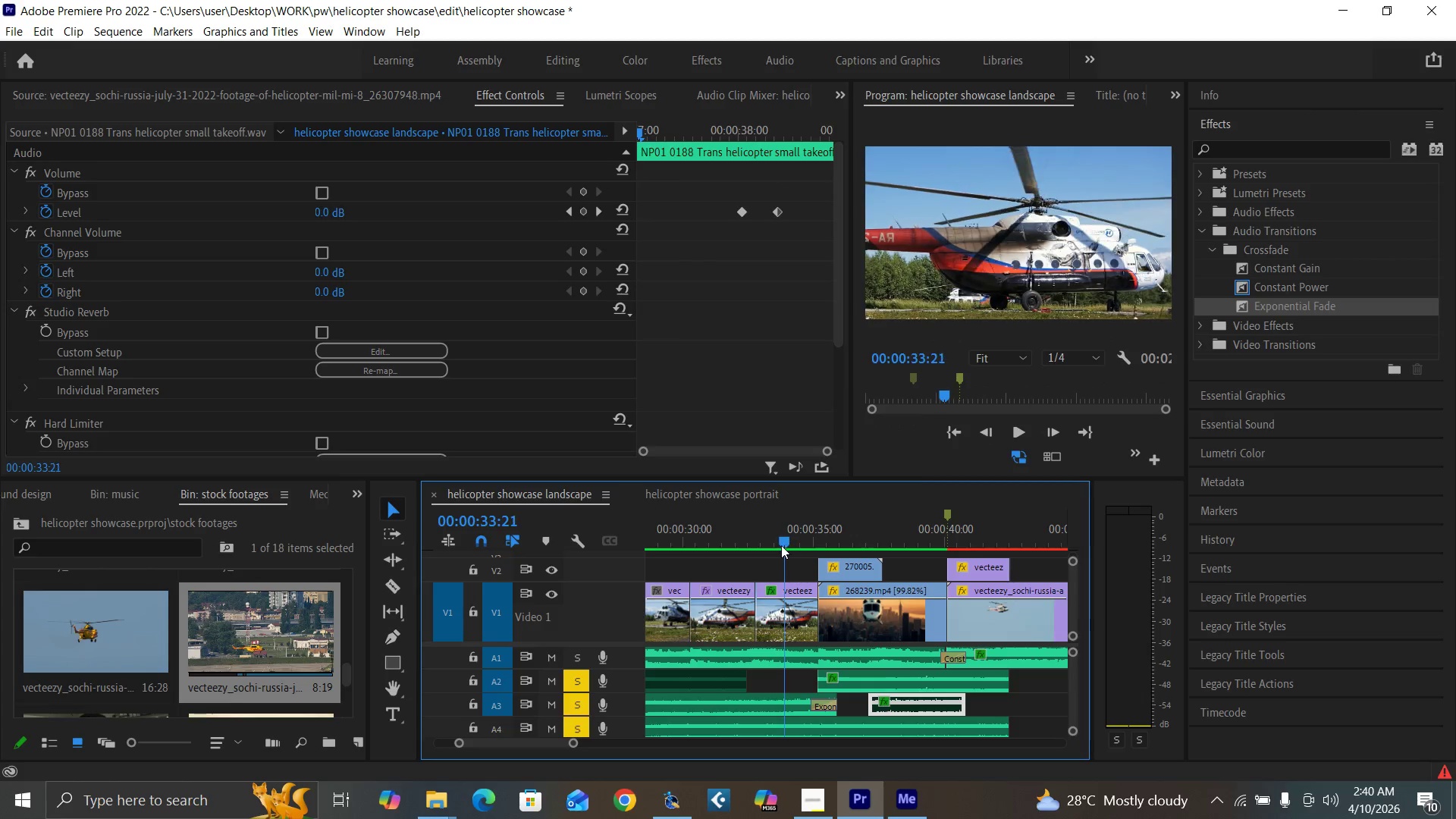 
key(Space)
 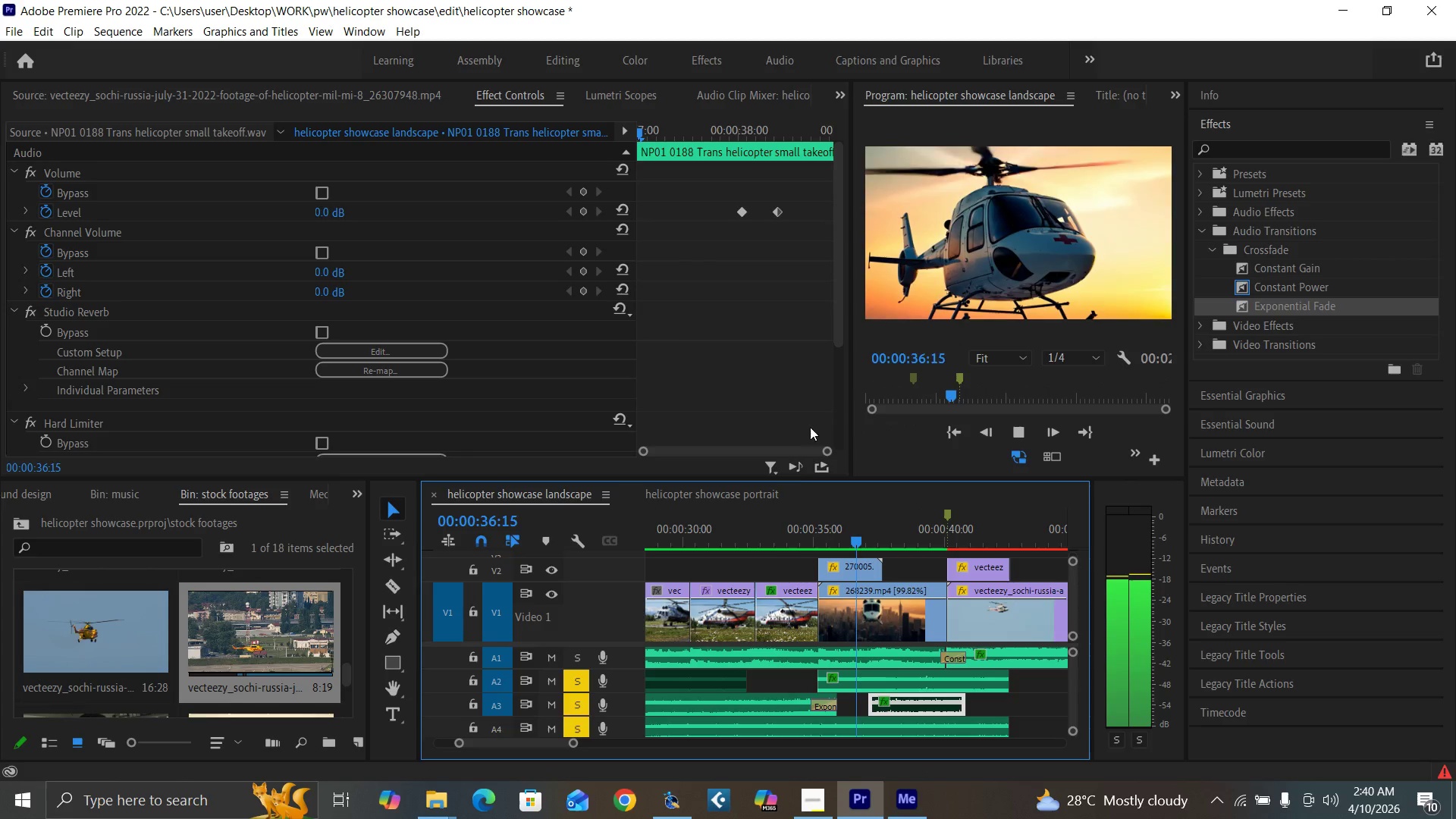 
key(Space)
 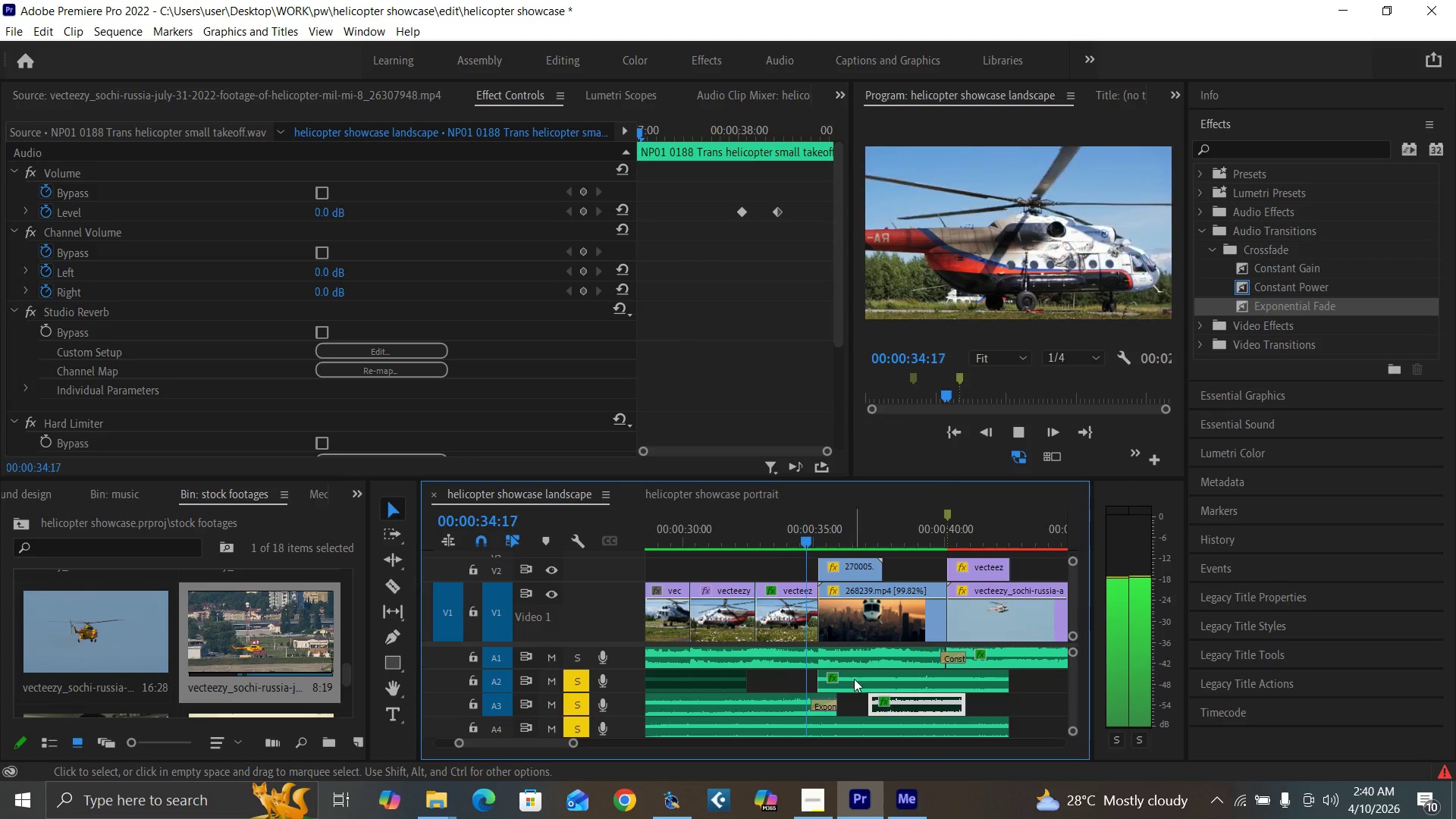 
key(Space)
 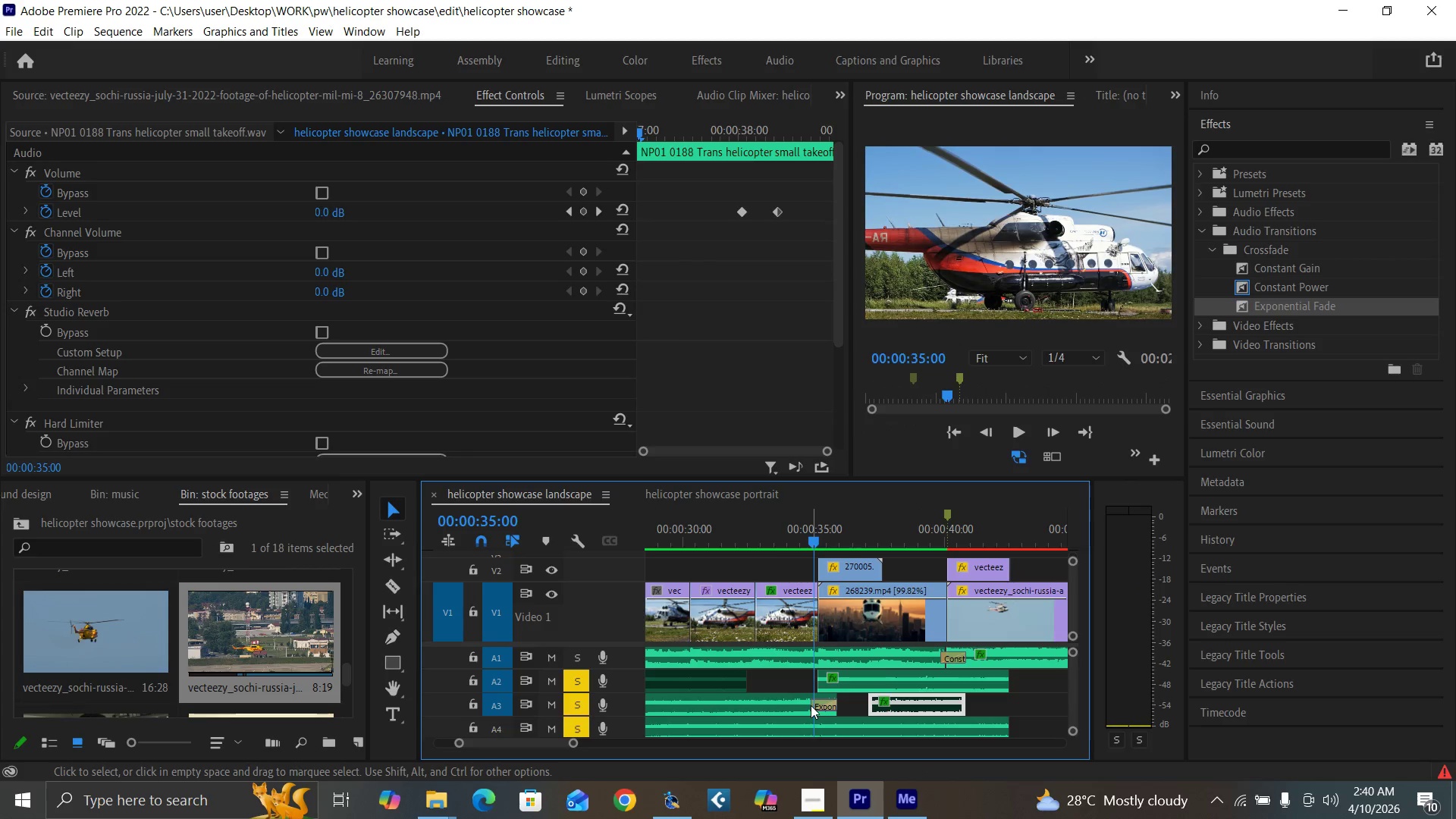 
left_click([811, 705])
 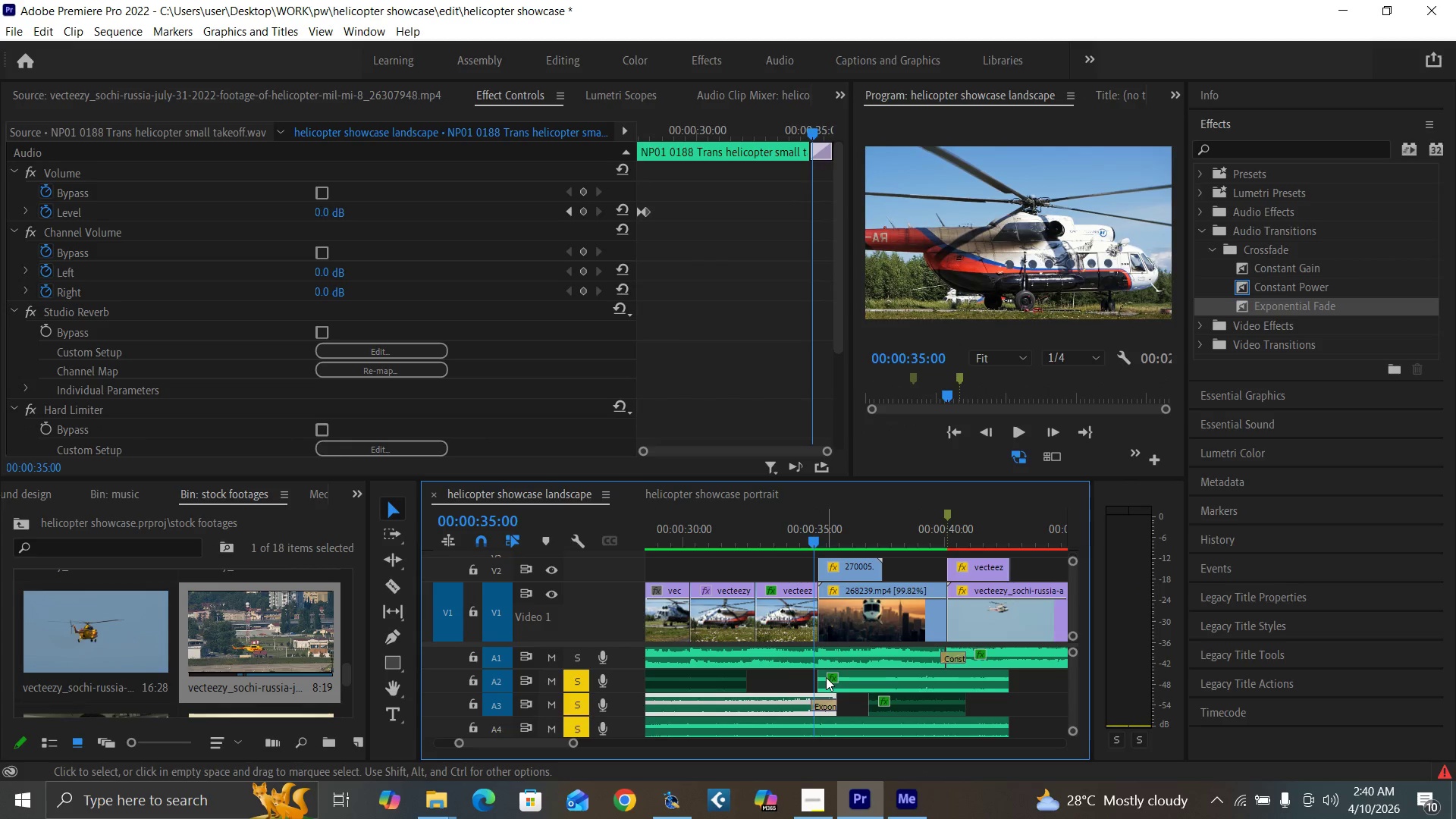 
key(Equal)
 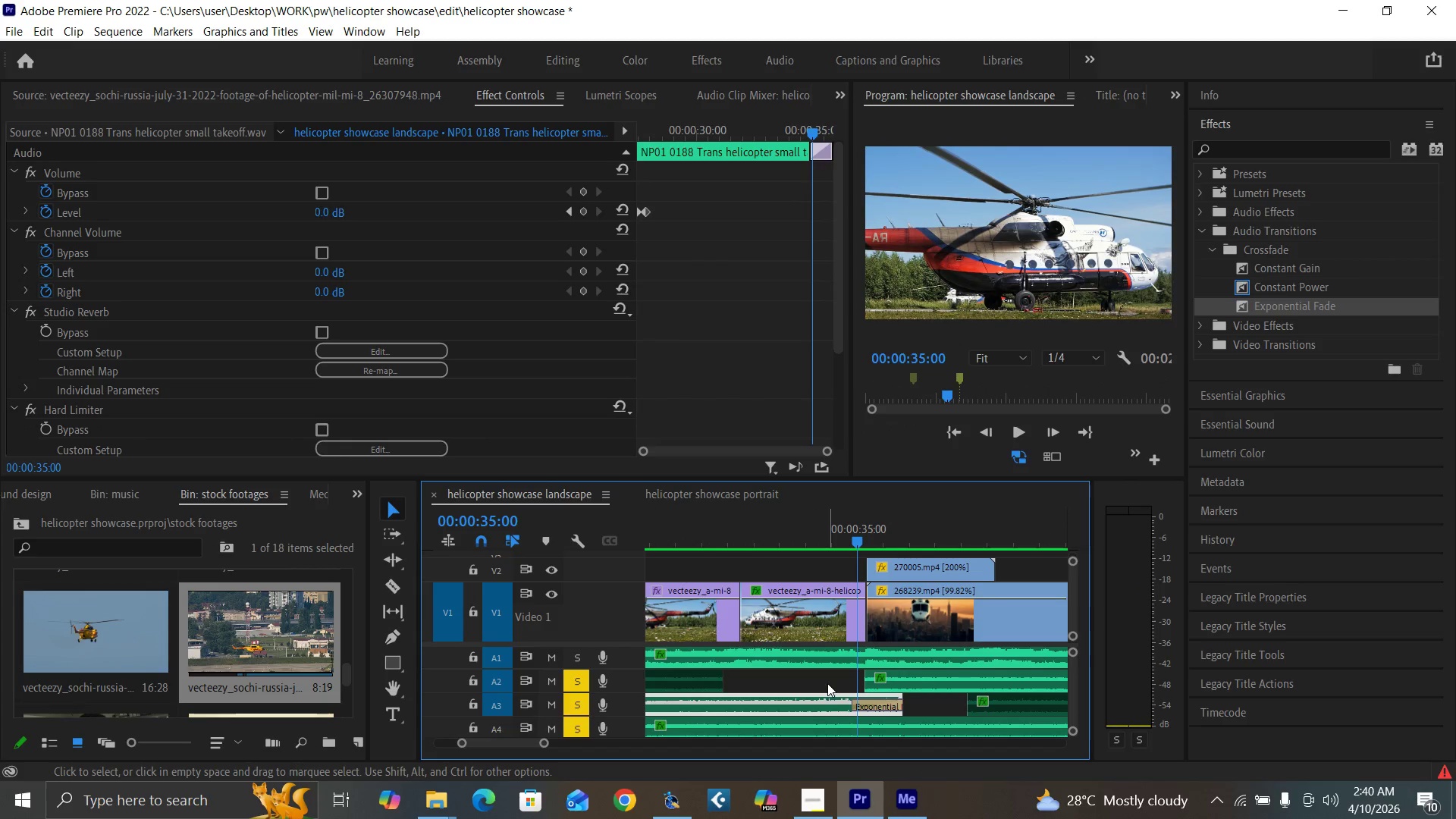 
key(Equal)
 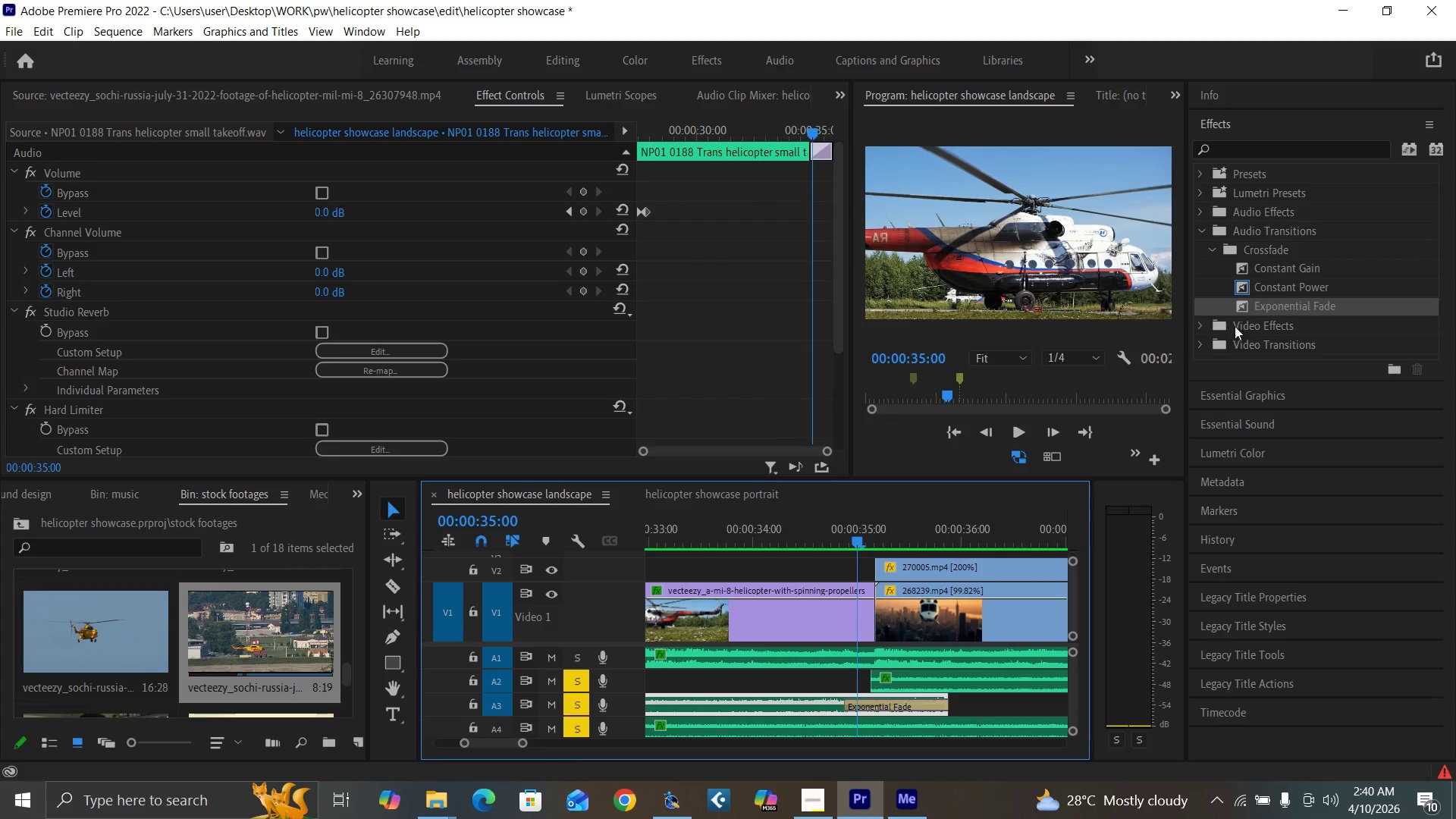 
left_click_drag(start_coordinate=[1240, 307], to_coordinate=[880, 679])
 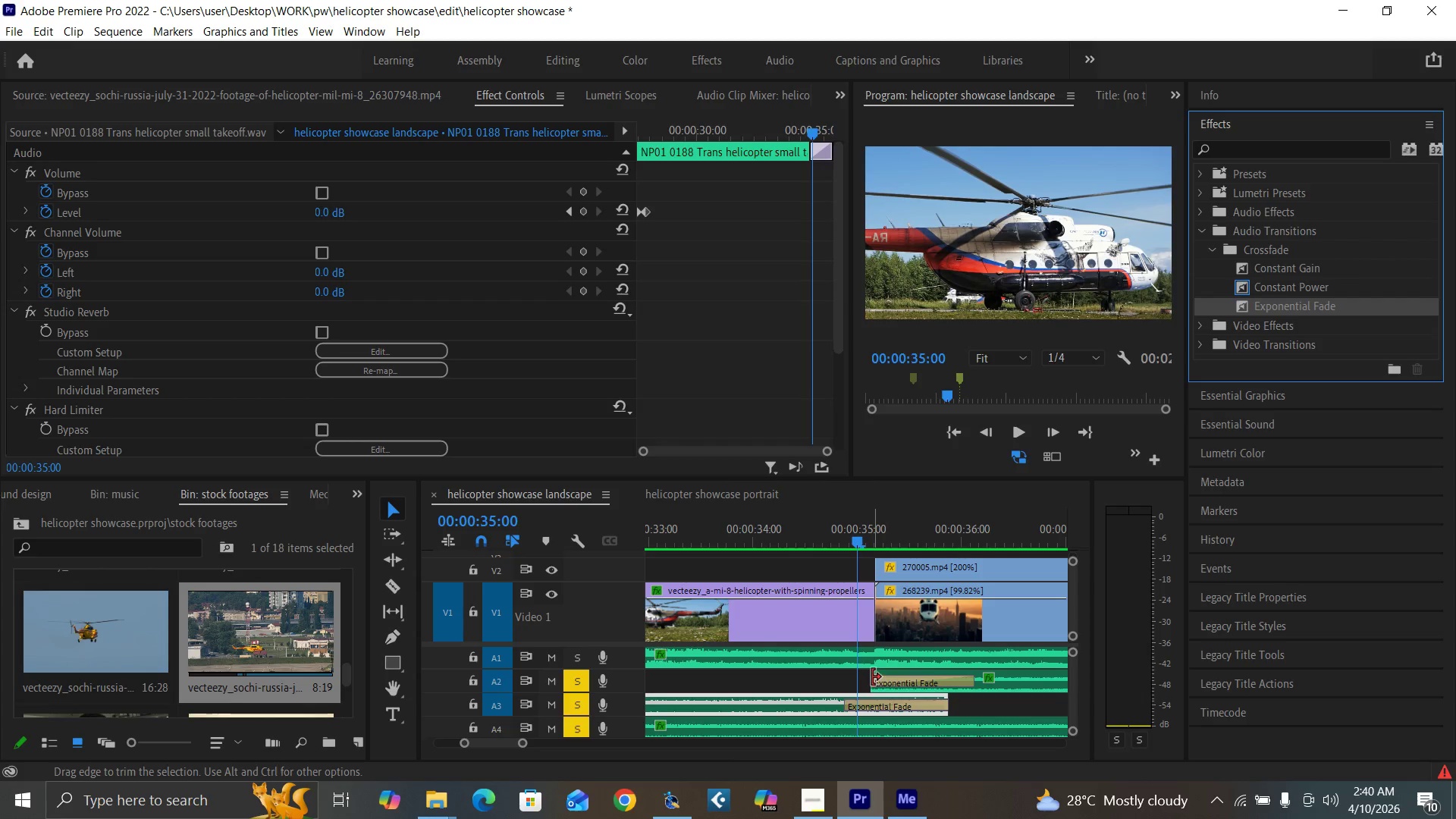 
left_click_drag(start_coordinate=[872, 676], to_coordinate=[848, 679])
 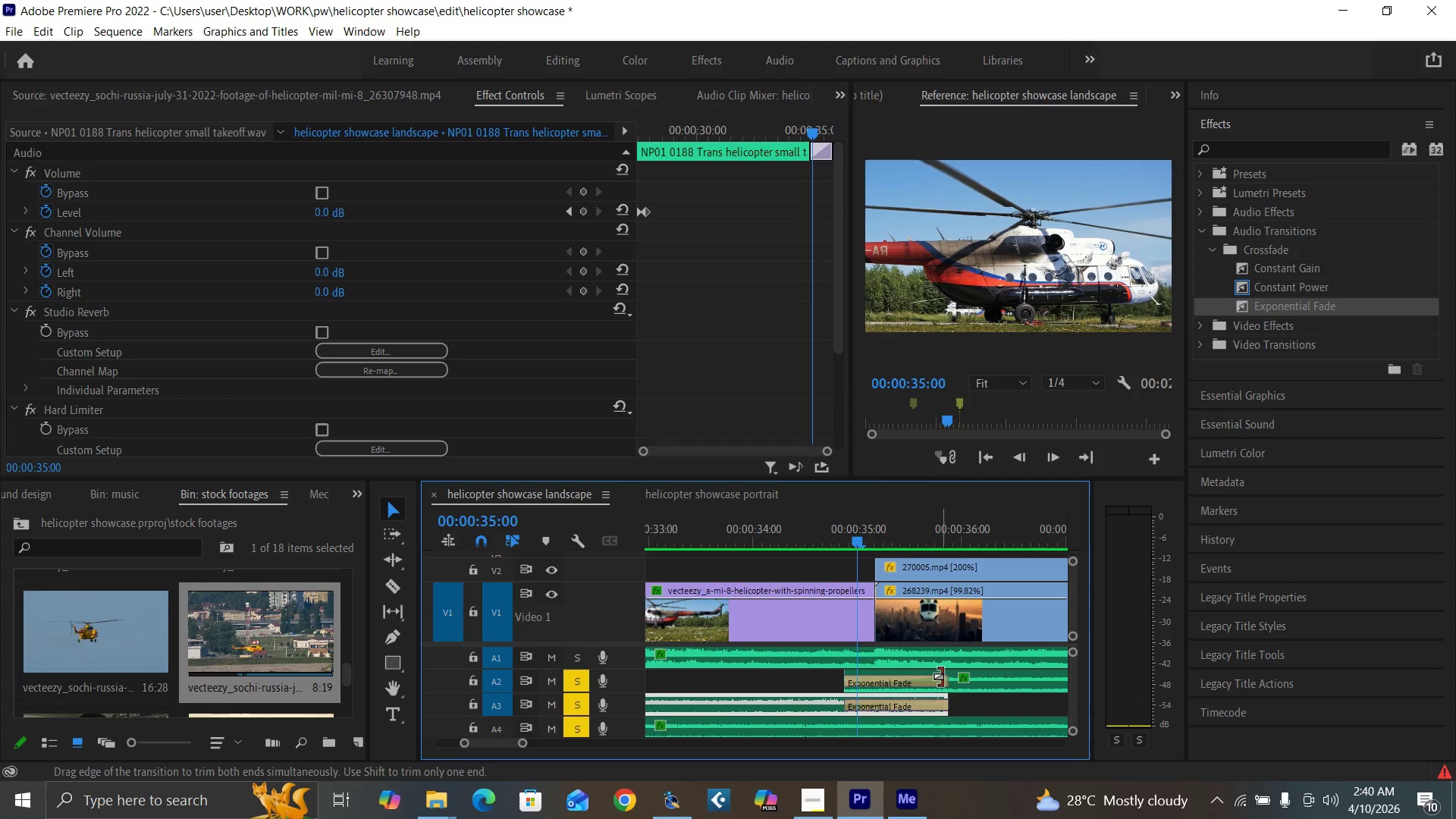 
left_click_drag(start_coordinate=[940, 676], to_coordinate=[872, 686])
 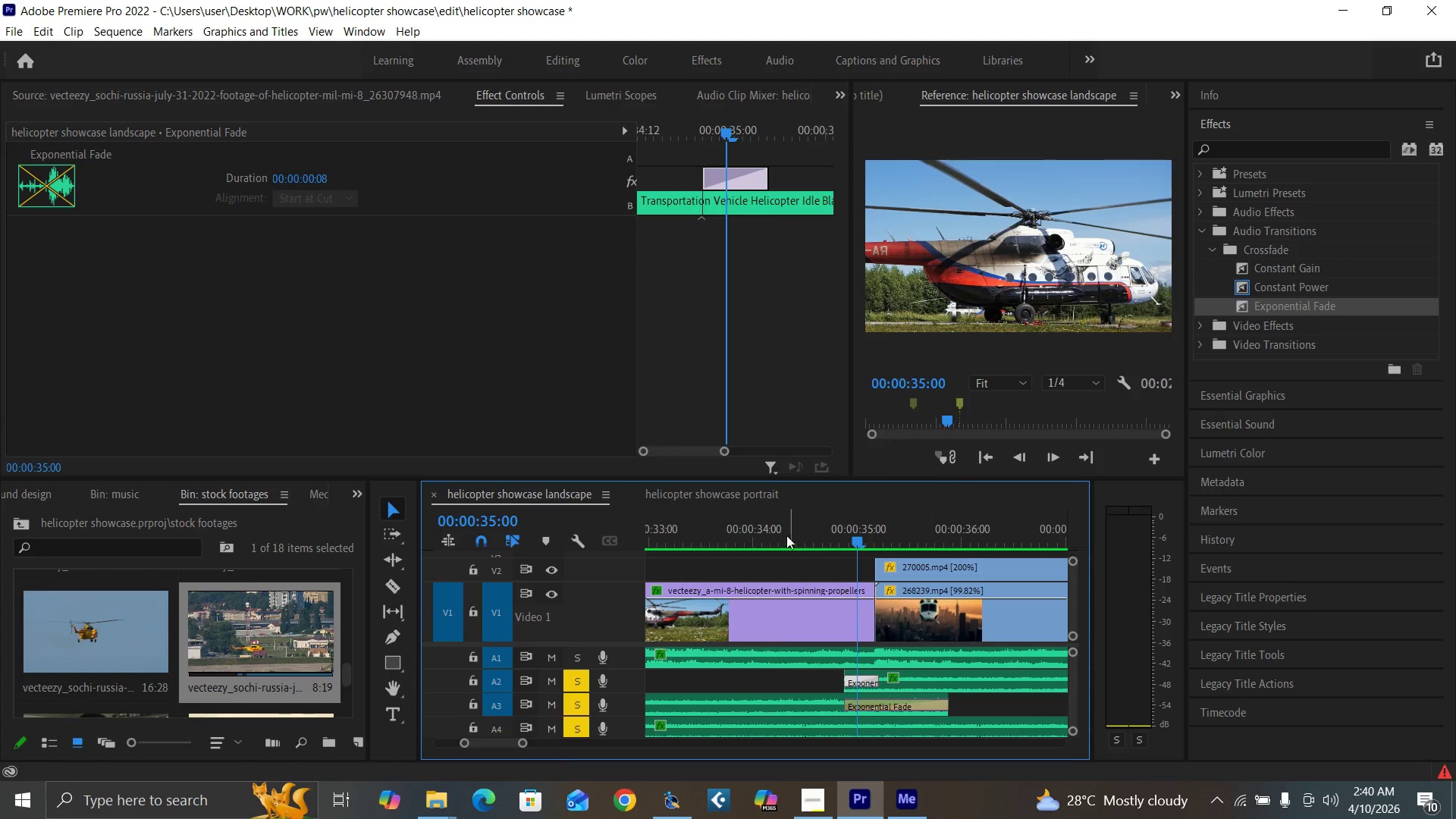 
key(Space)
 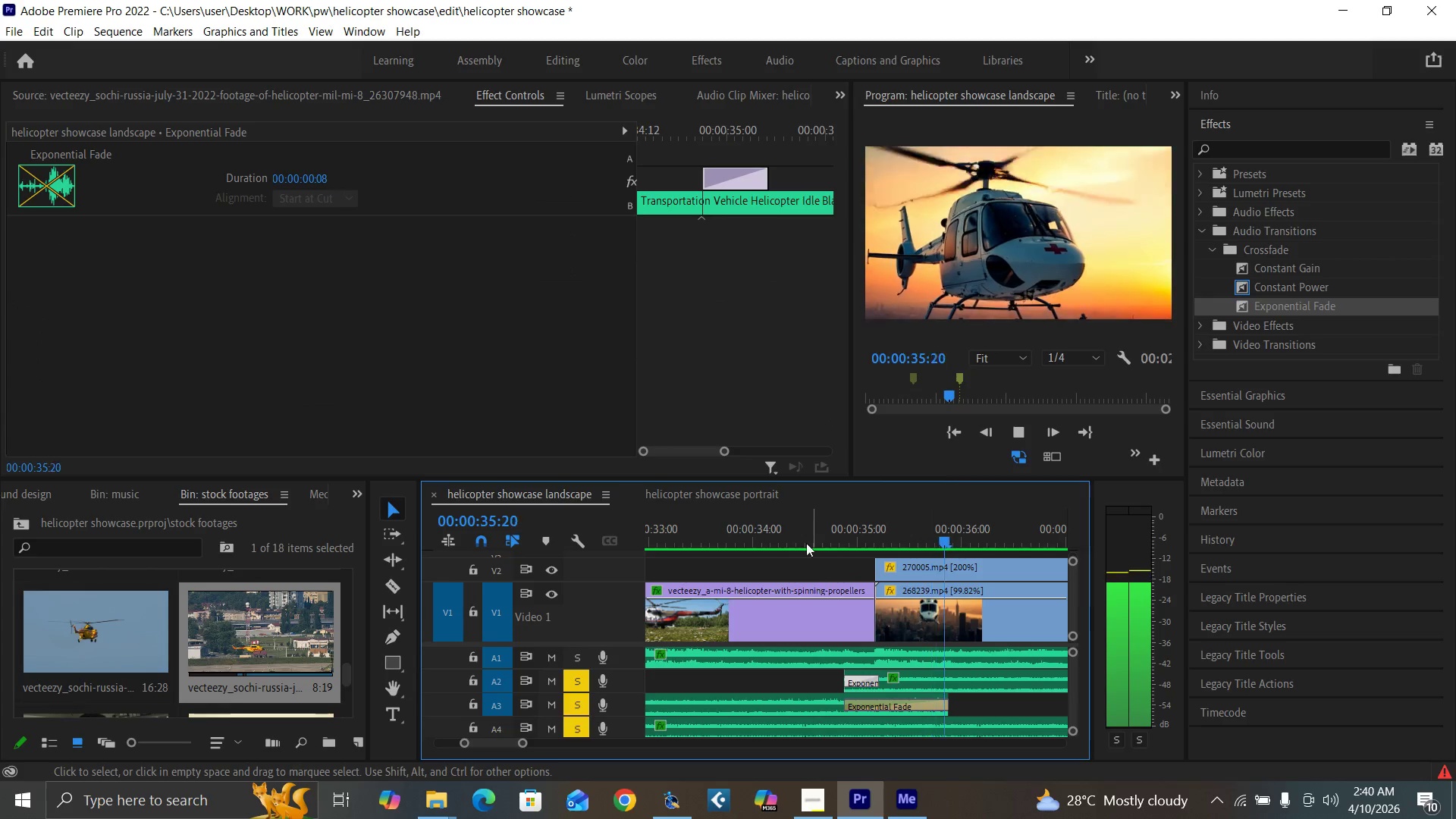 
key(Space)
 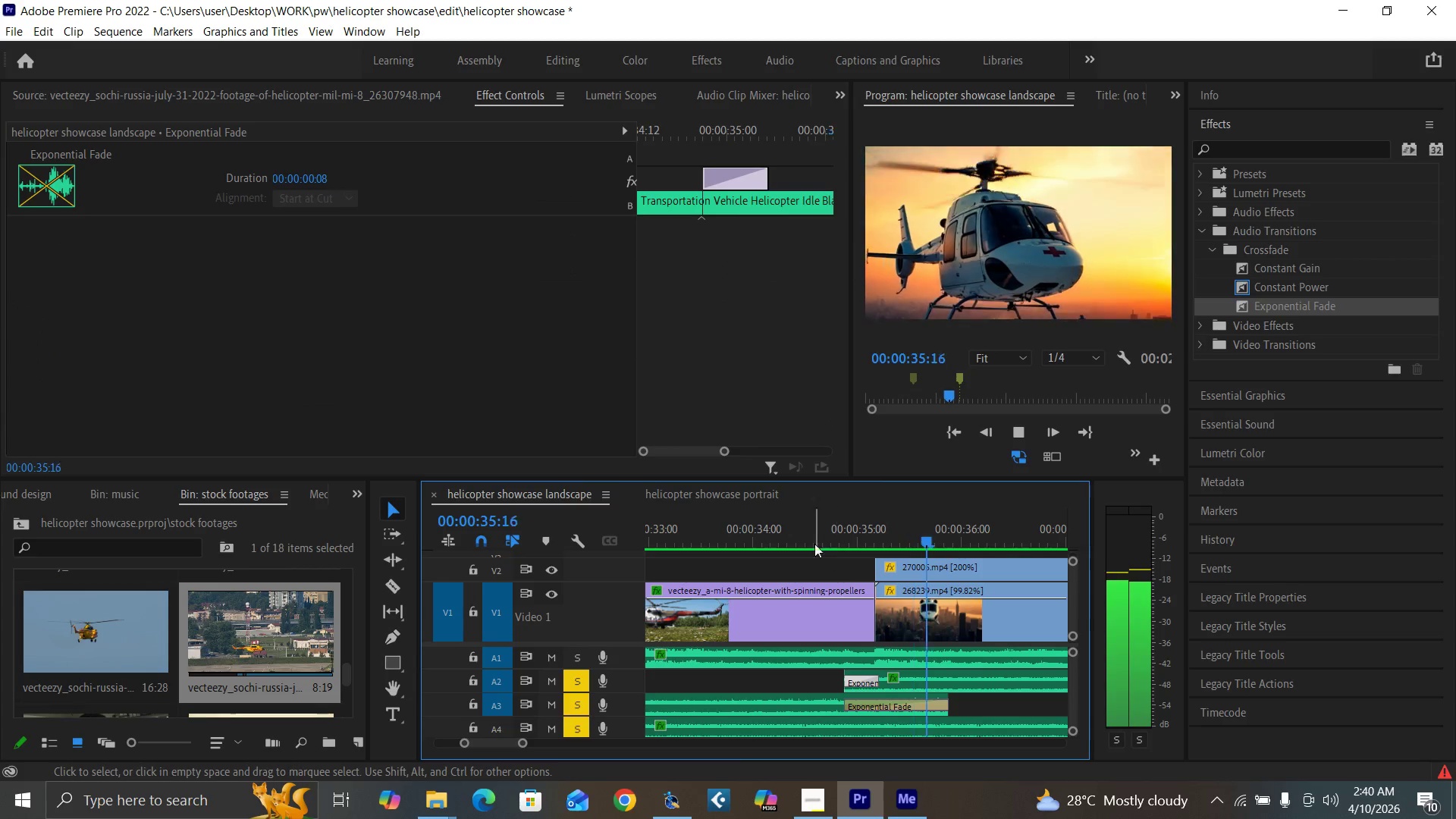 
left_click([799, 522])
 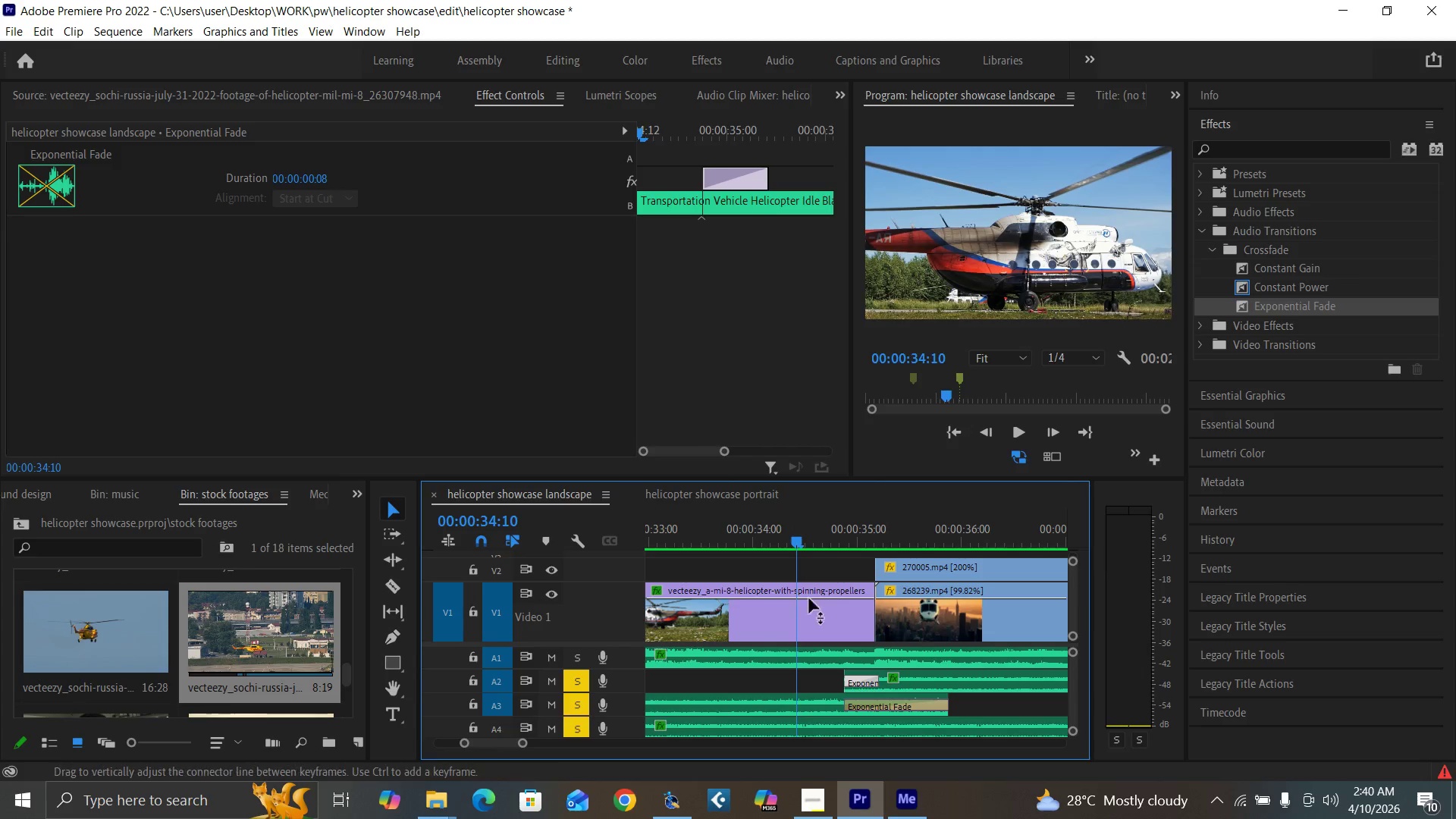 
key(Space)
 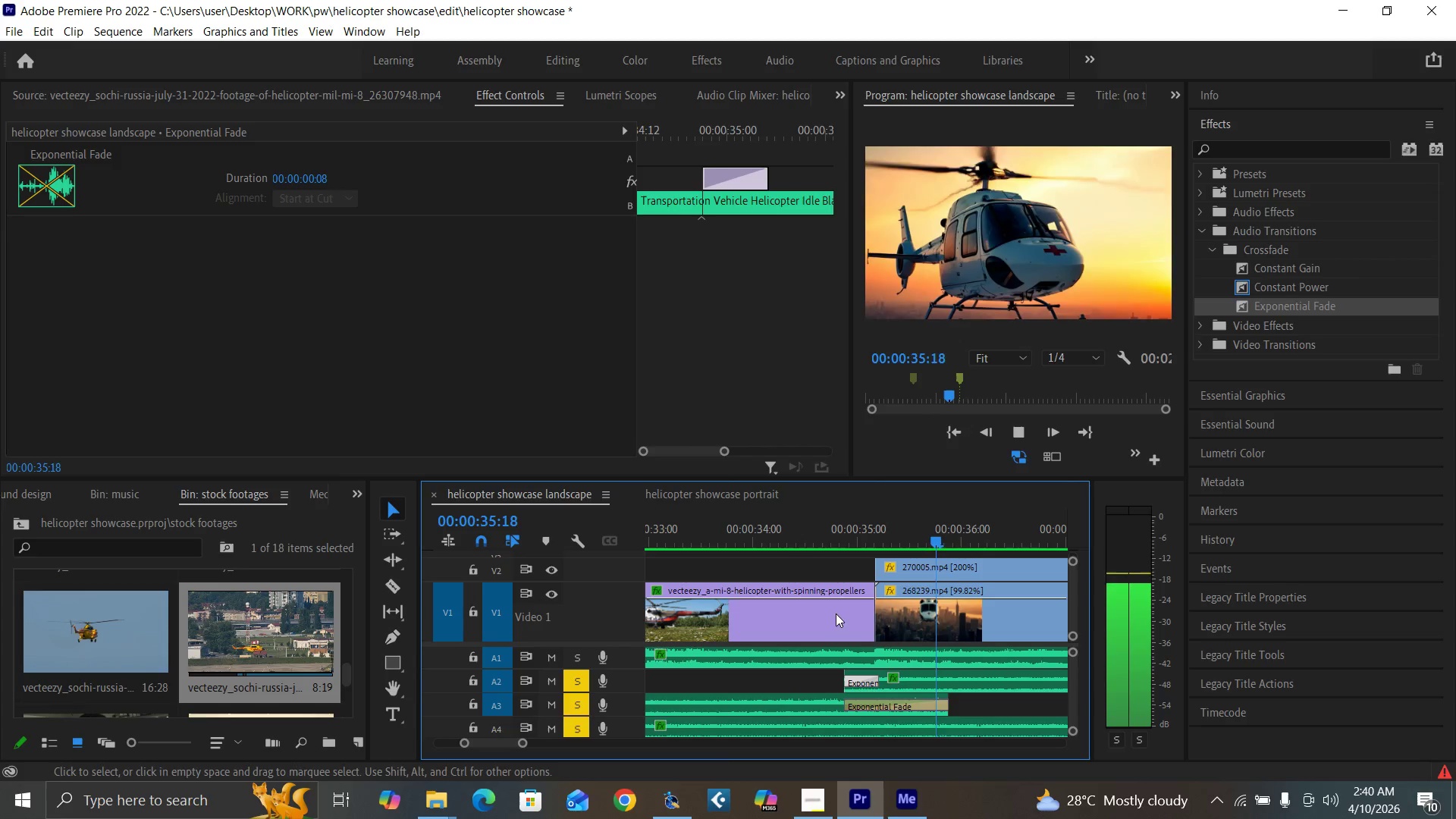 
key(Space)
 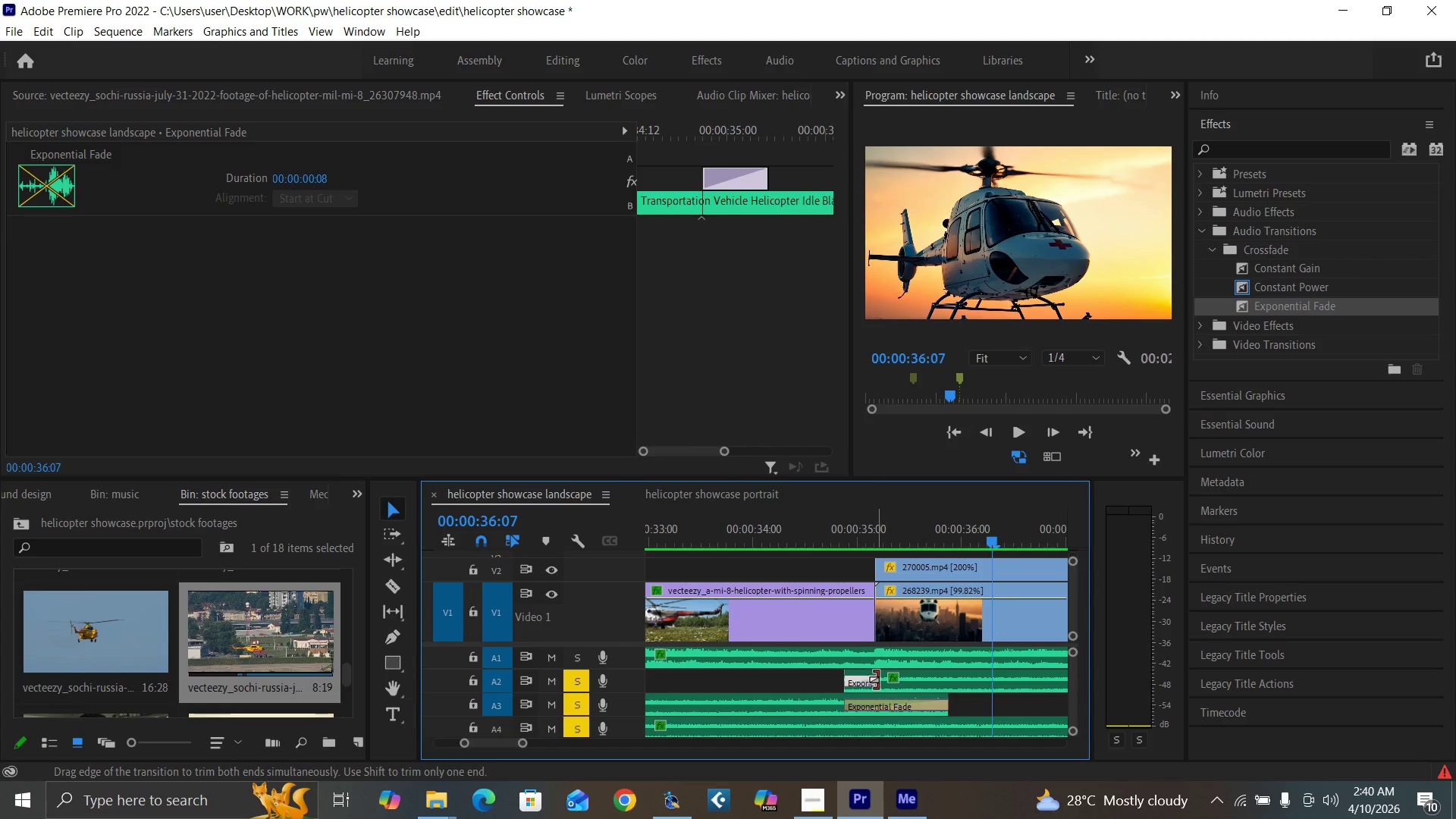 
left_click_drag(start_coordinate=[876, 679], to_coordinate=[890, 680])
 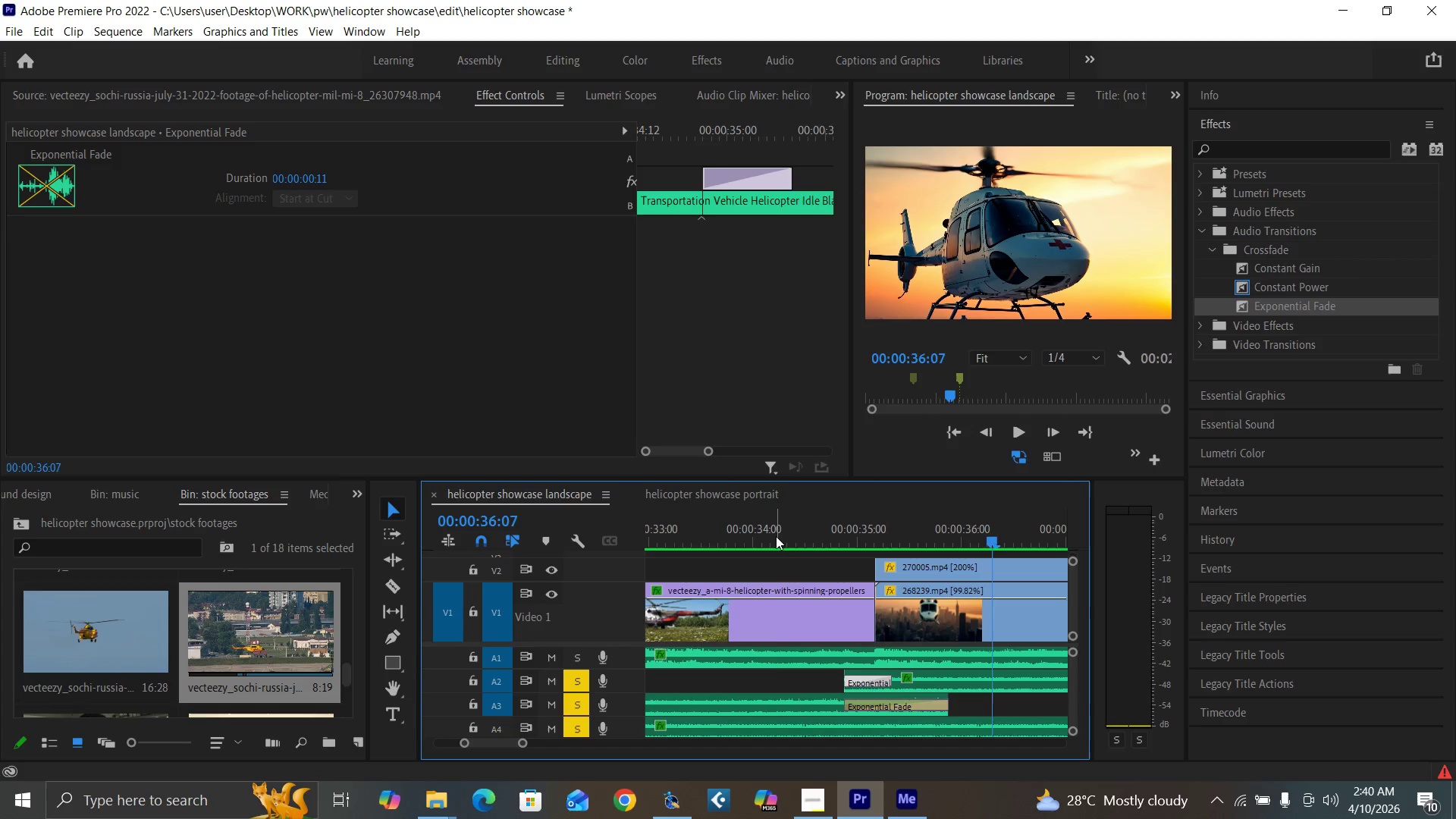 
left_click([776, 534])
 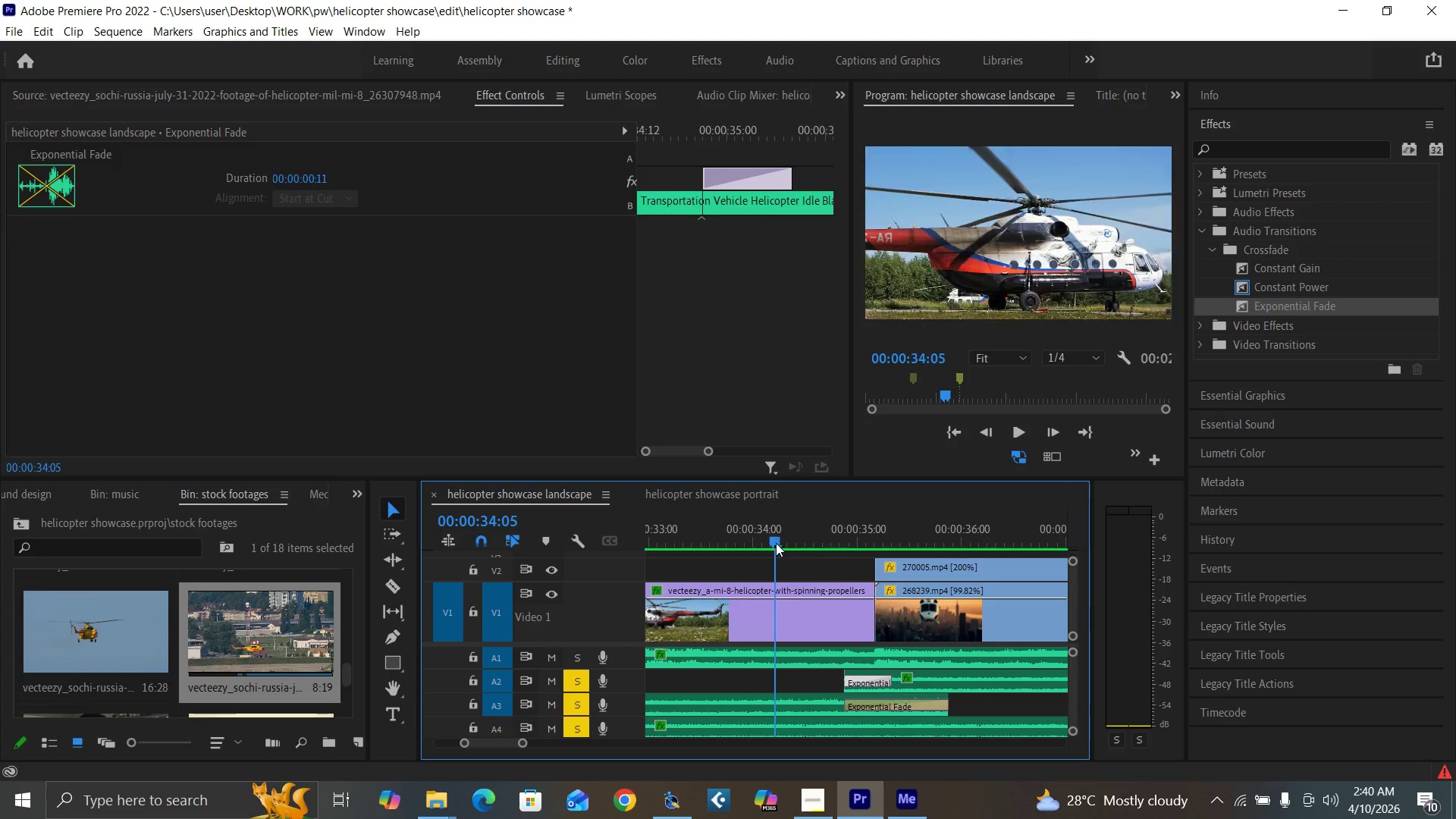 
key(Space)
 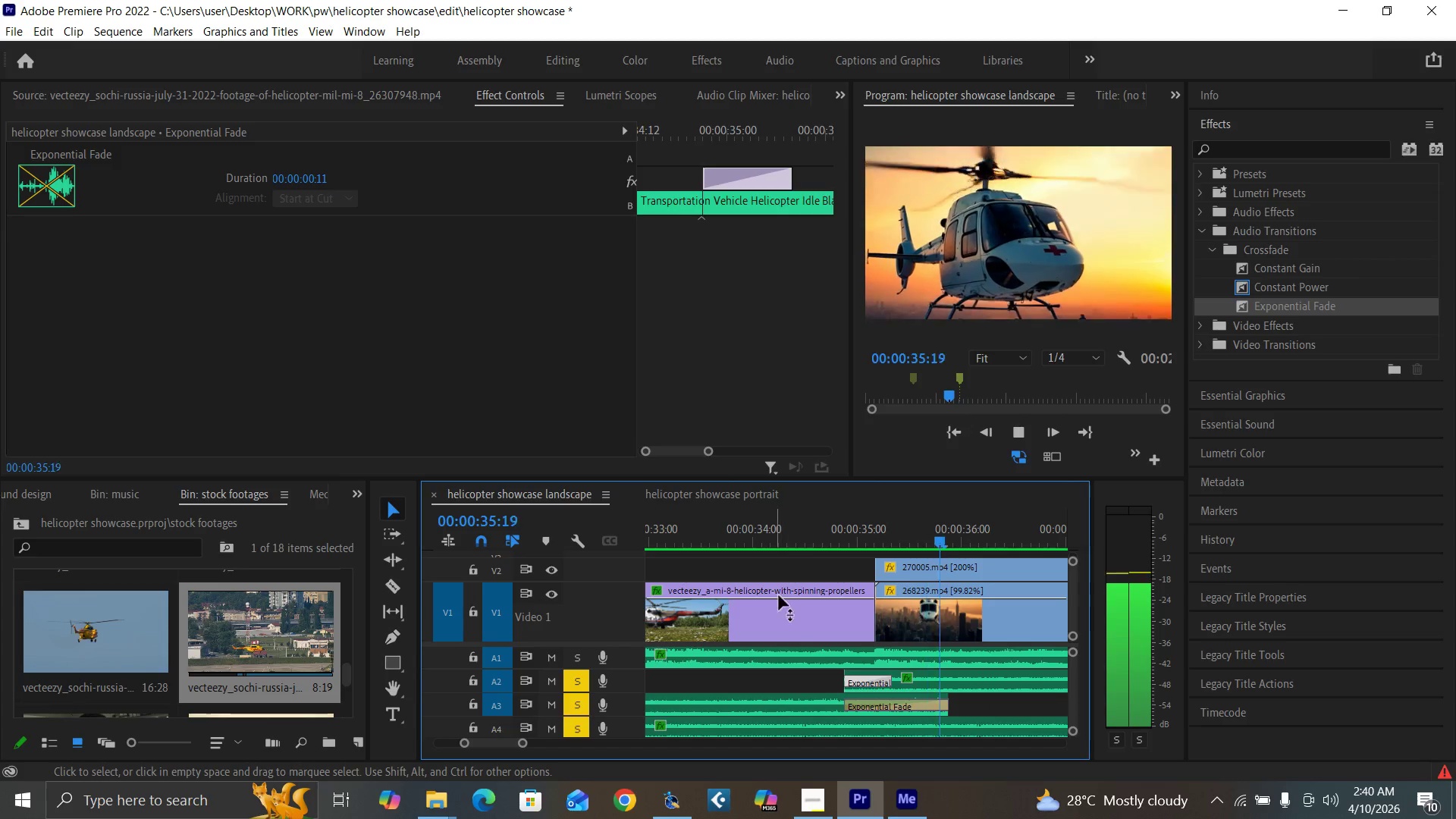 
key(Space)
 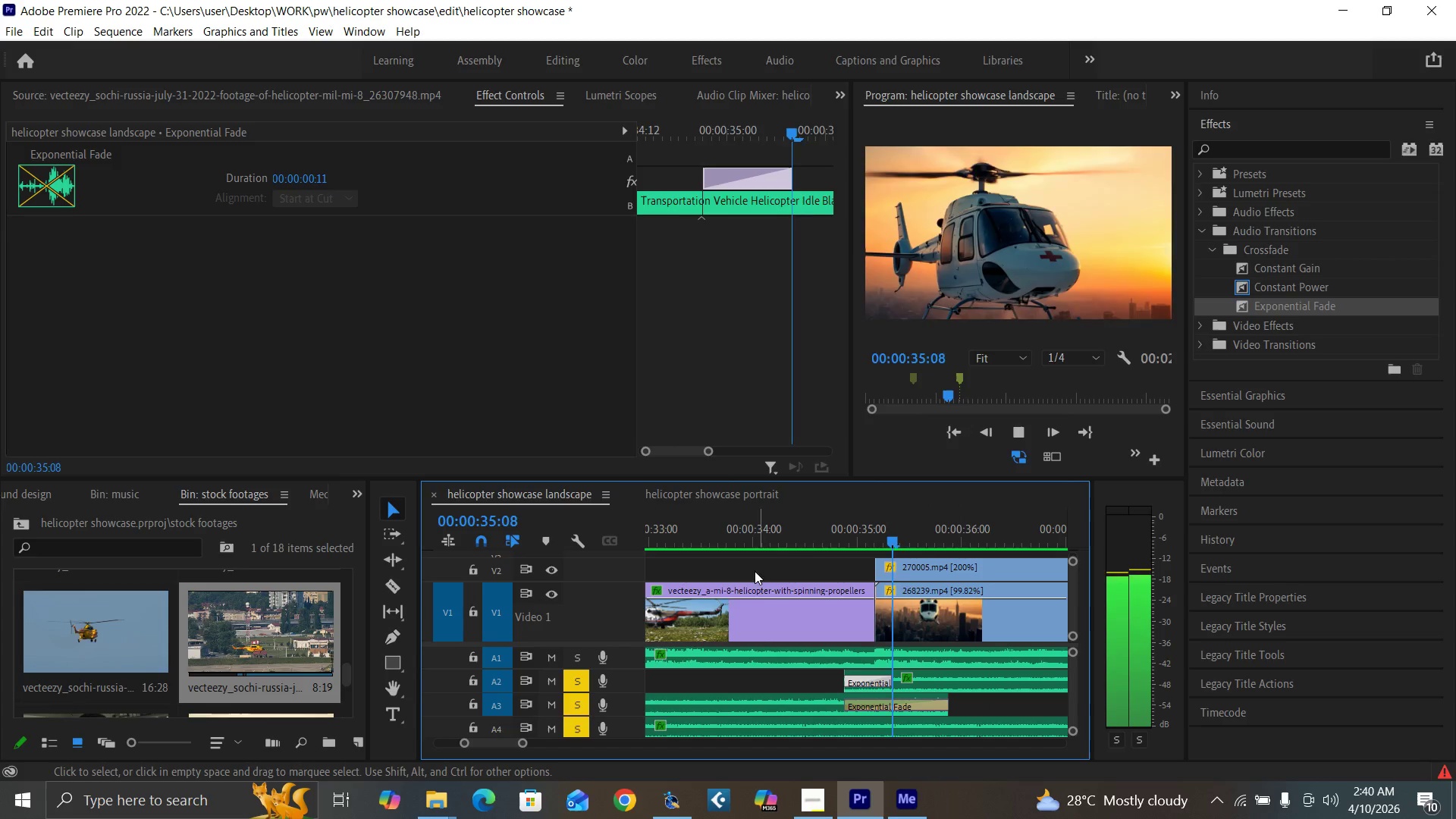 
key(Space)
 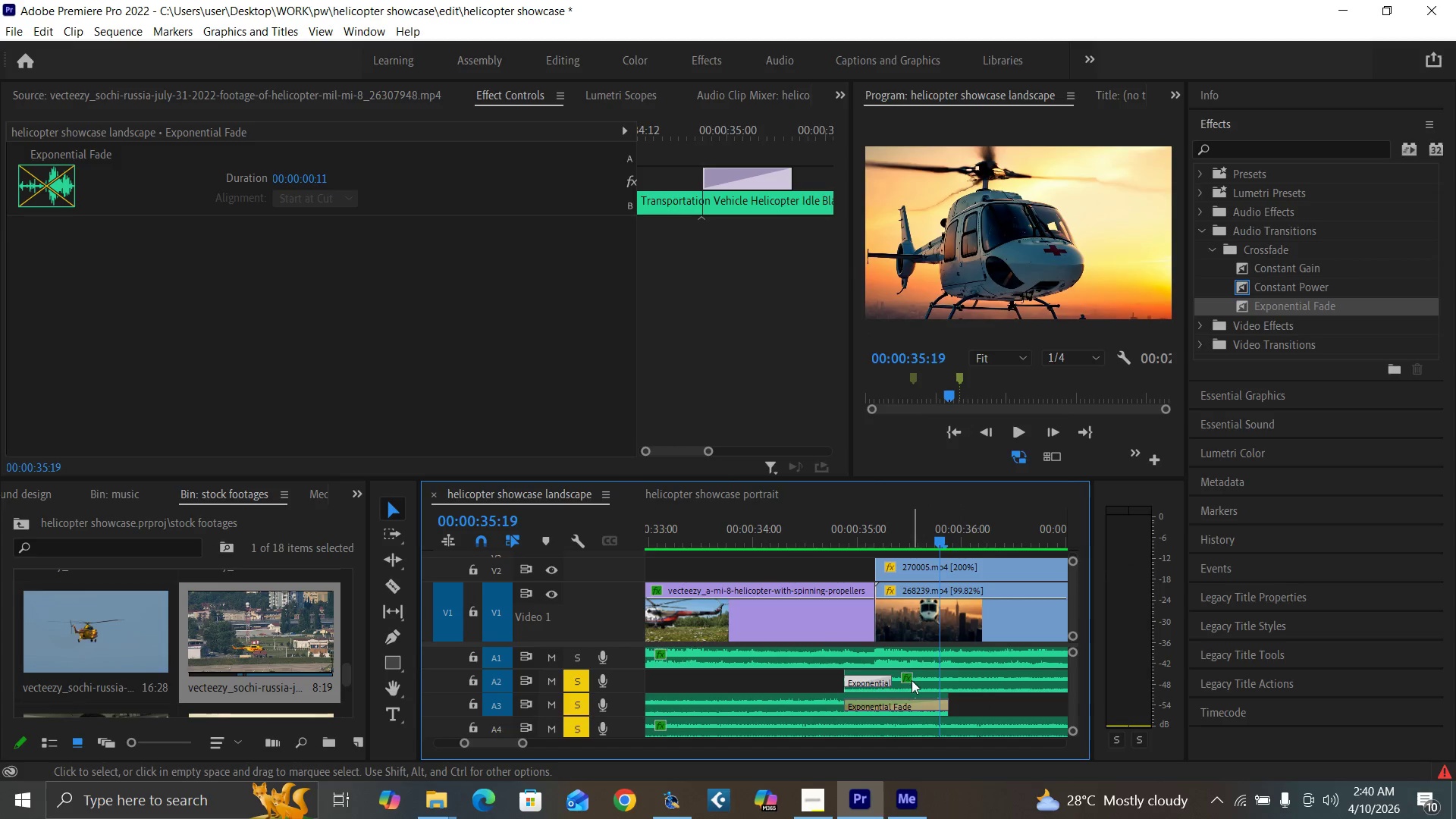 
left_click([912, 680])
 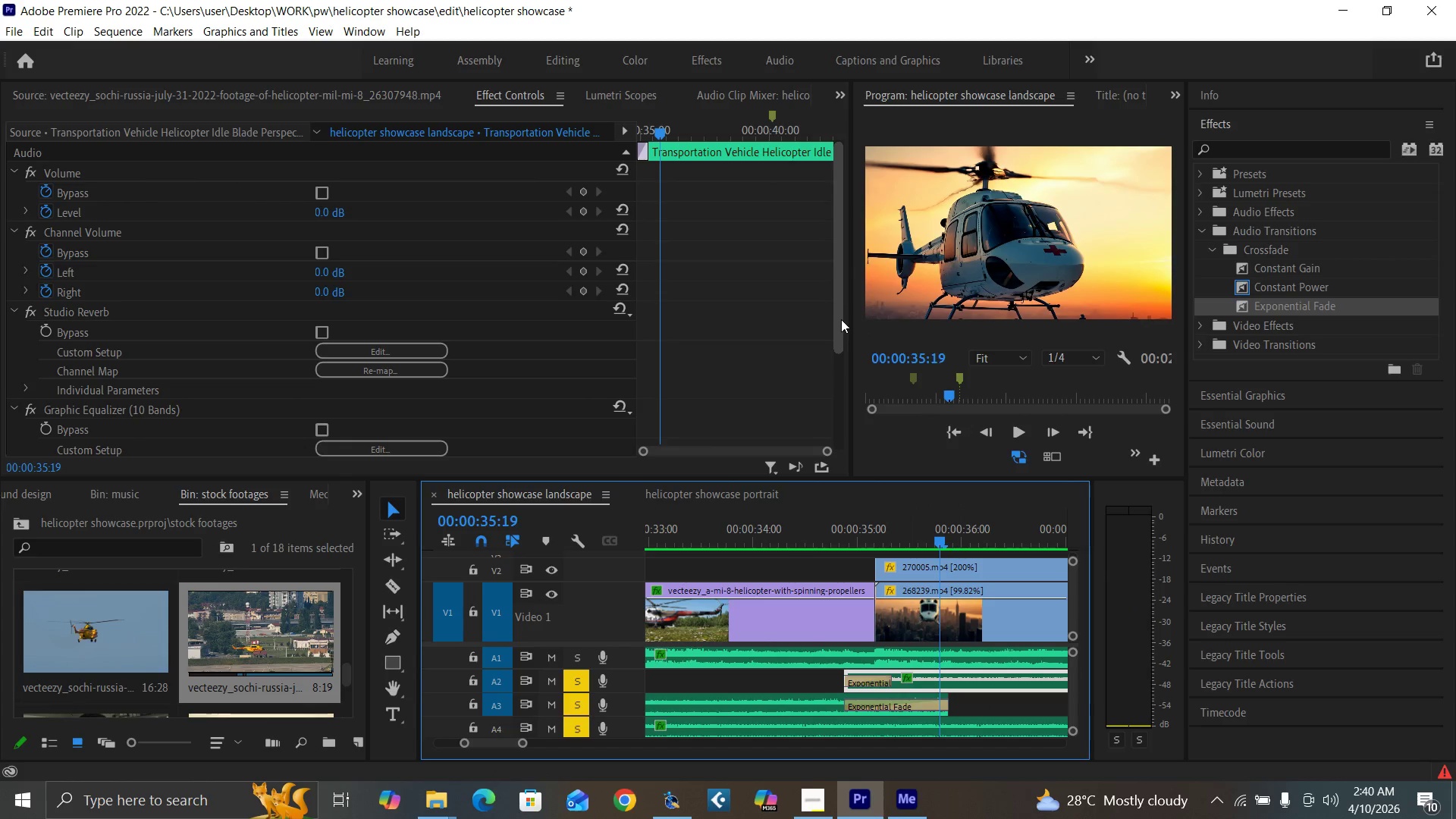 
left_click_drag(start_coordinate=[836, 315], to_coordinate=[843, 281])
 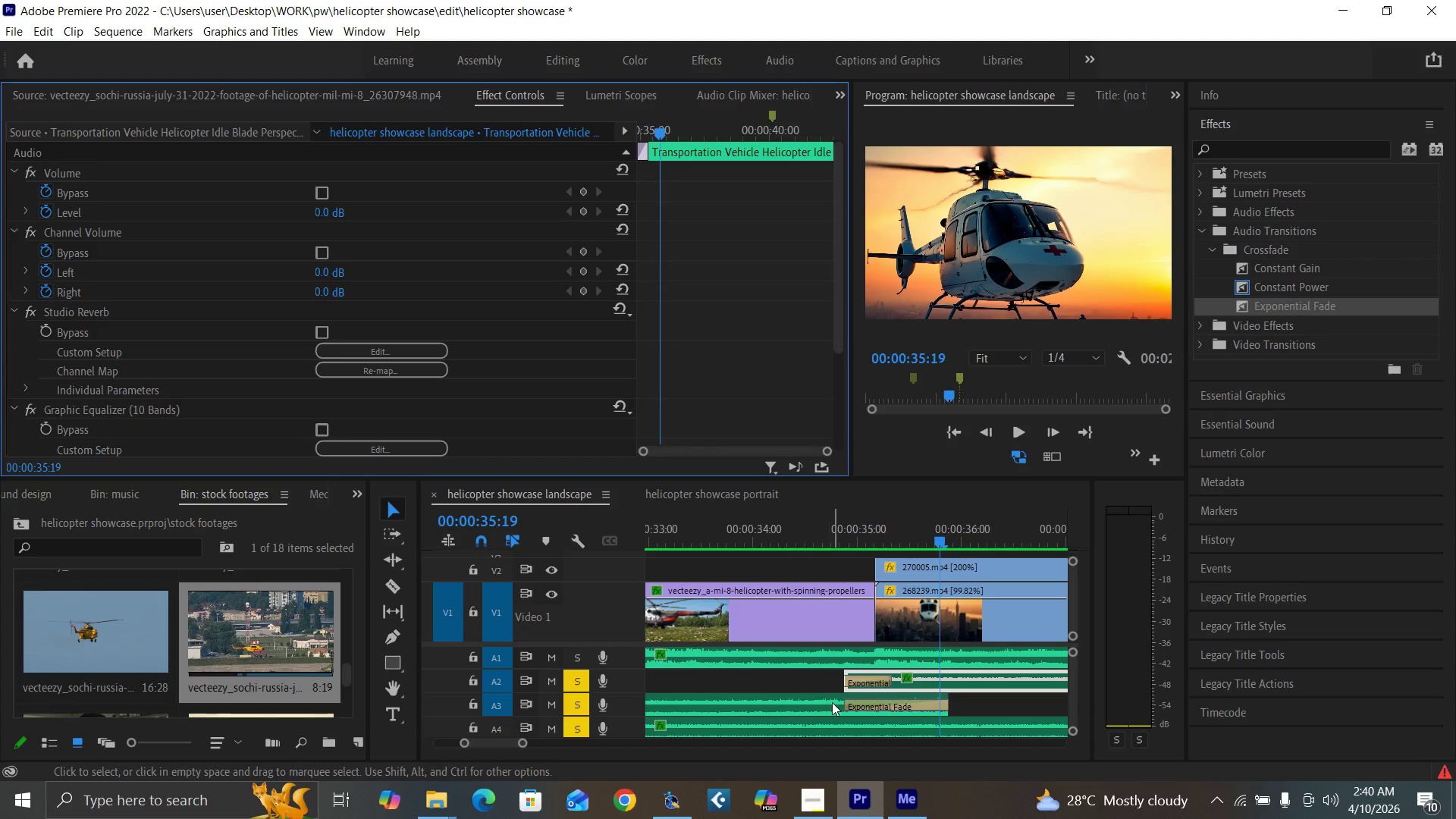 
left_click([826, 701])
 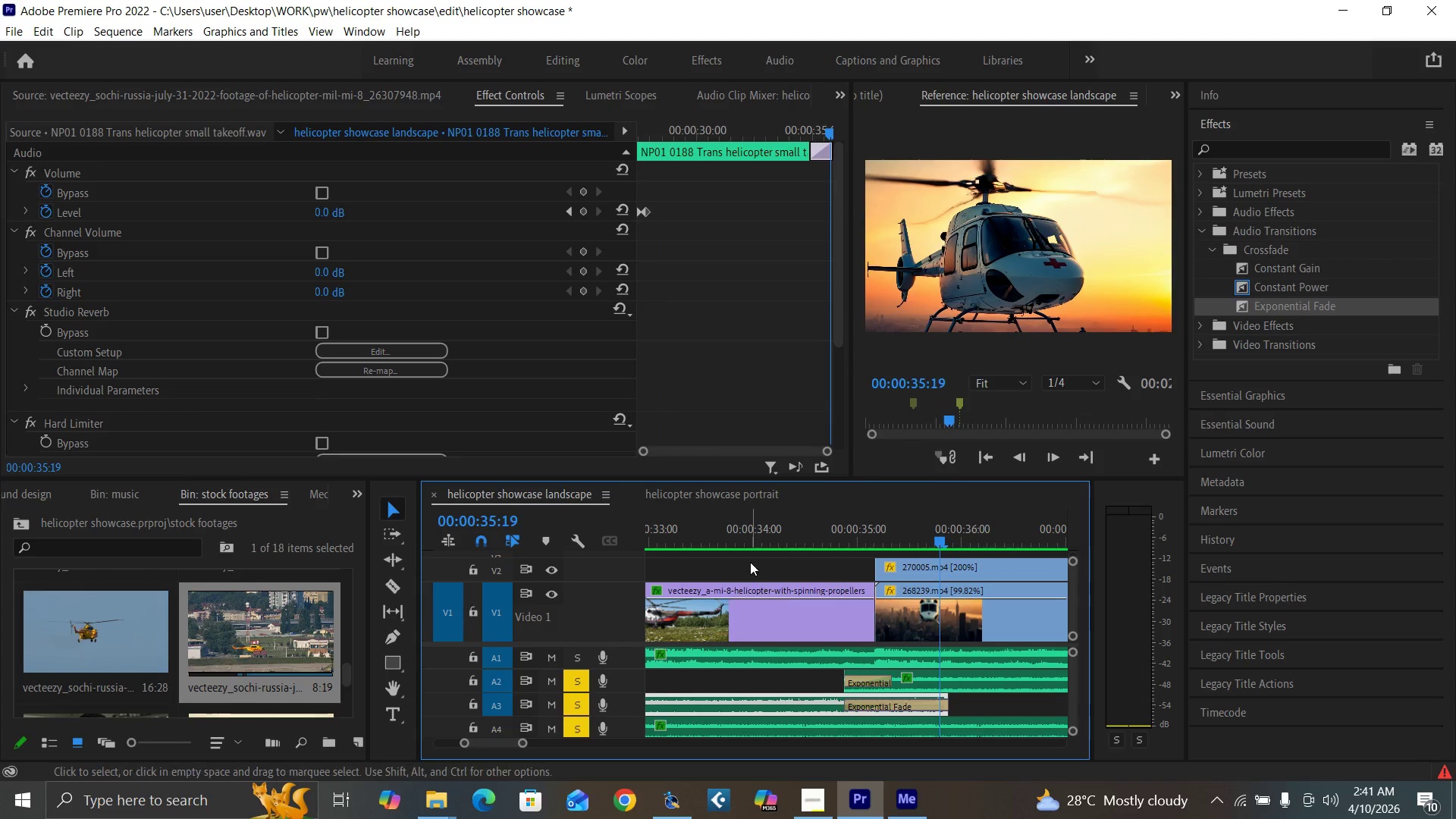 
key(Space)
 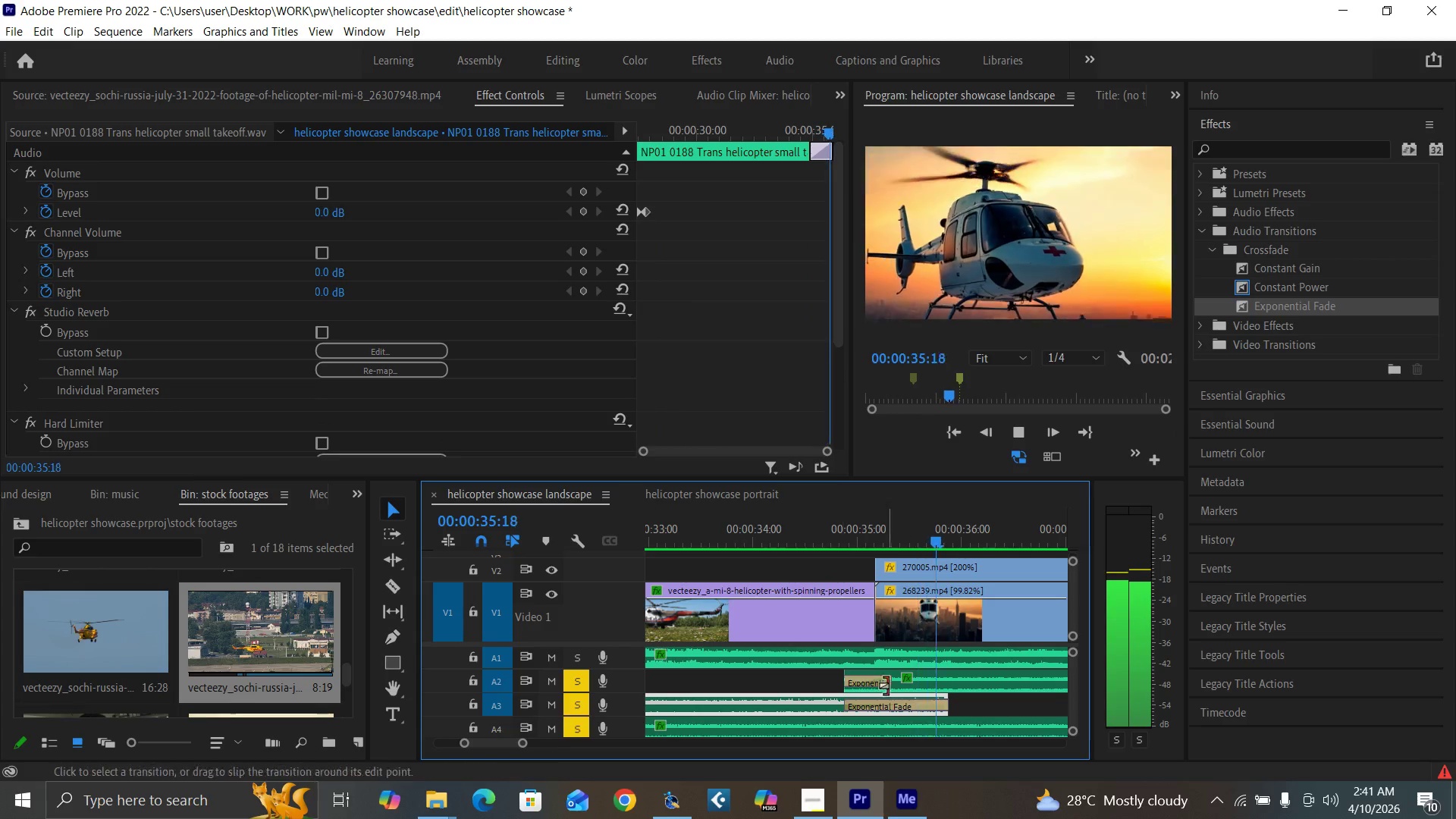 
key(Space)
 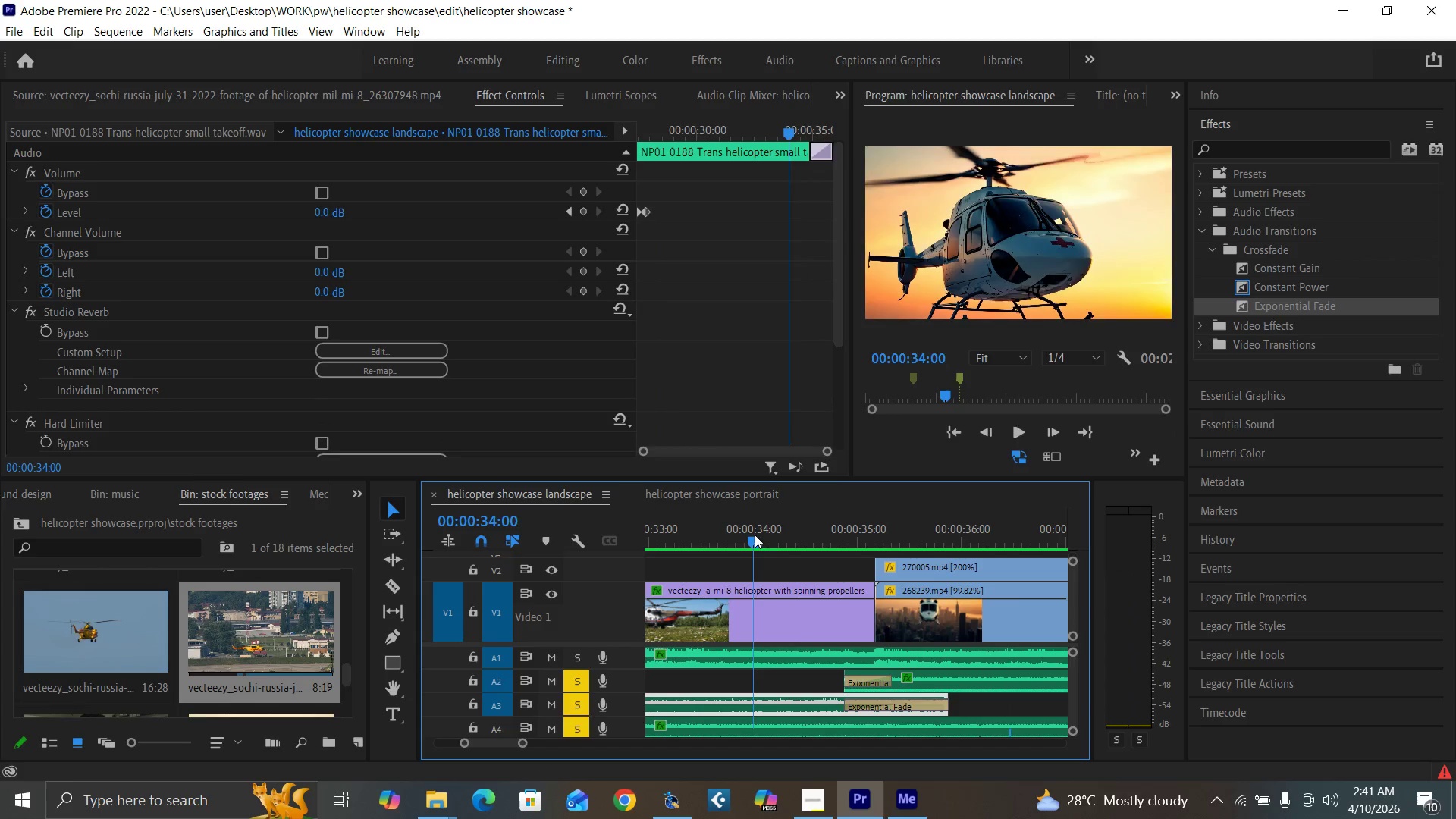 
key(Space)
 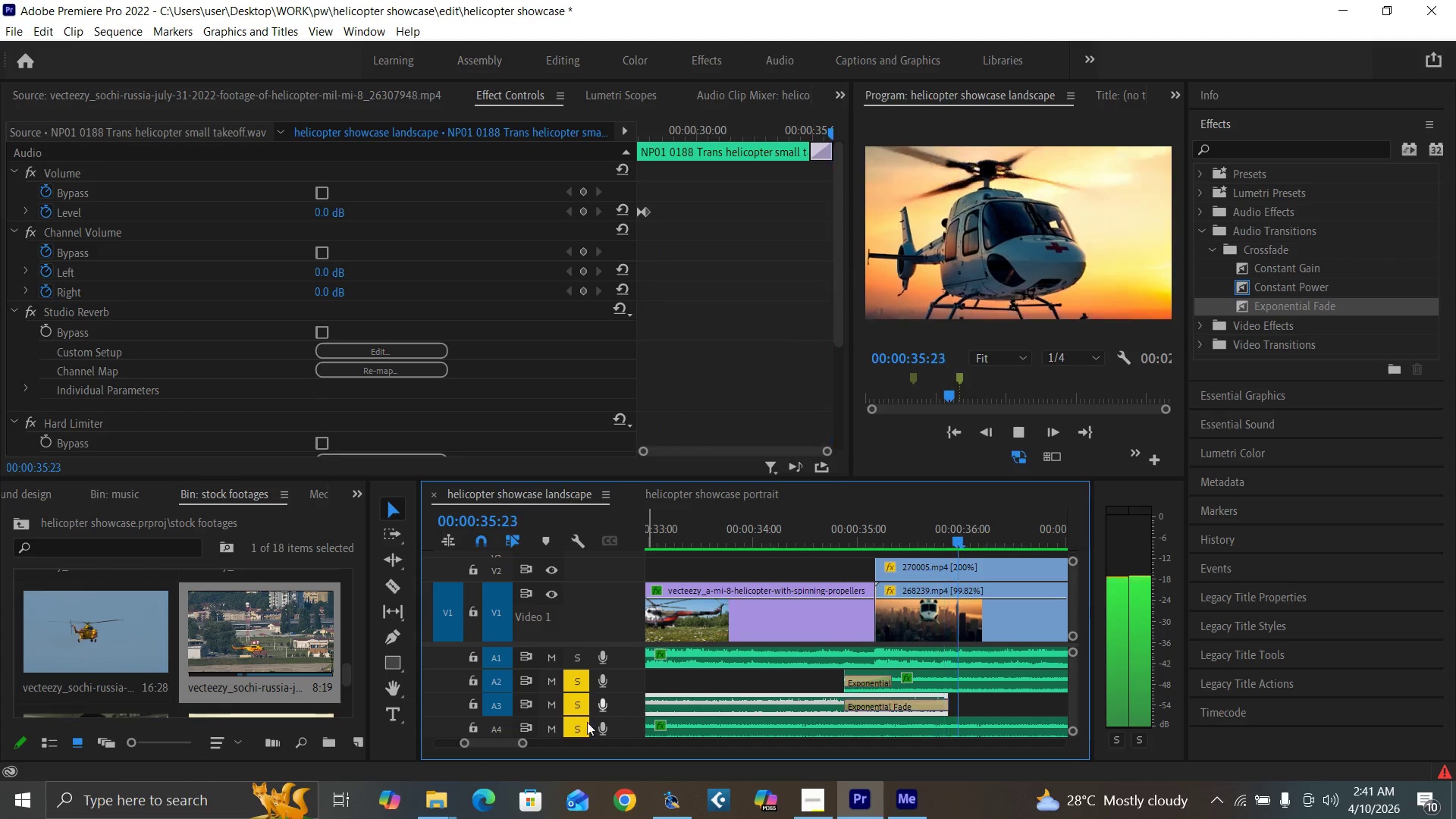 
left_click_drag(start_coordinate=[522, 742], to_coordinate=[570, 749])
 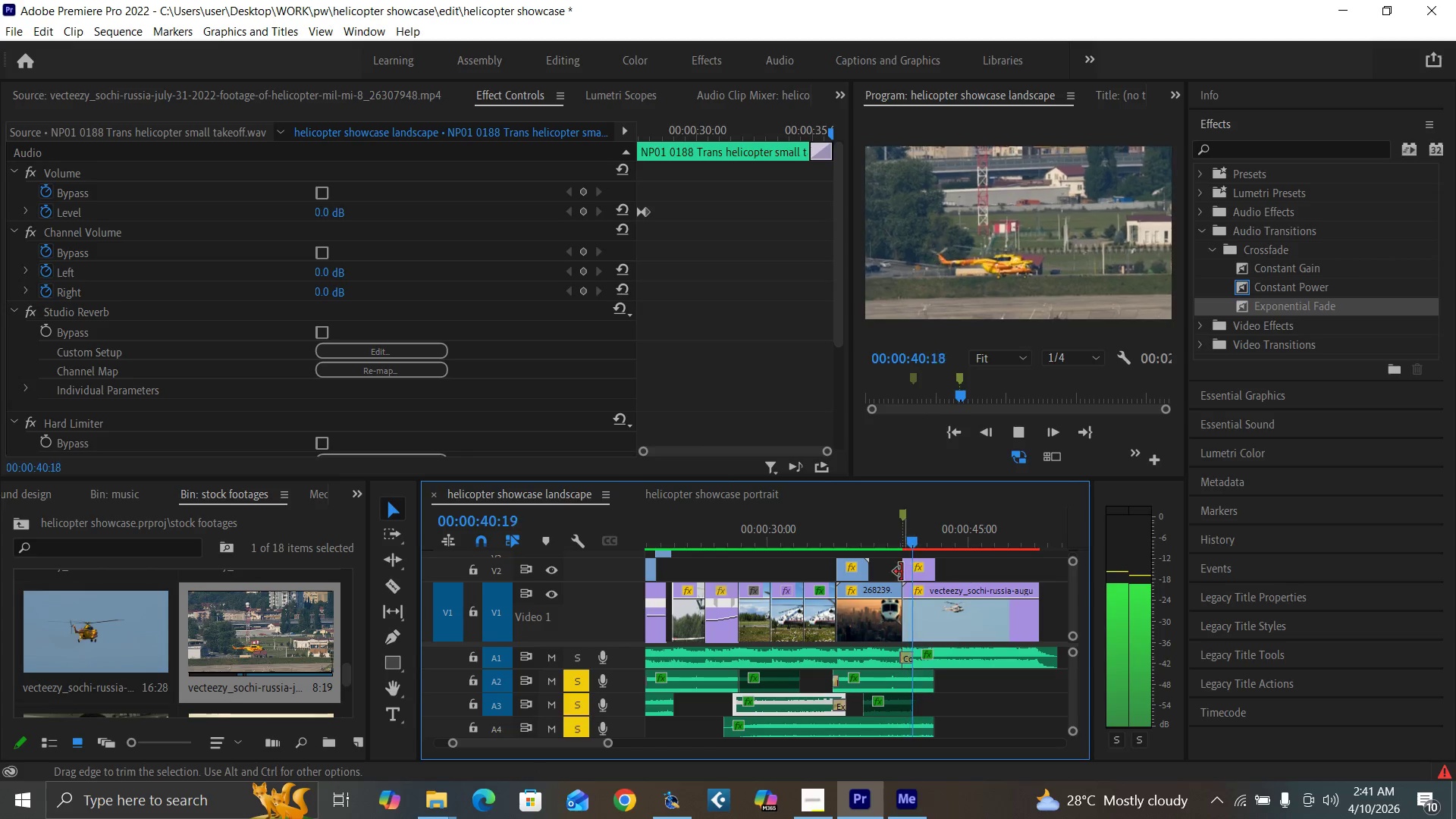 
key(Space)
 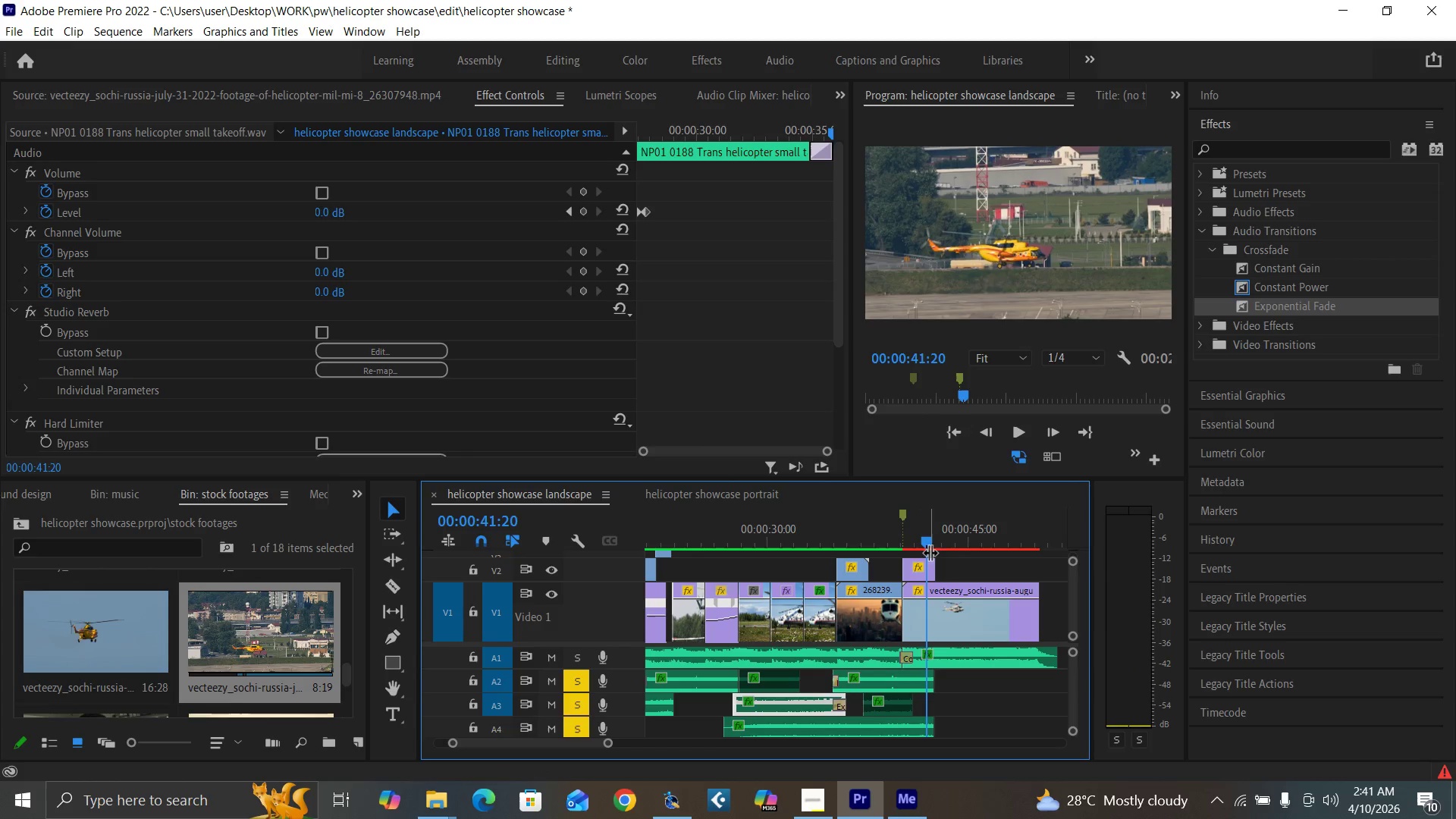 
key(Equal)
 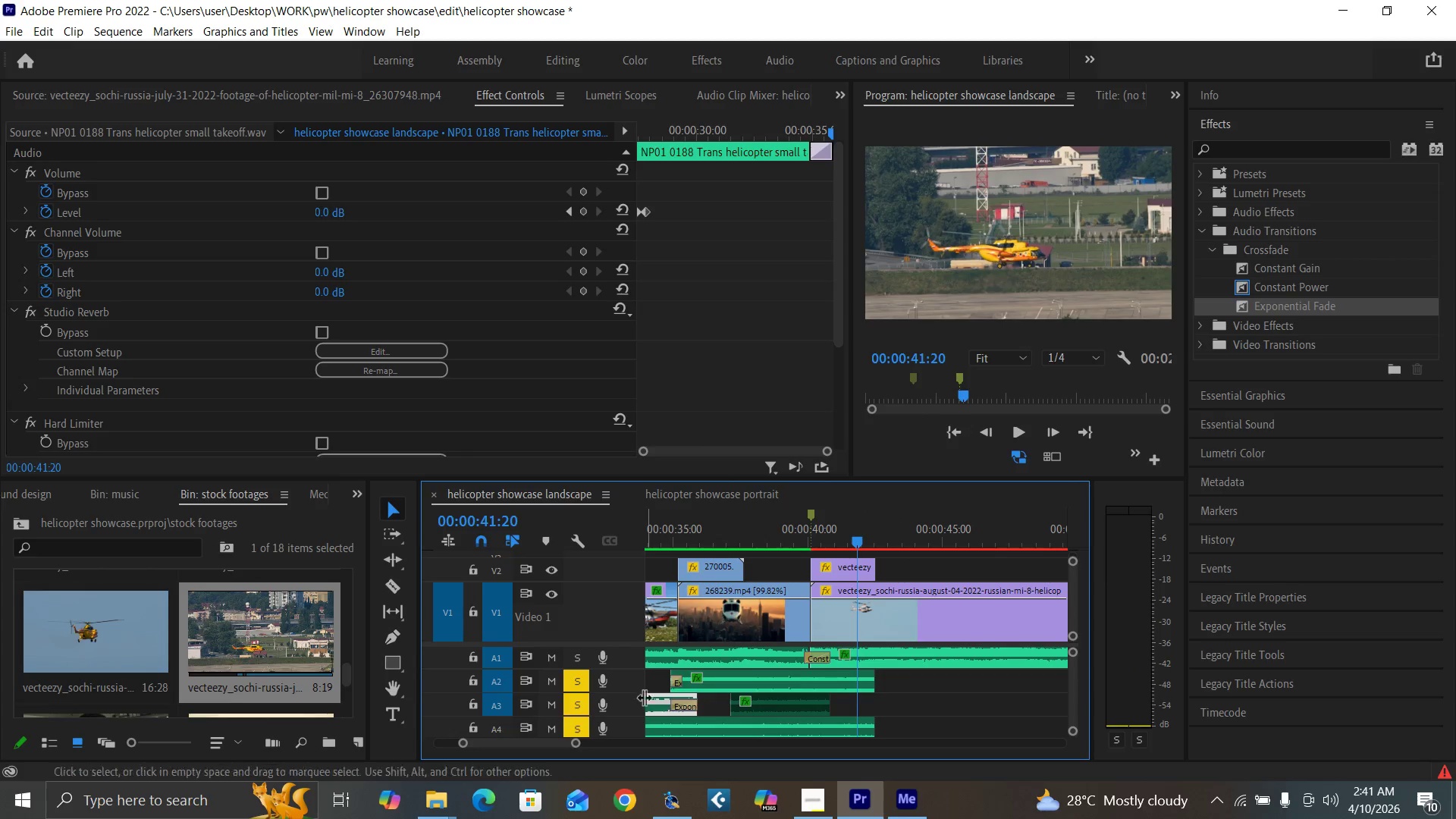 
left_click([577, 673])
 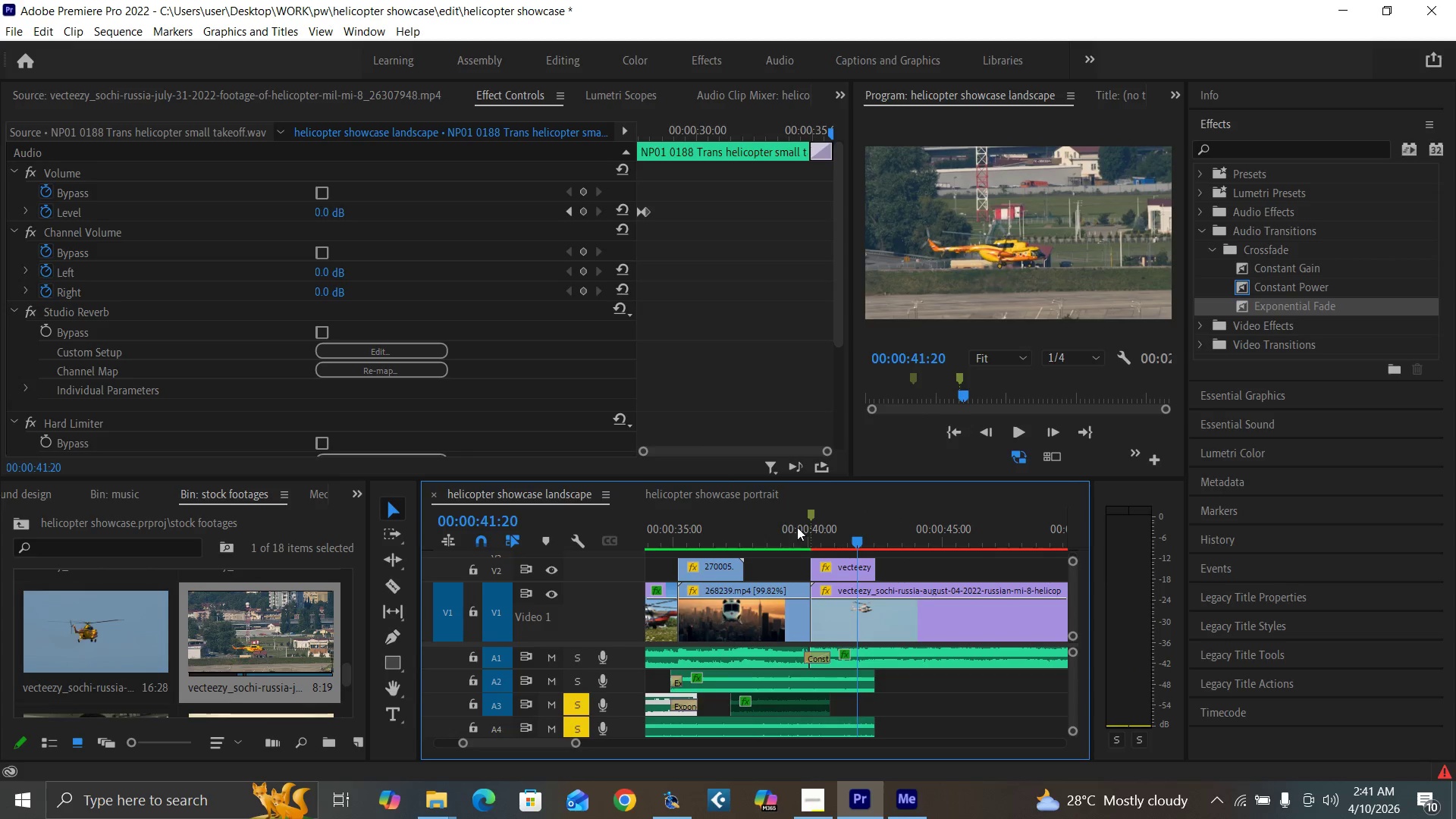 
left_click([812, 516])
 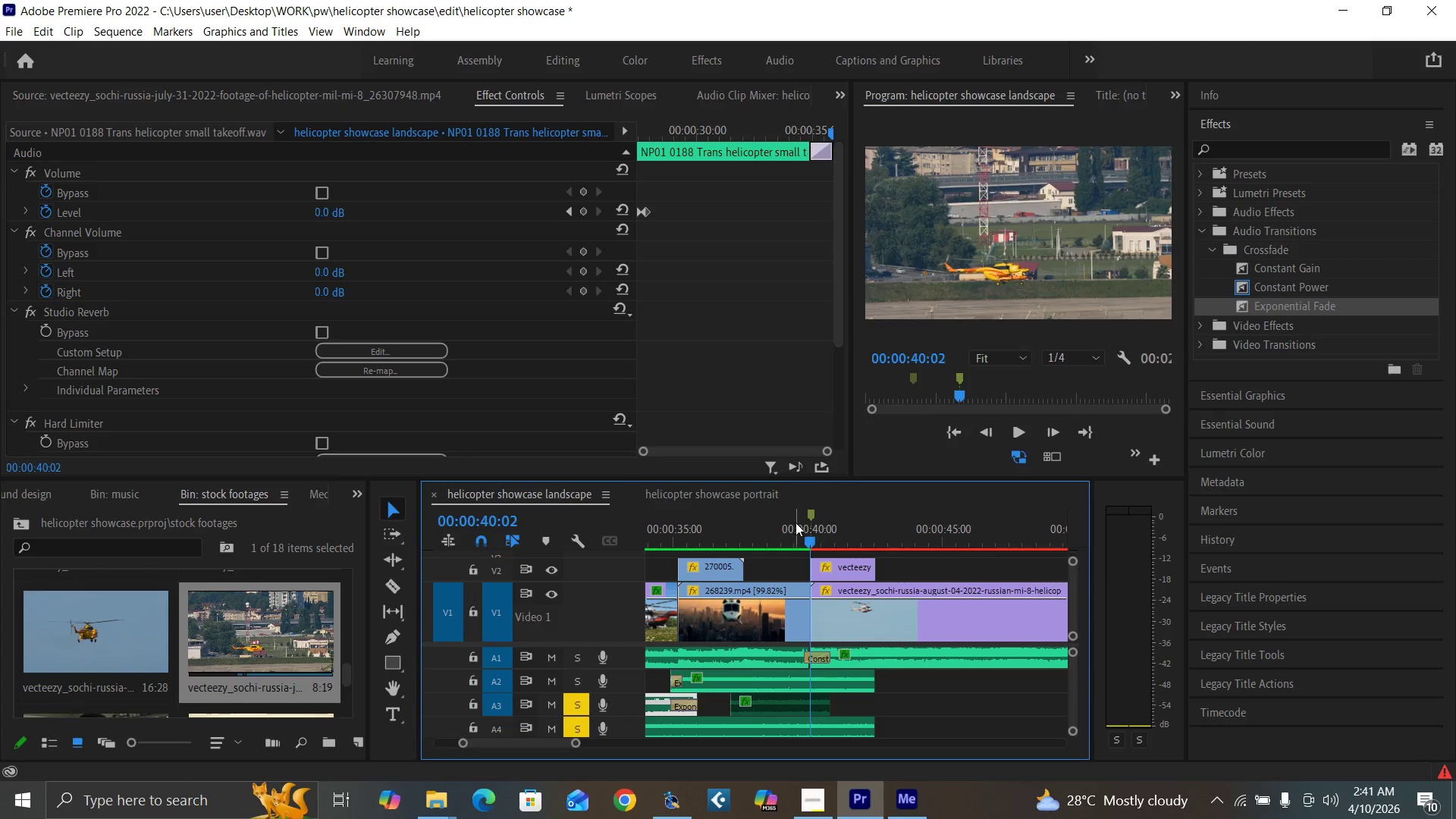 
key(Space)
 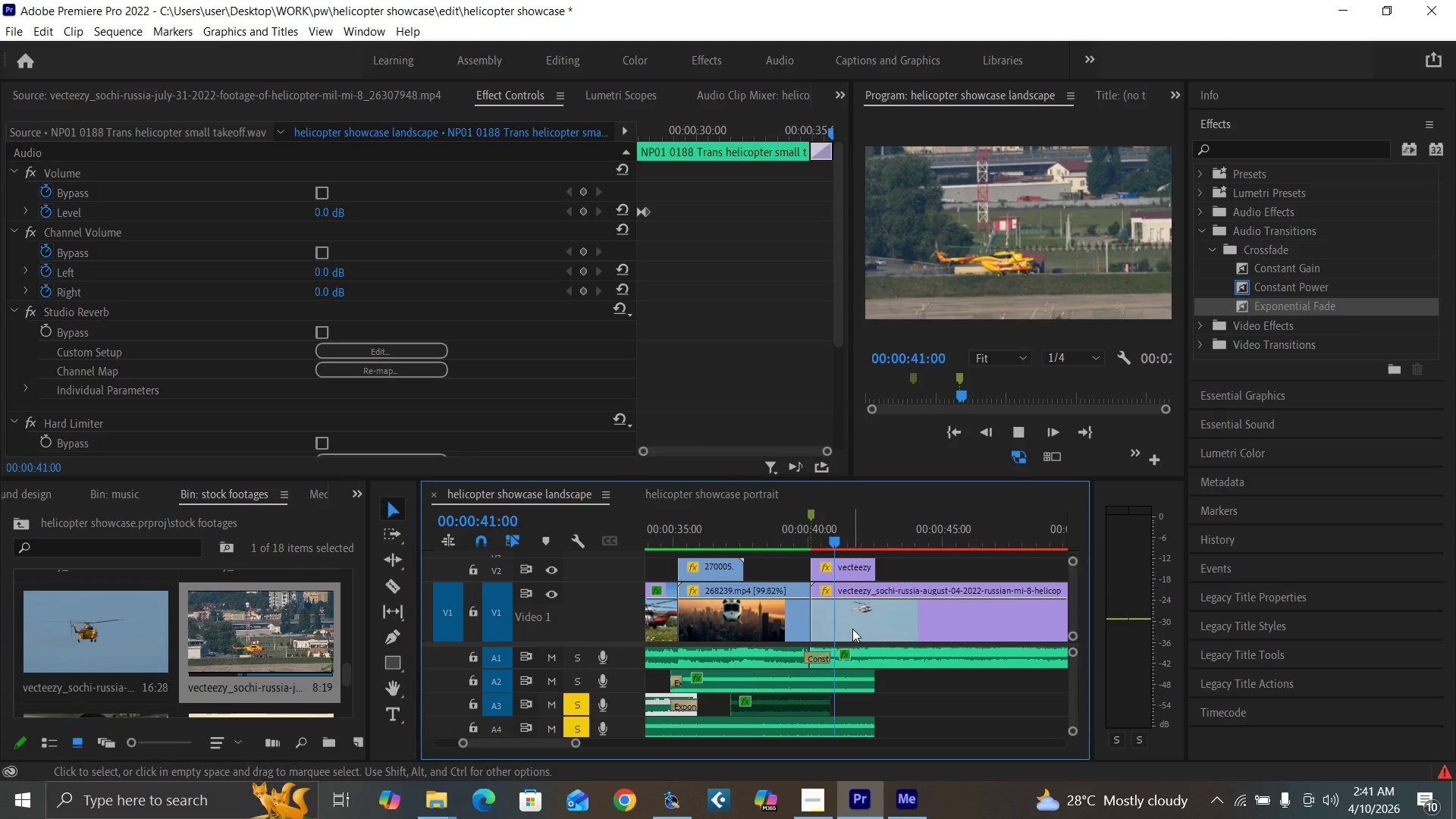 
key(Space)
 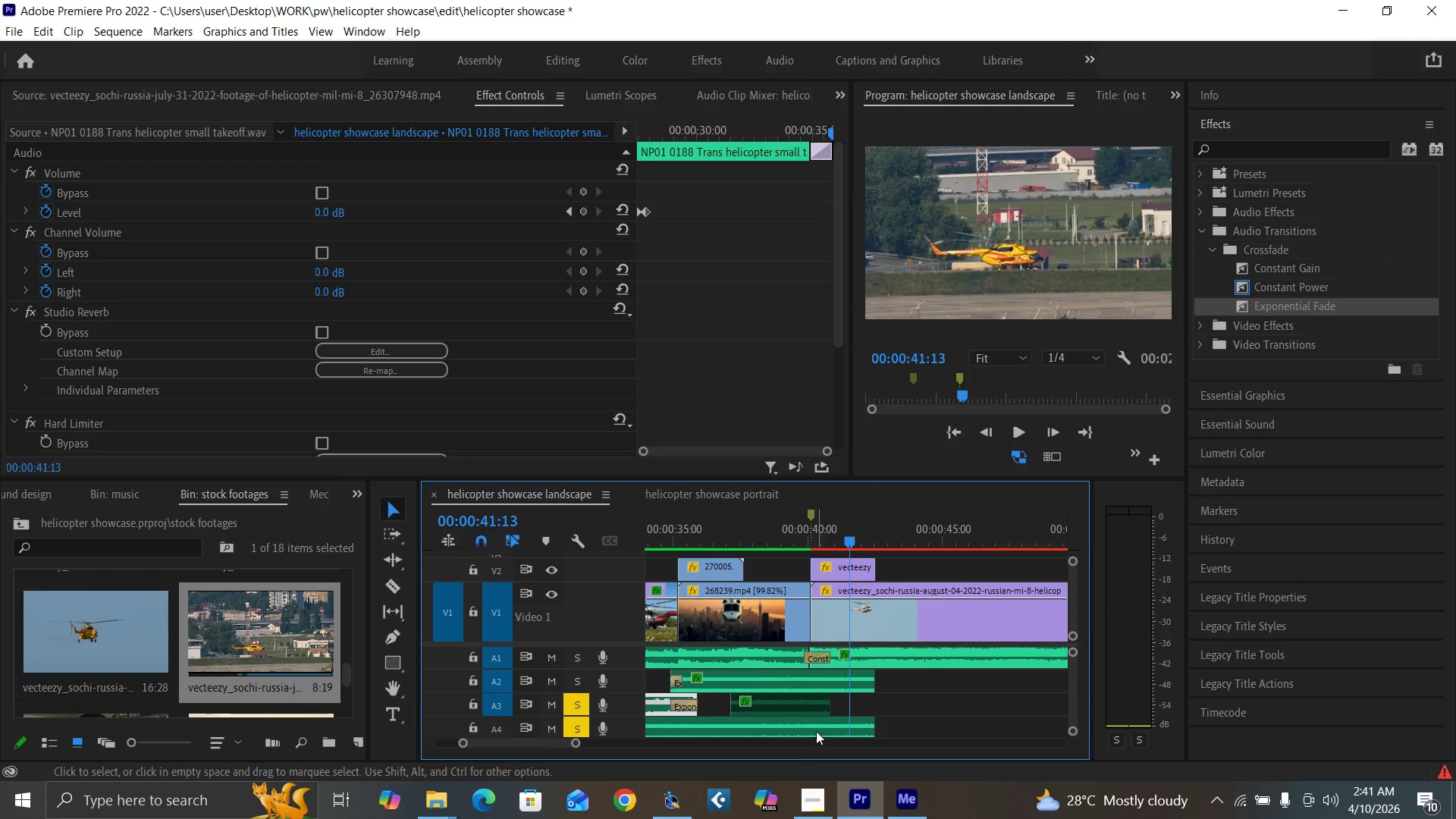 
left_click([815, 722])
 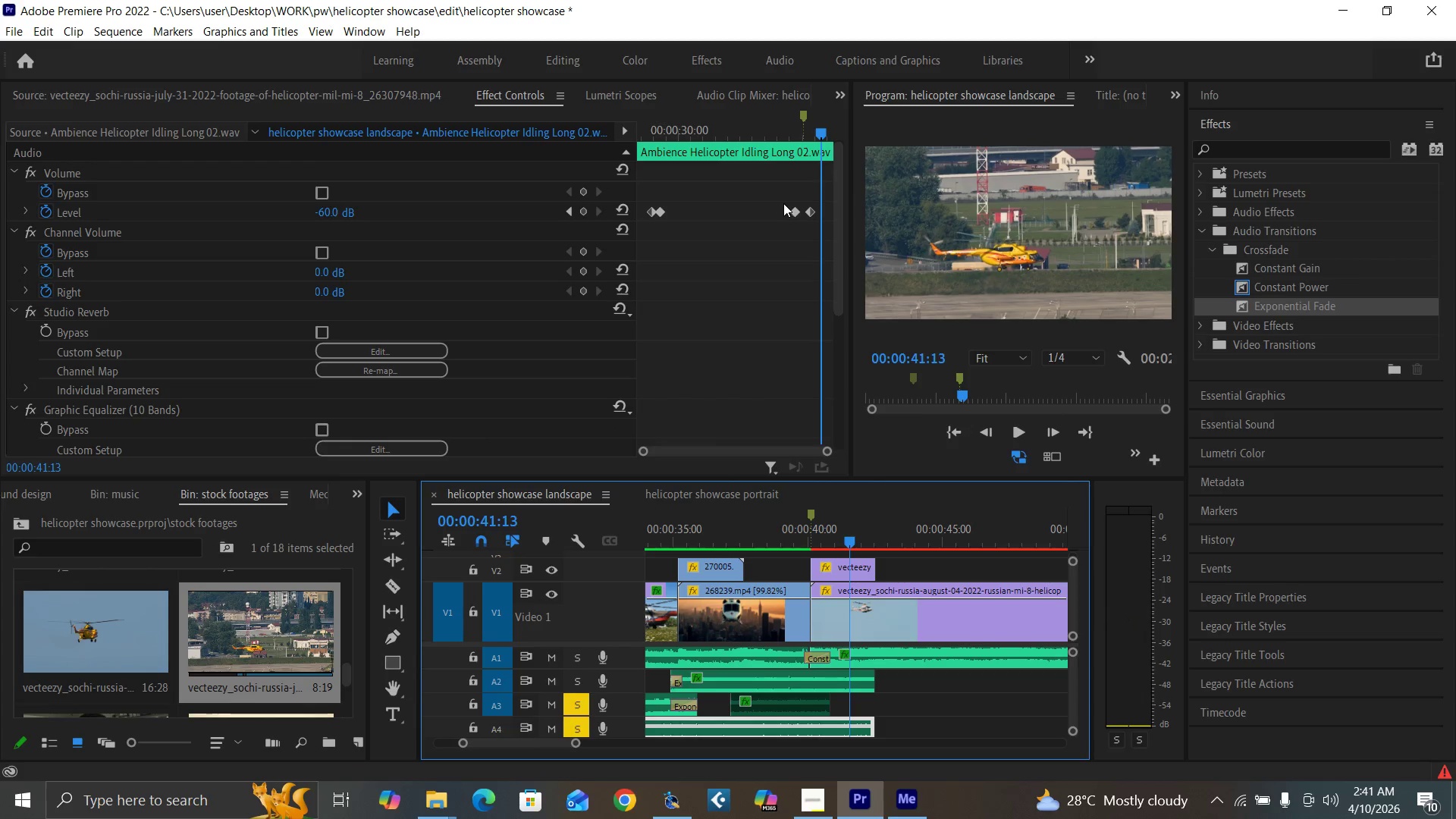 
left_click_drag(start_coordinate=[777, 197], to_coordinate=[819, 224])
 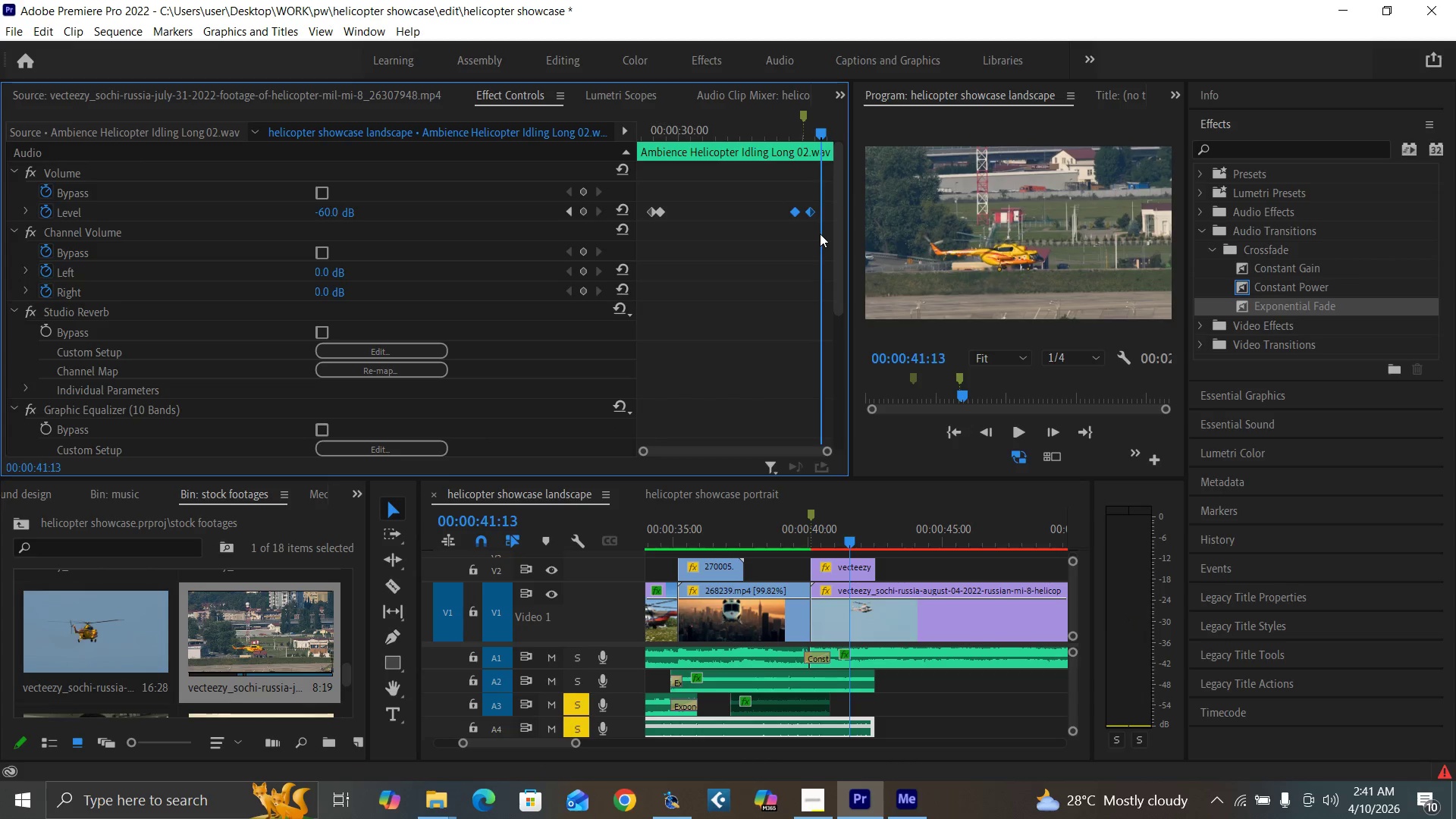 
key(Delete)
 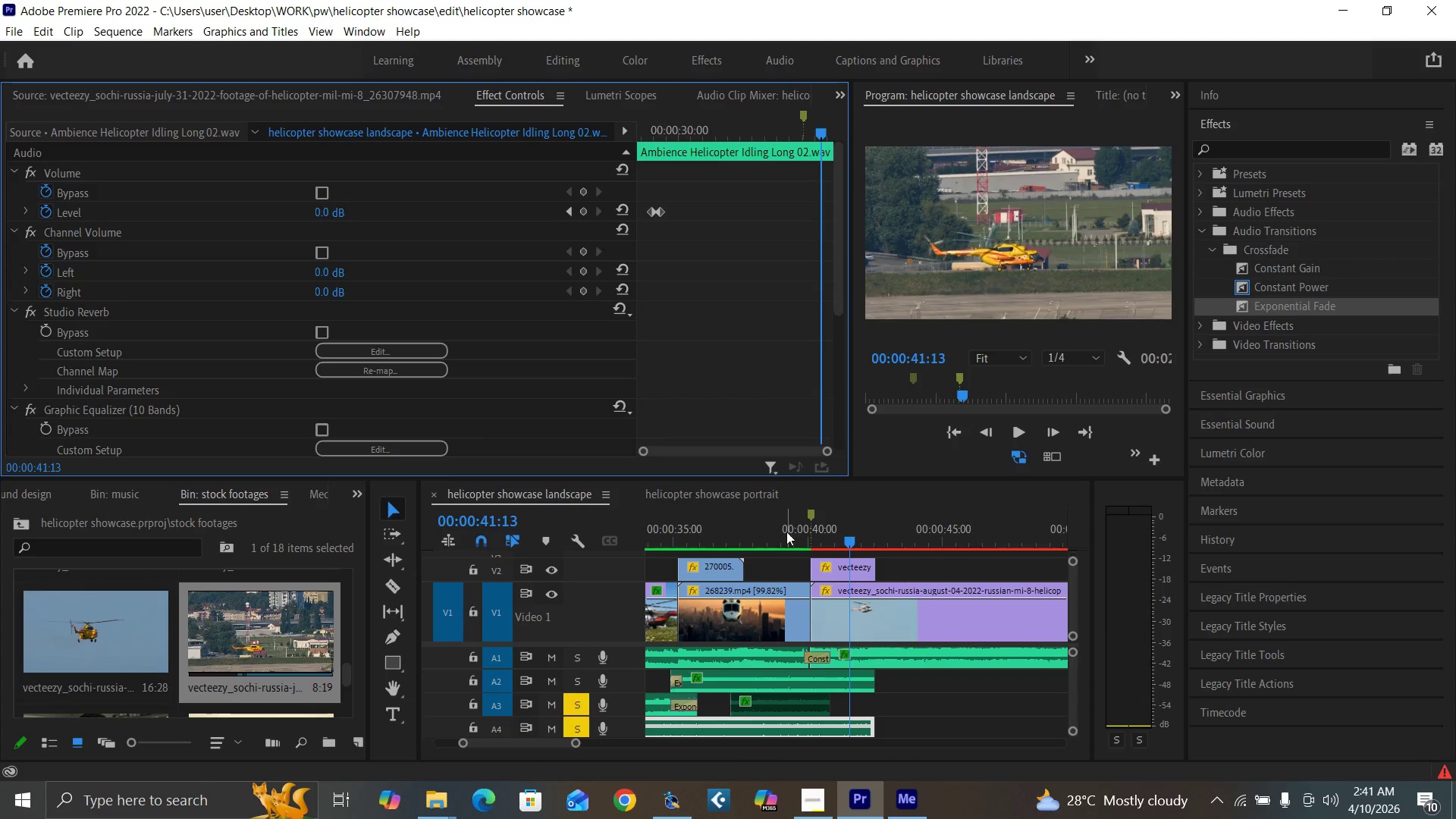 
key(Space)
 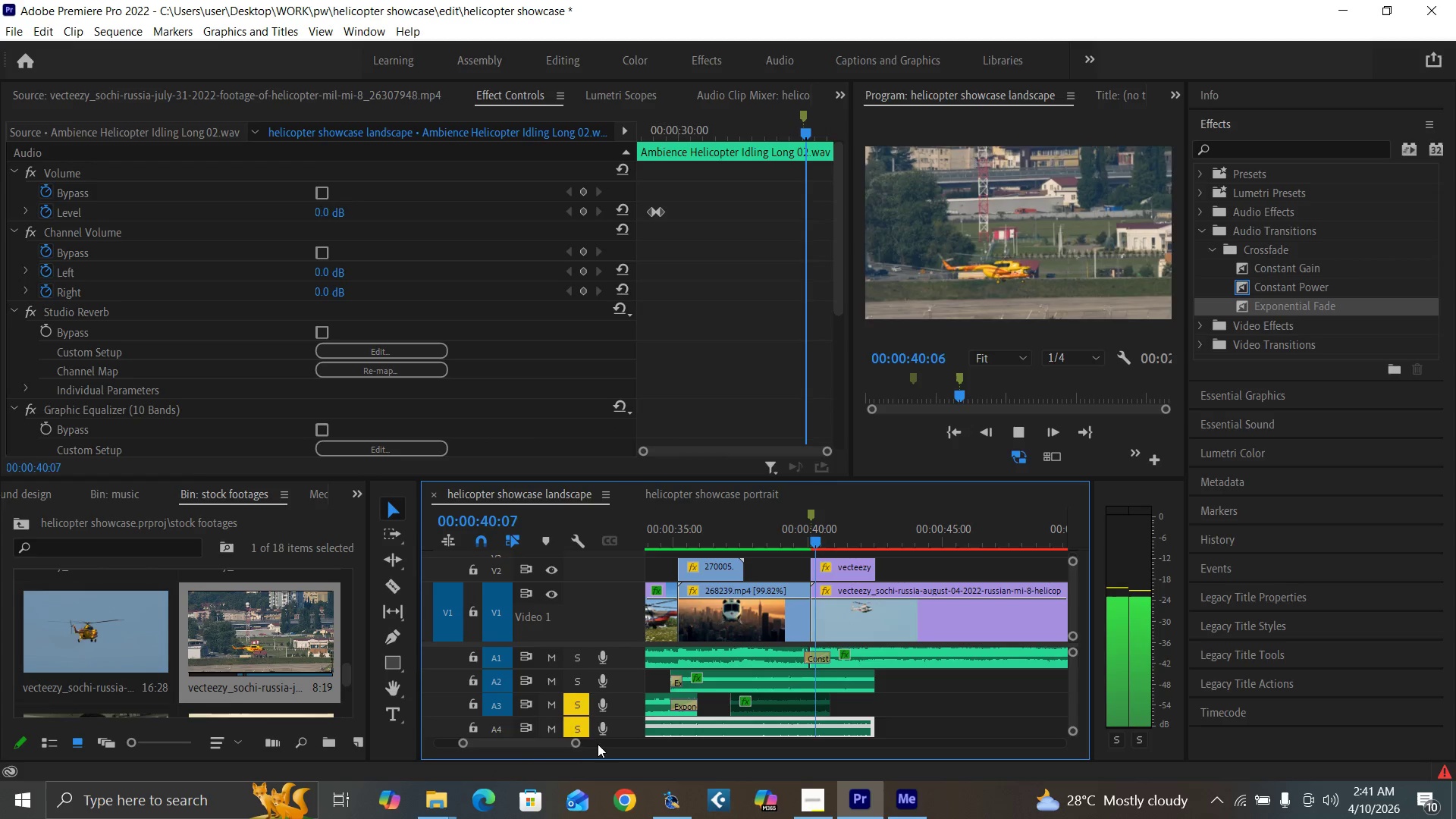 
left_click_drag(start_coordinate=[577, 743], to_coordinate=[601, 754])
 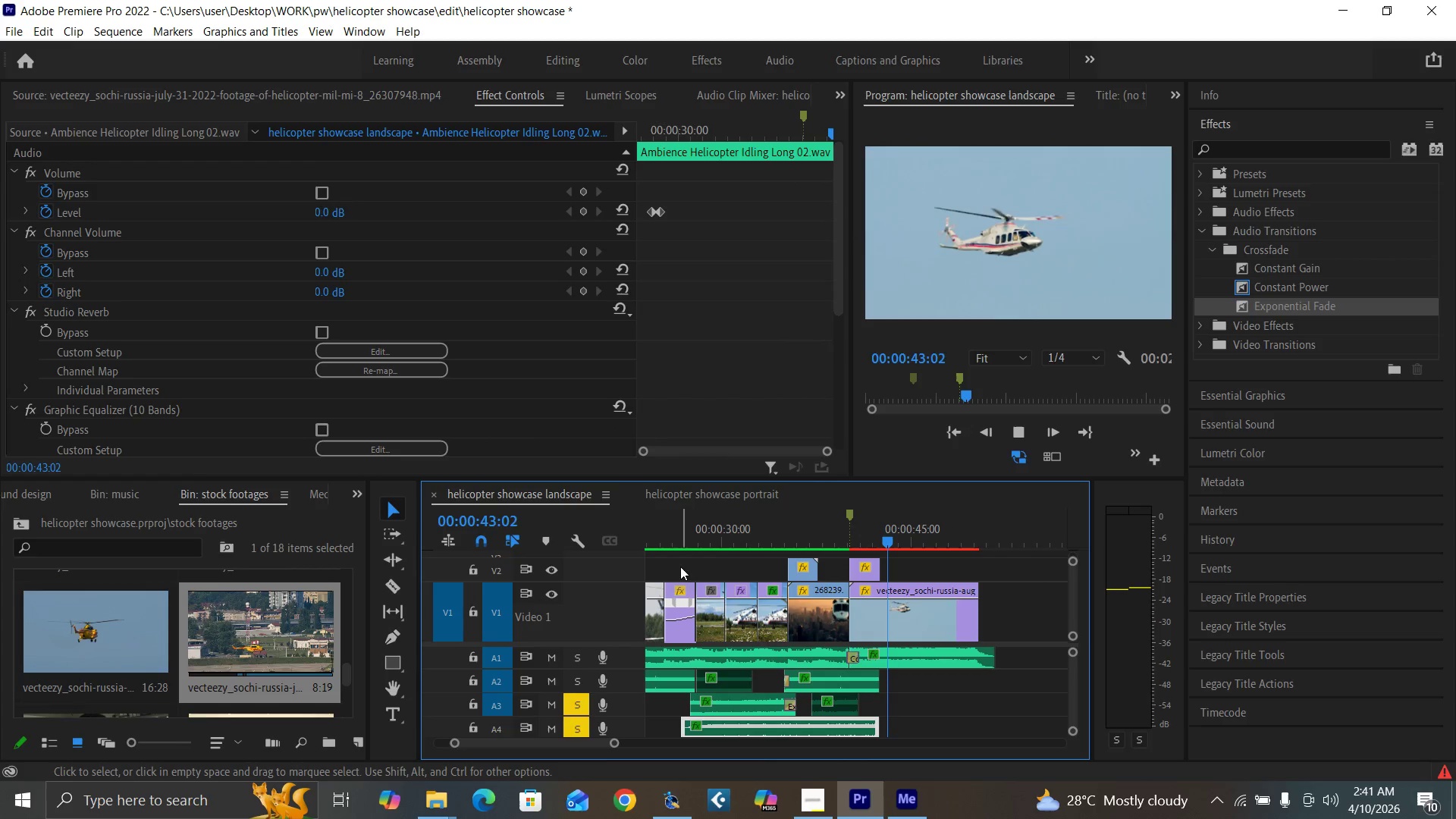 
left_click([679, 529])
 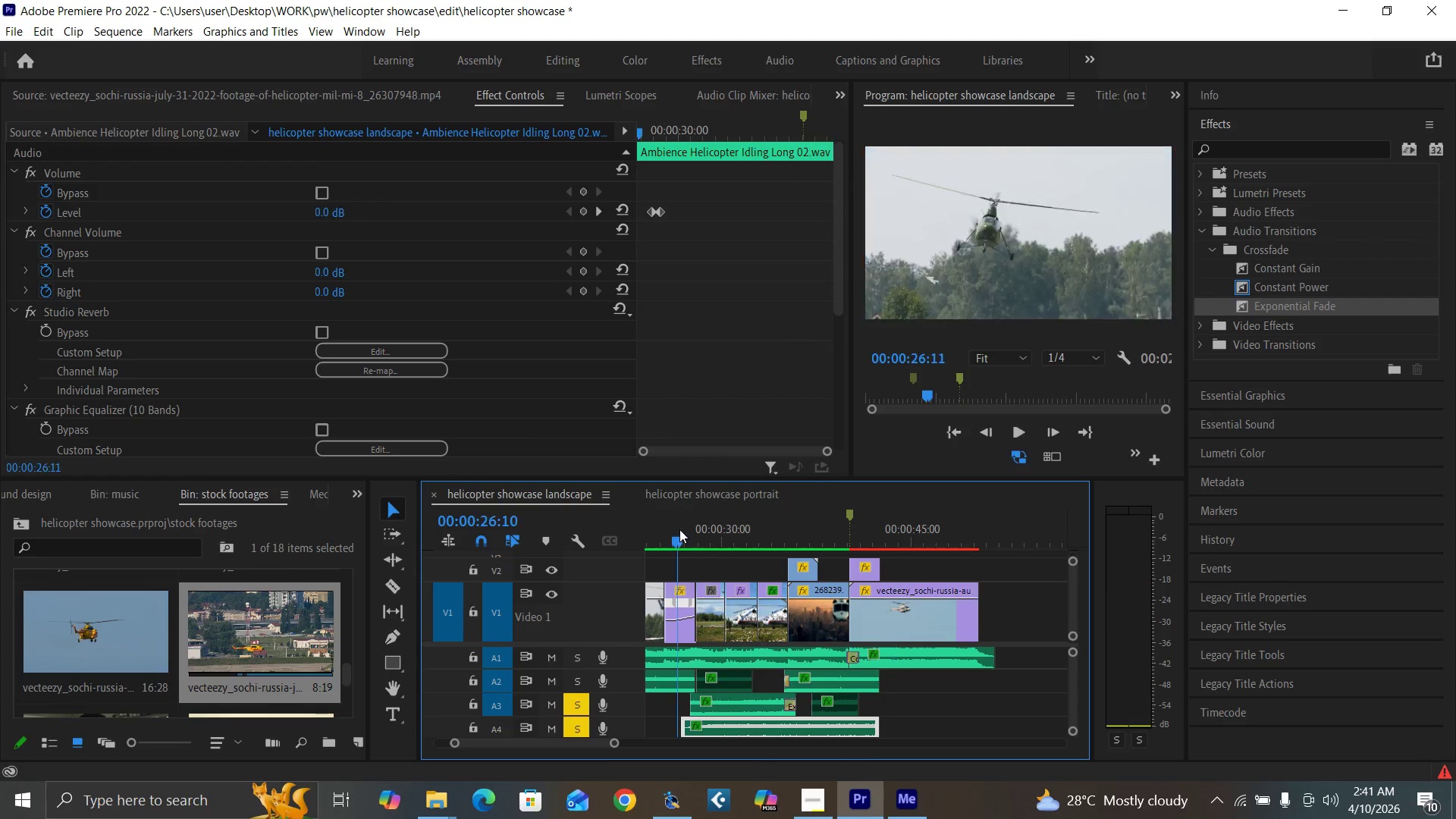 
key(Space)
 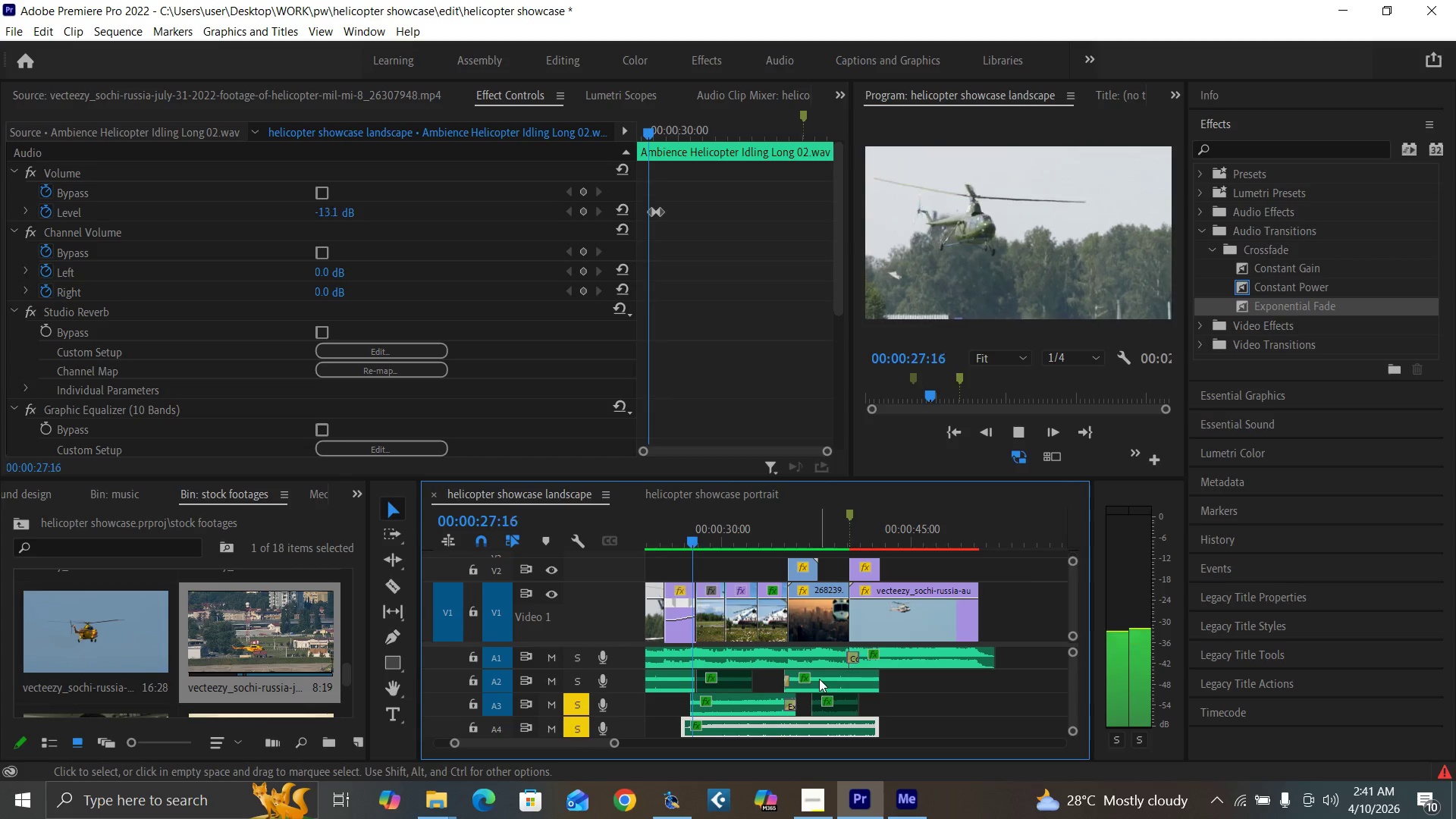 
key(Space)
 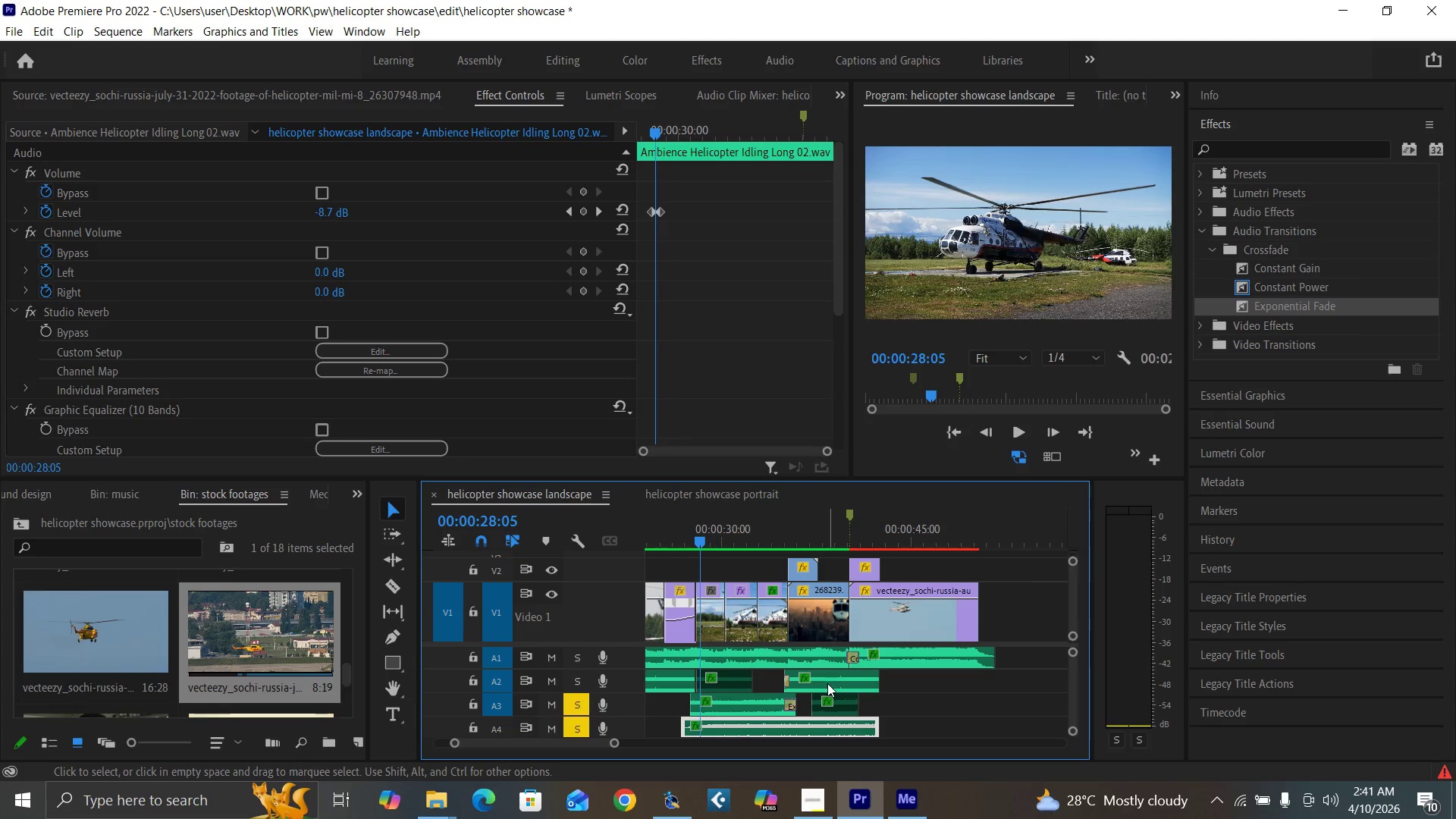 
key(Control+Z)
 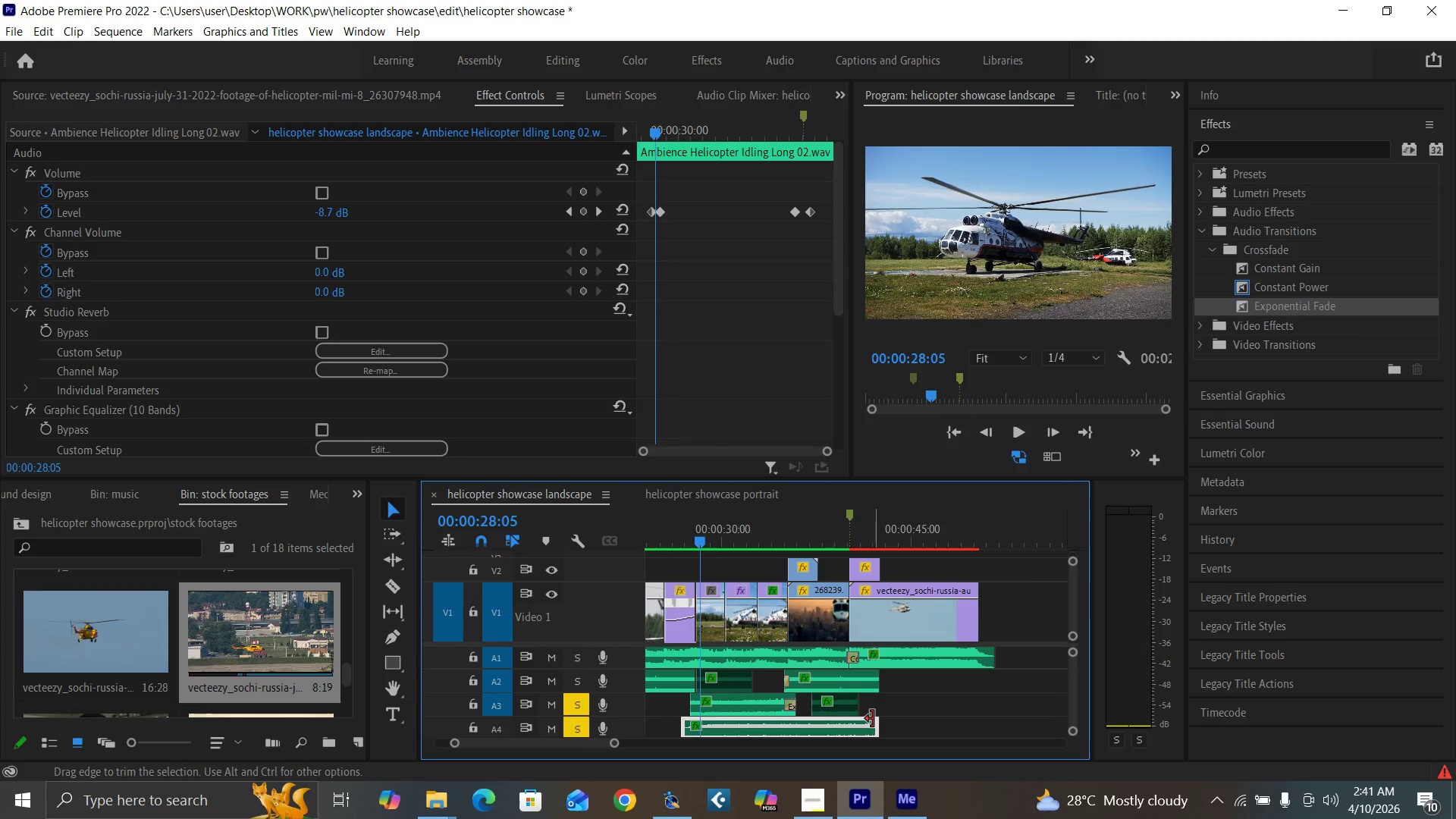 
left_click_drag(start_coordinate=[874, 720], to_coordinate=[795, 721])
 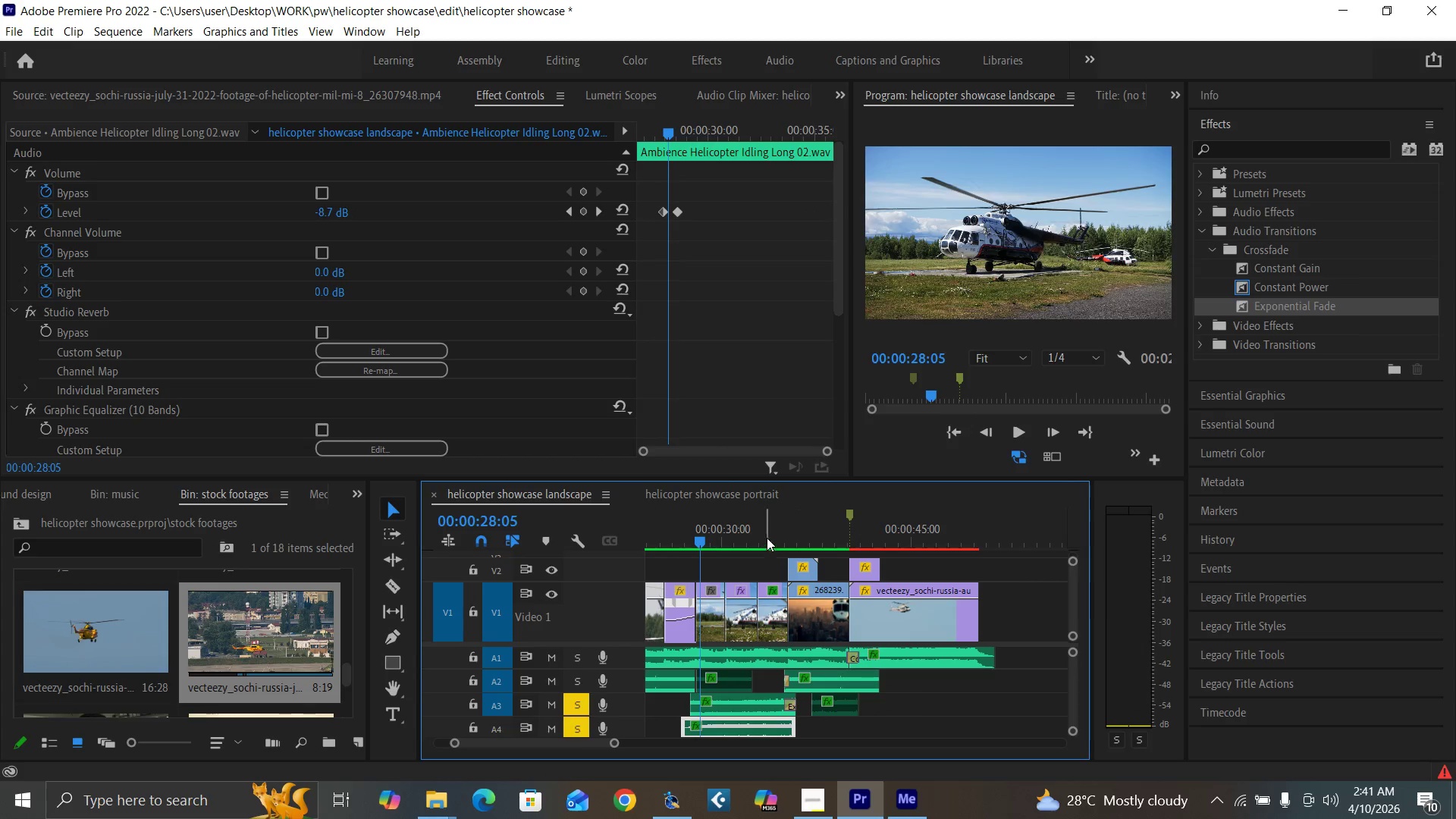 
left_click([776, 528])
 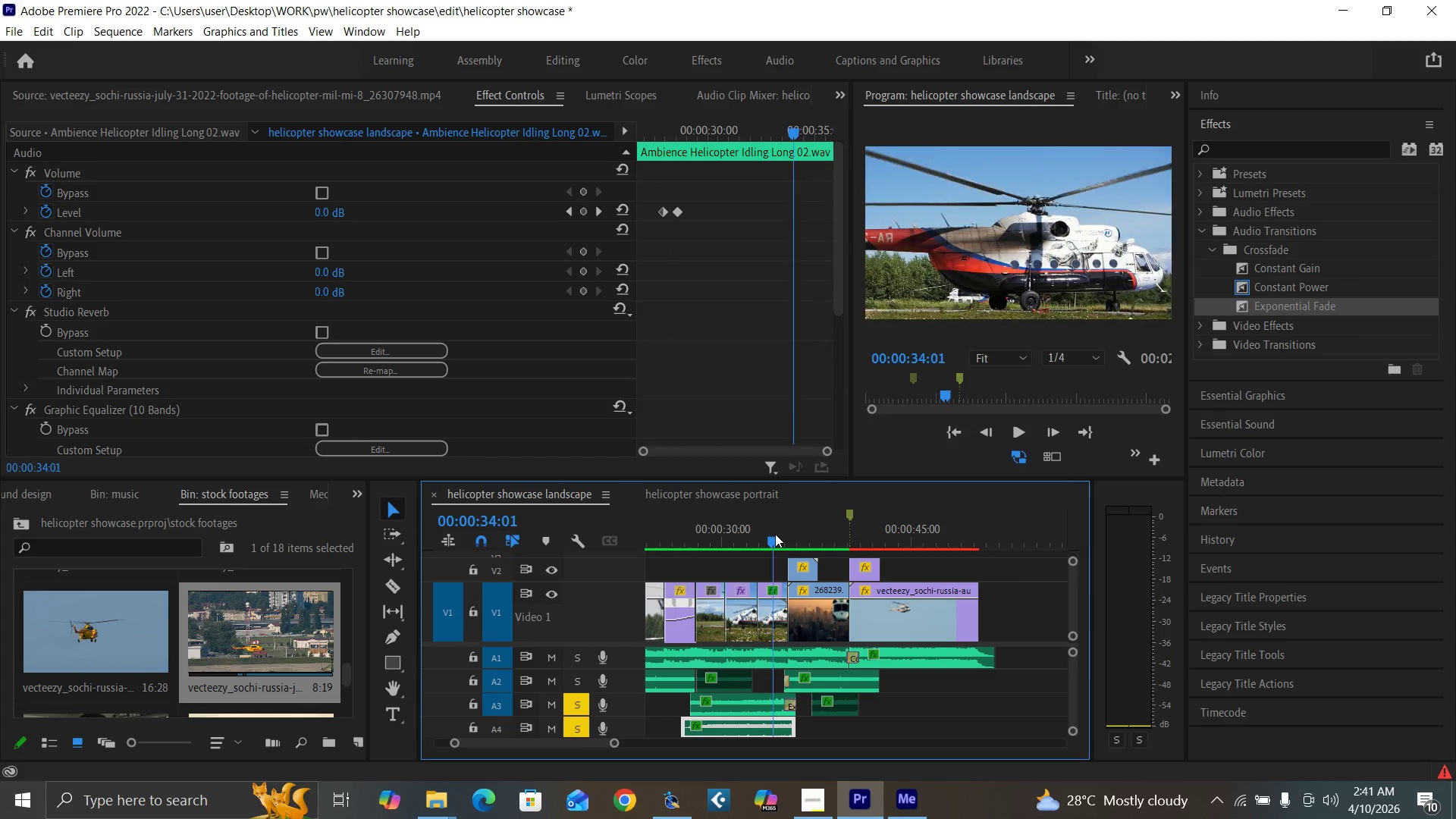 
key(Space)
 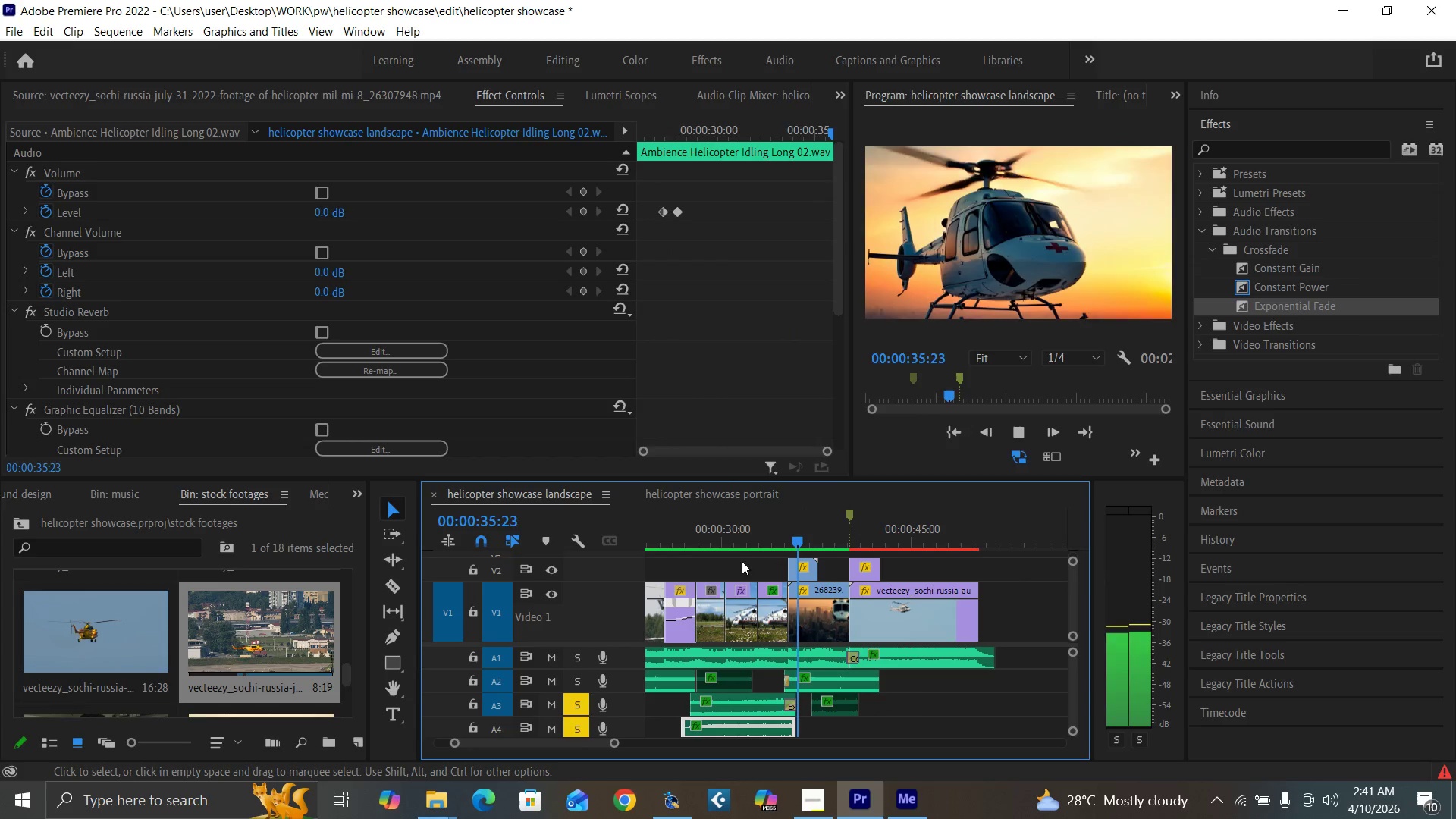 
key(Space)
 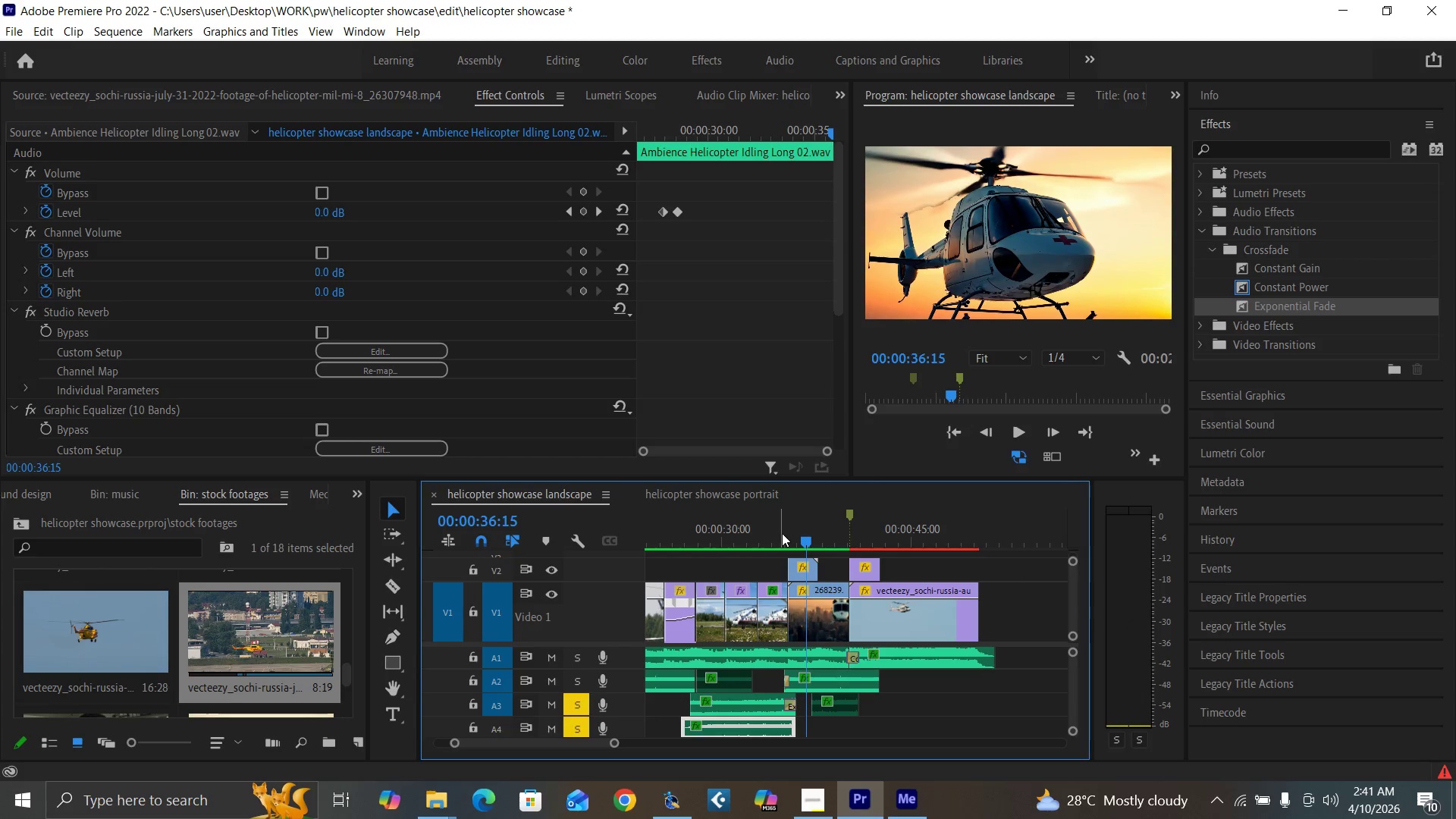 
left_click([782, 533])
 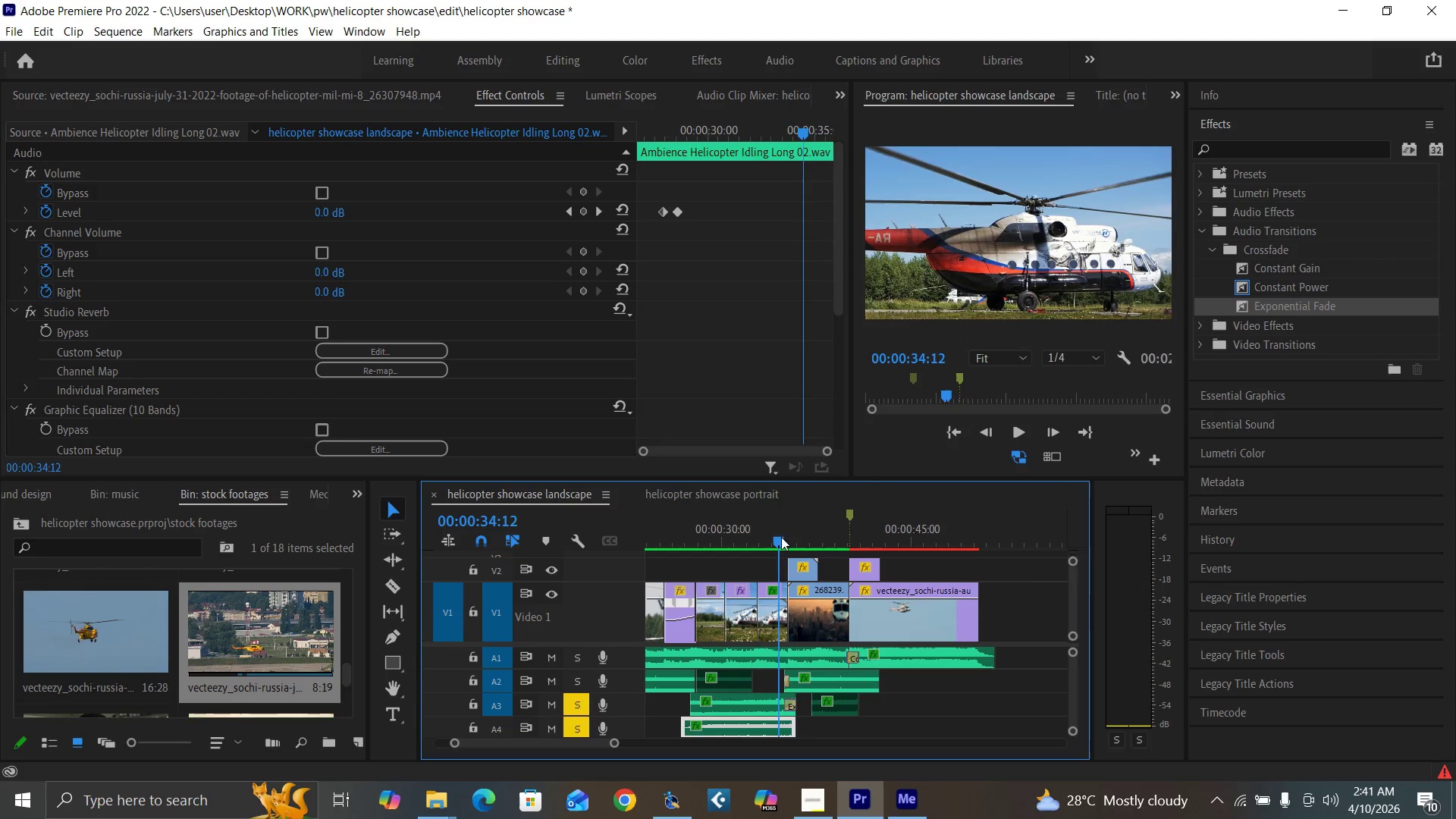 
key(Space)
 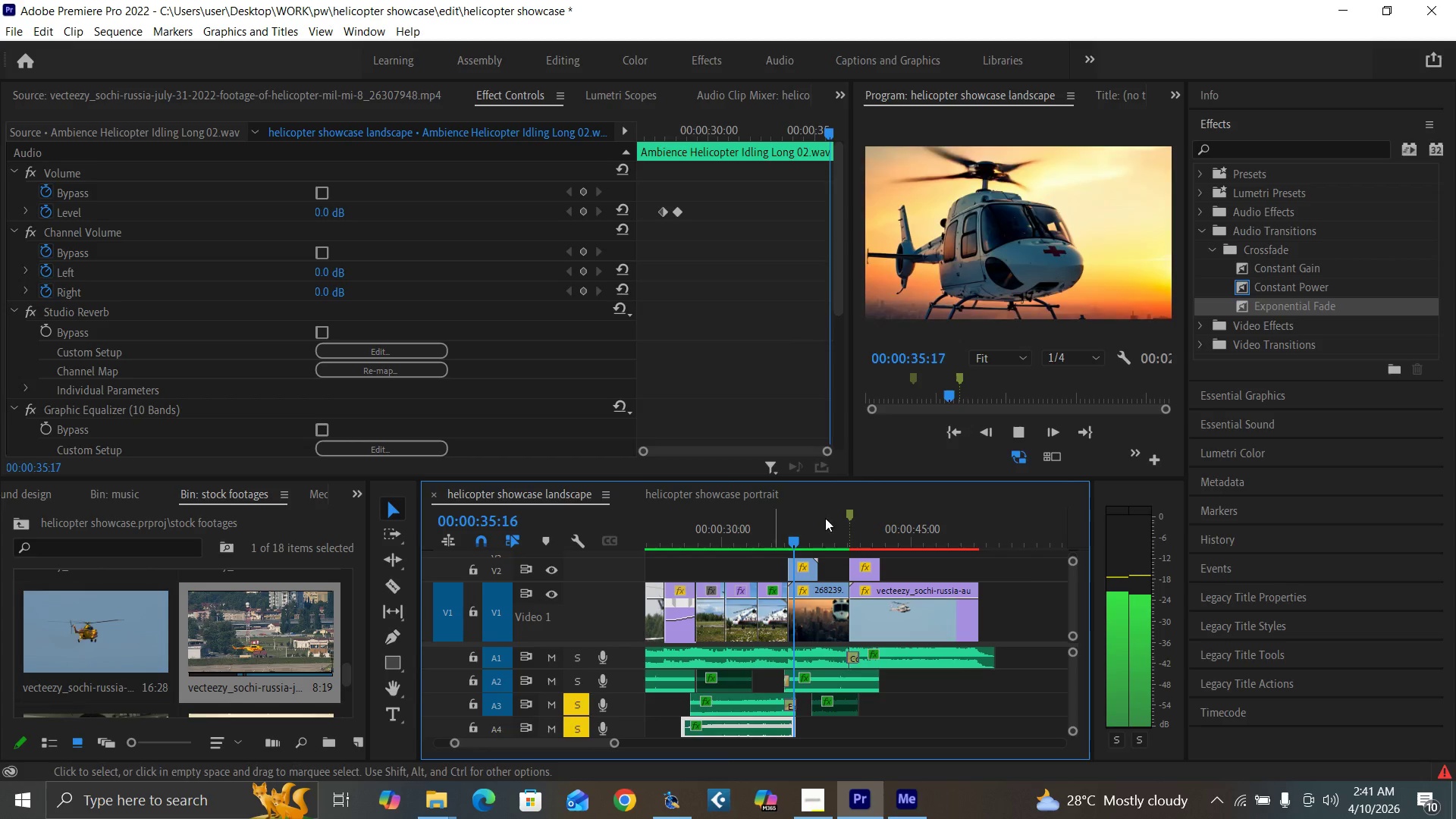 
key(Space)
 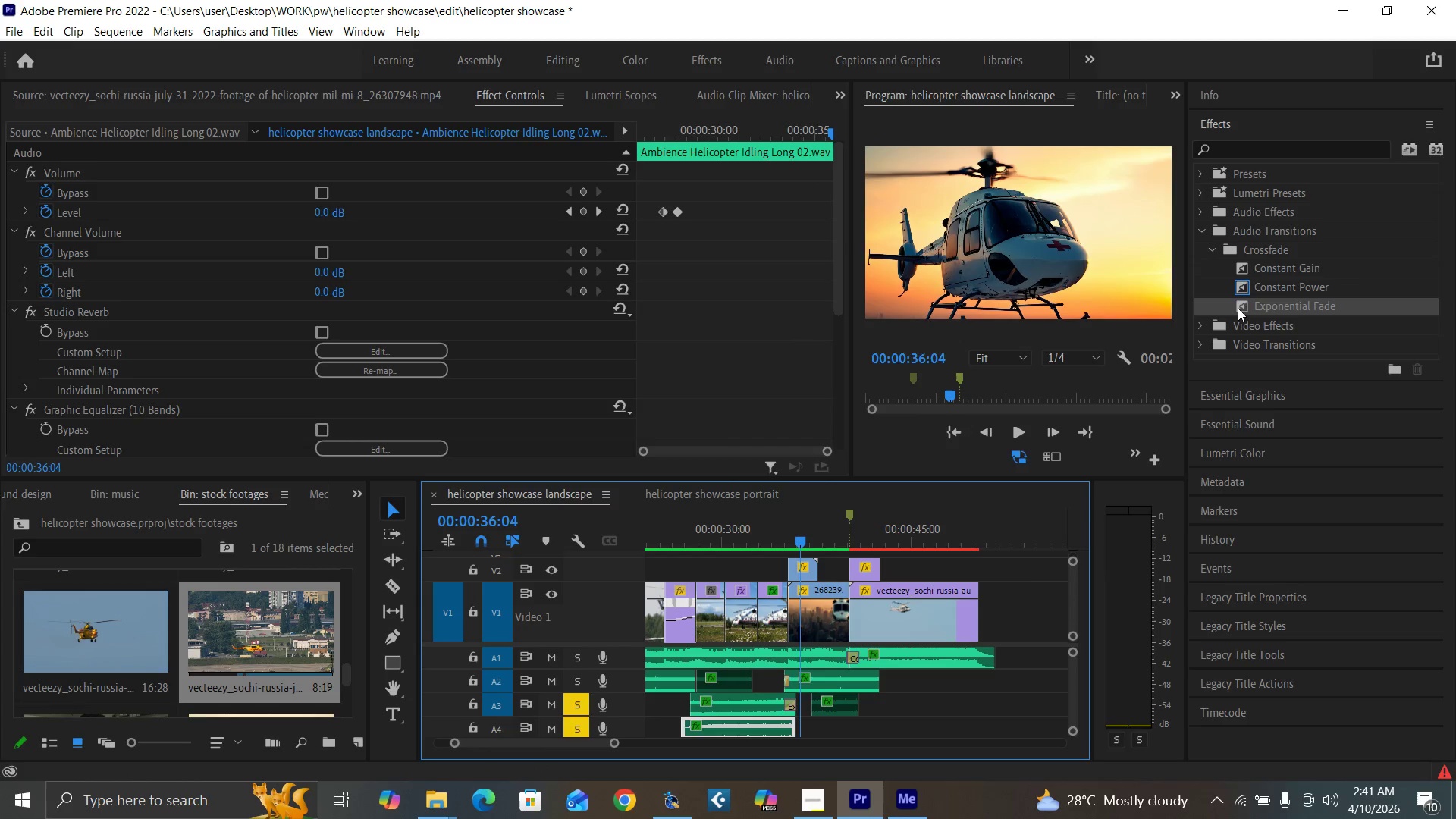 
left_click_drag(start_coordinate=[1238, 307], to_coordinate=[793, 726])
 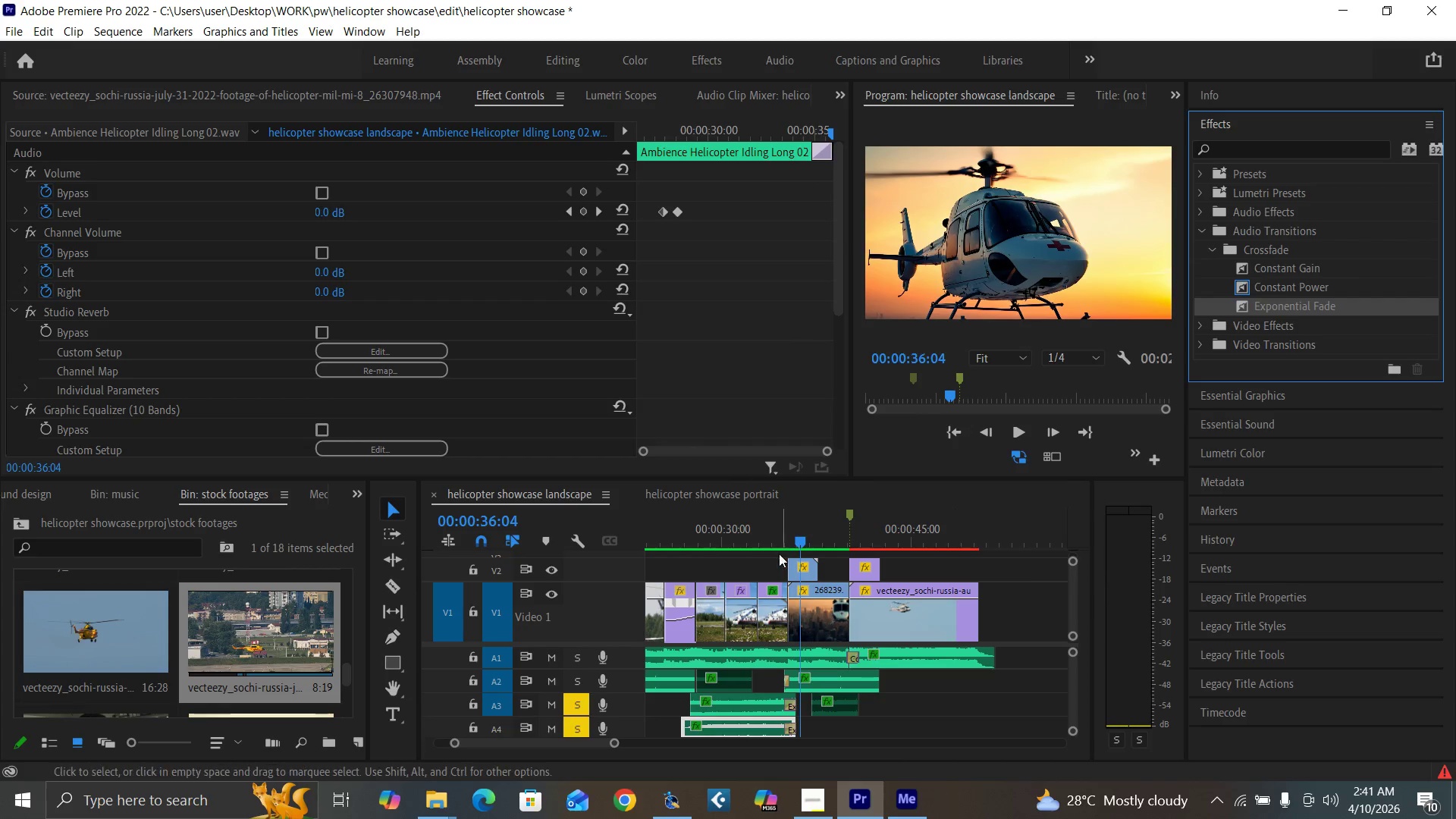 
left_click([776, 538])
 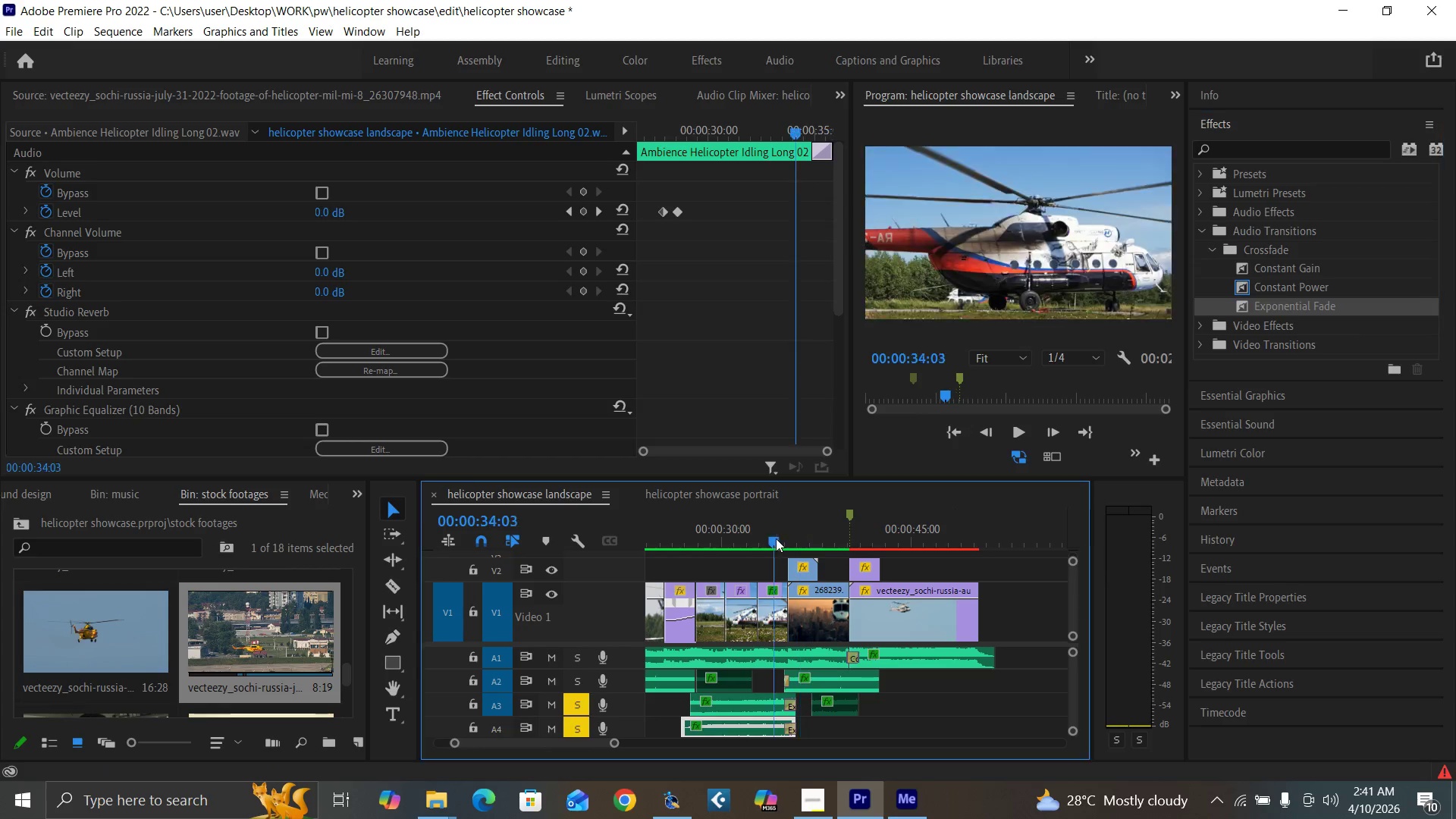 
key(Space)
 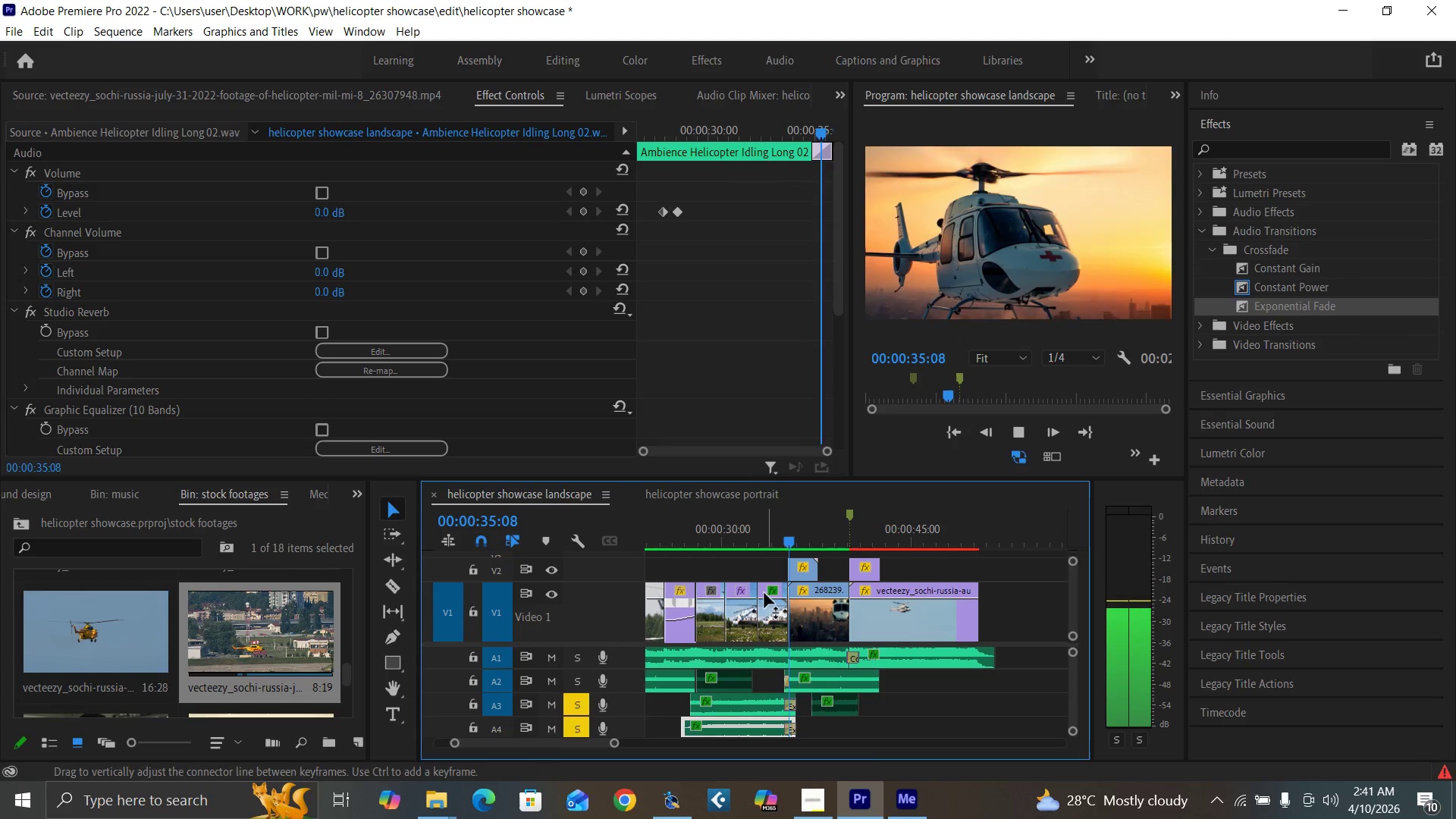 
key(Space)
 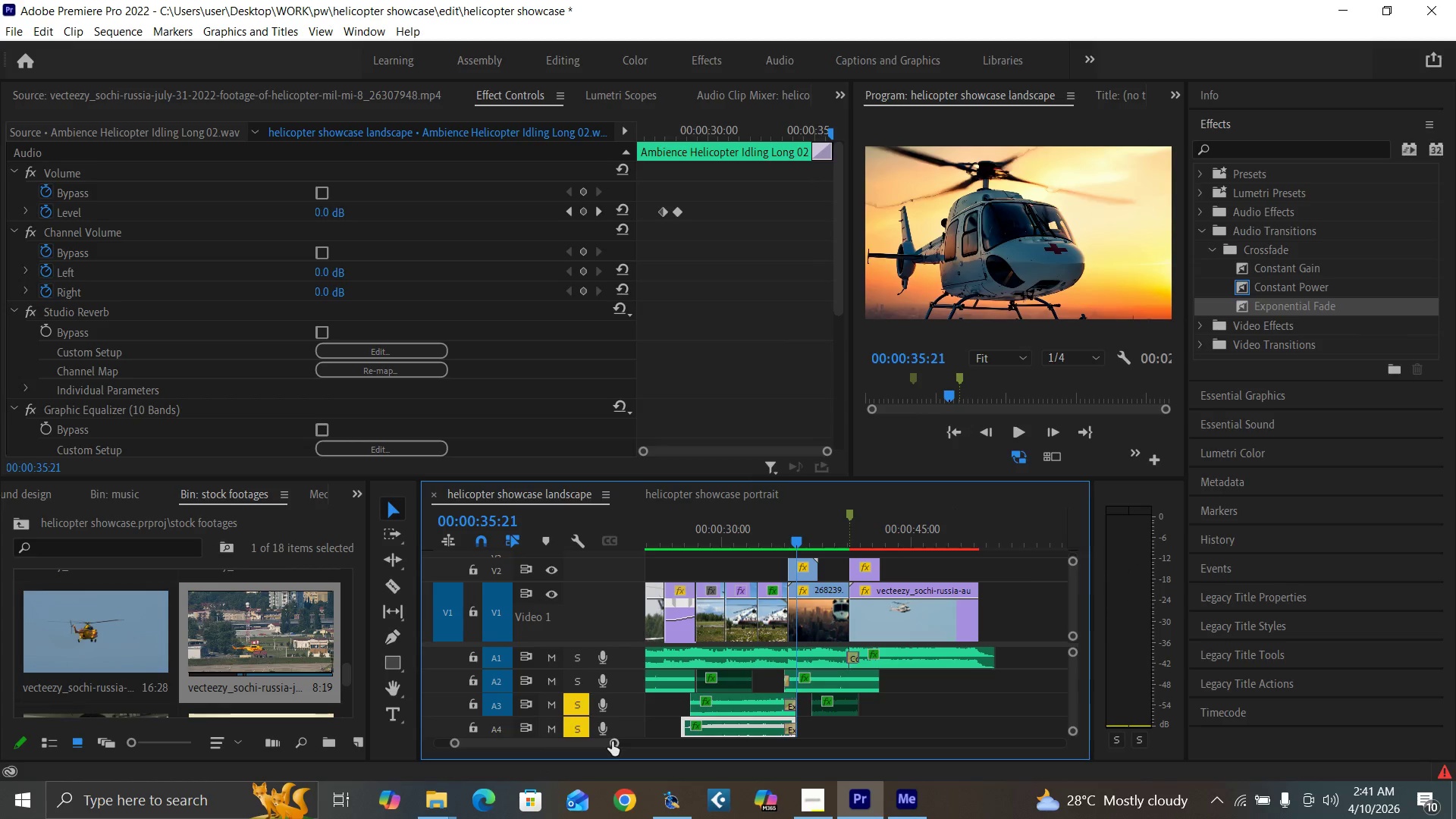 
left_click_drag(start_coordinate=[614, 742], to_coordinate=[631, 747])
 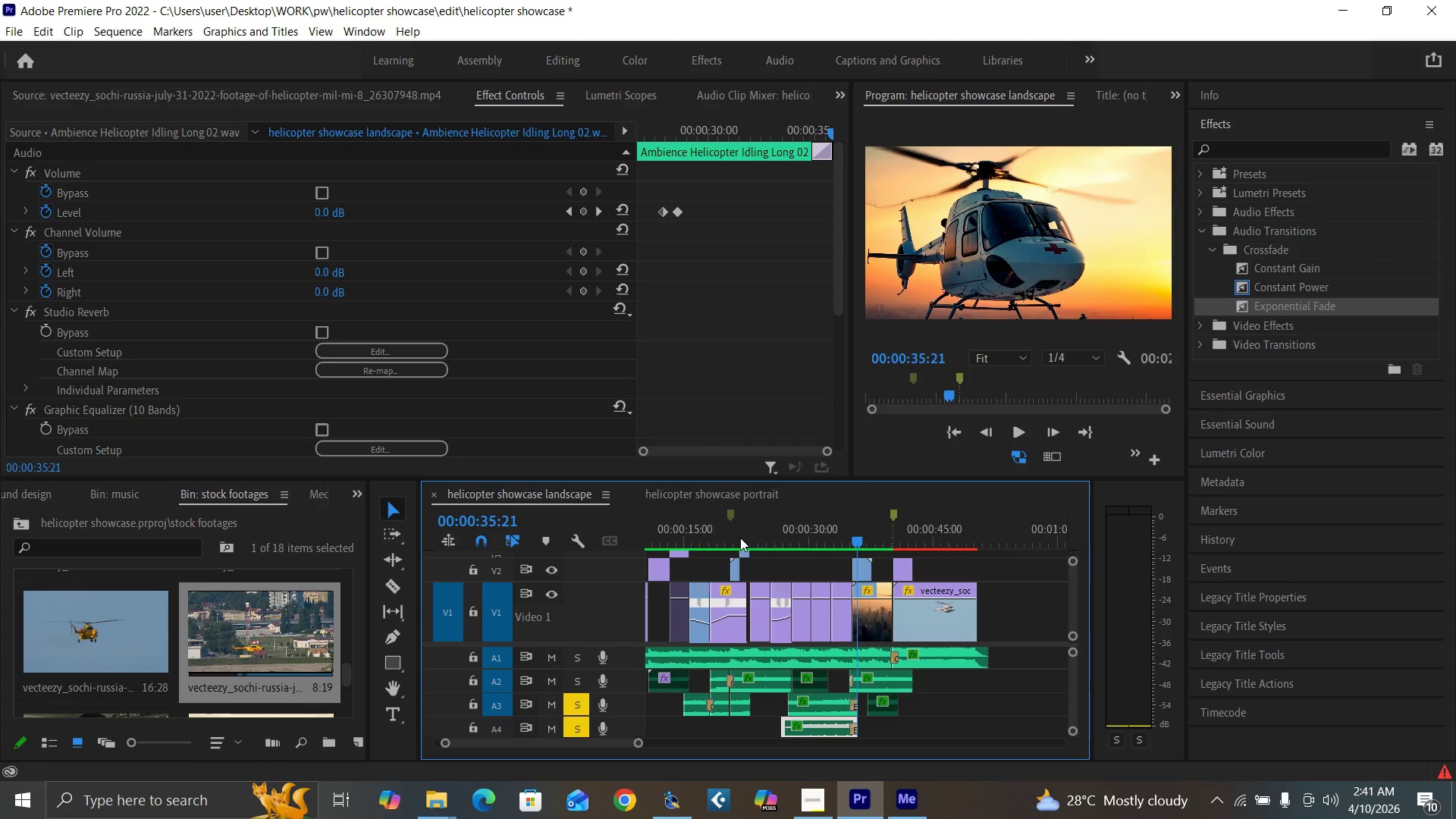 
left_click([734, 538])
 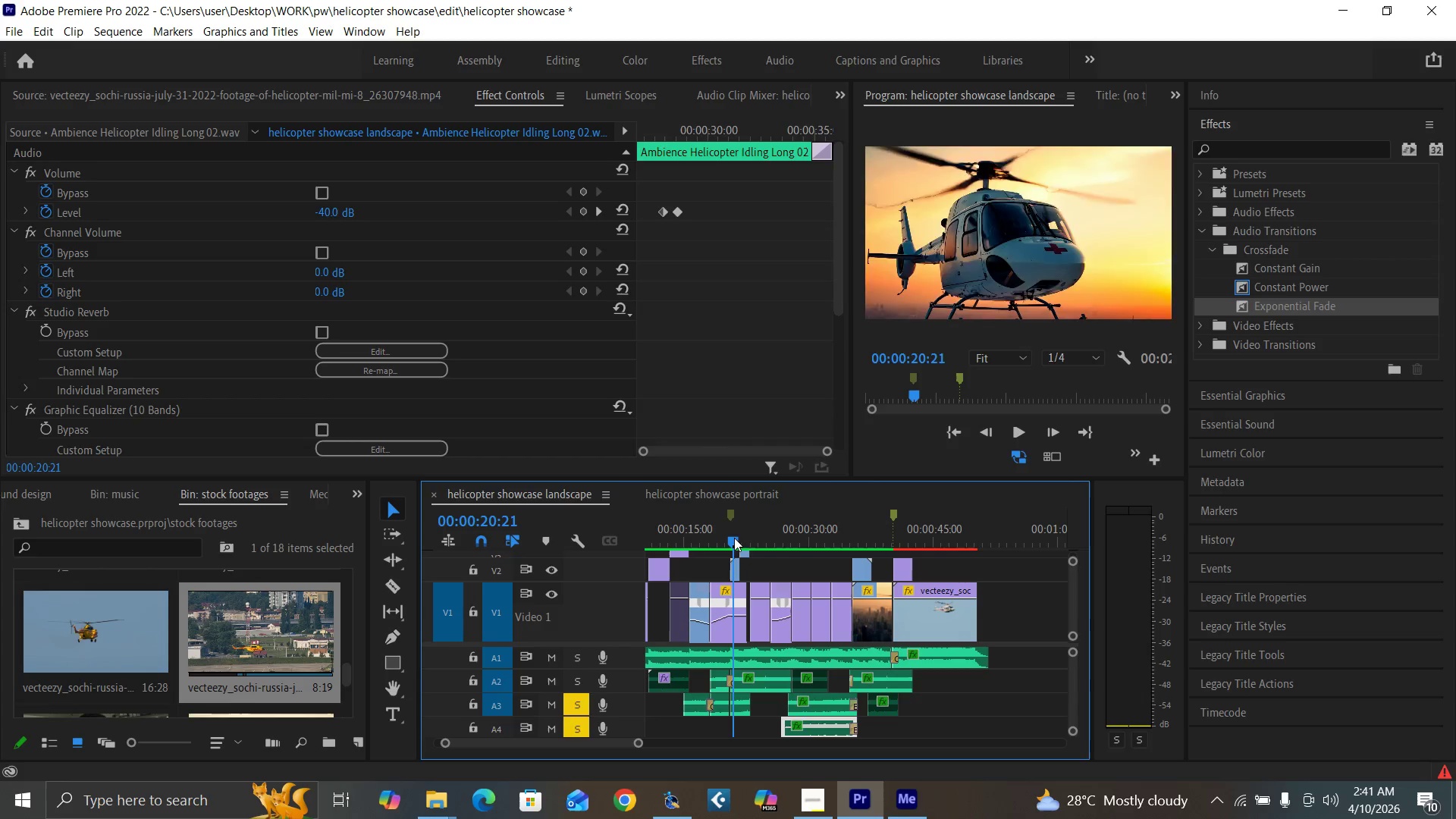 
key(Space)
 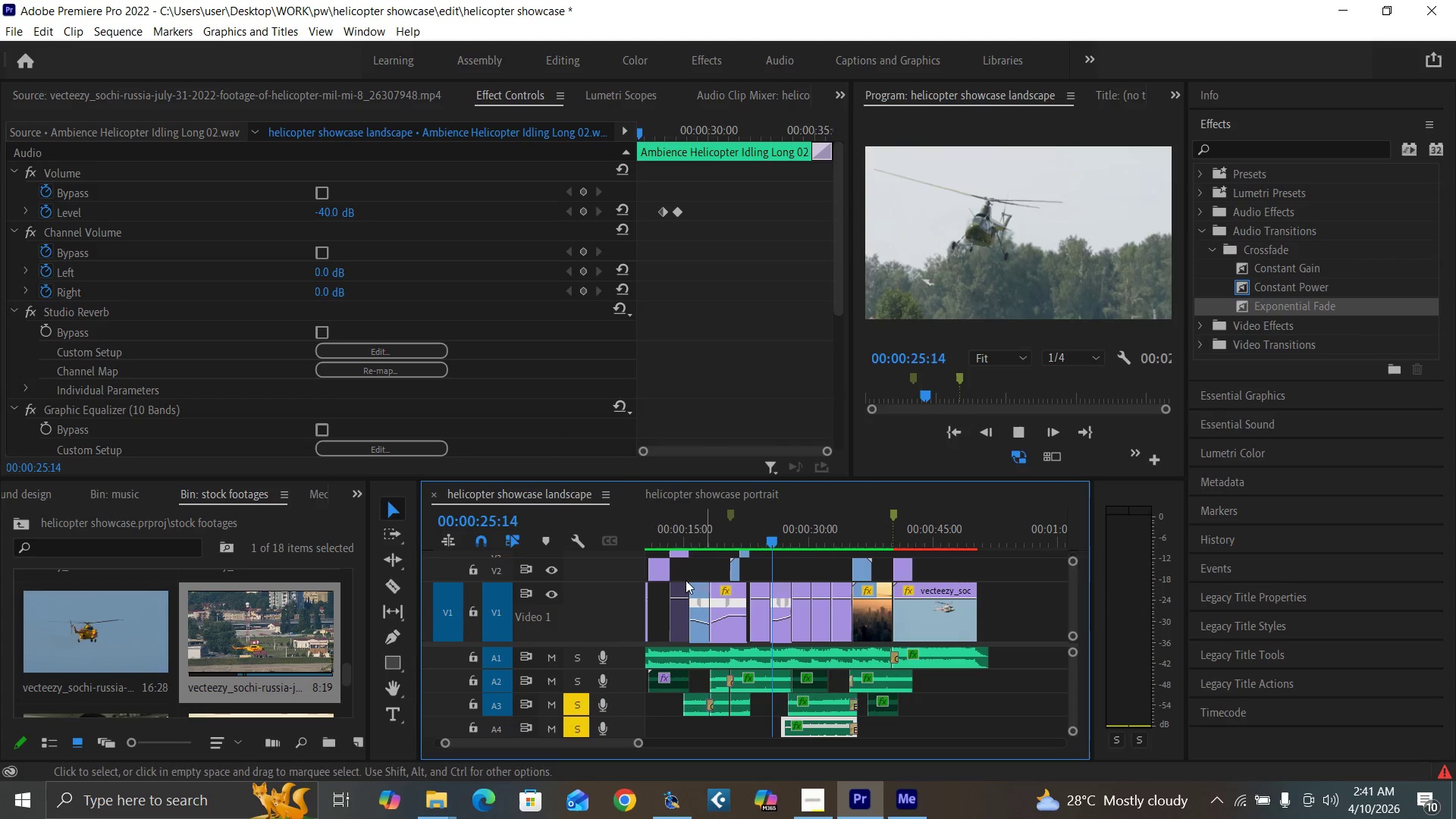 
wait(6.61)
 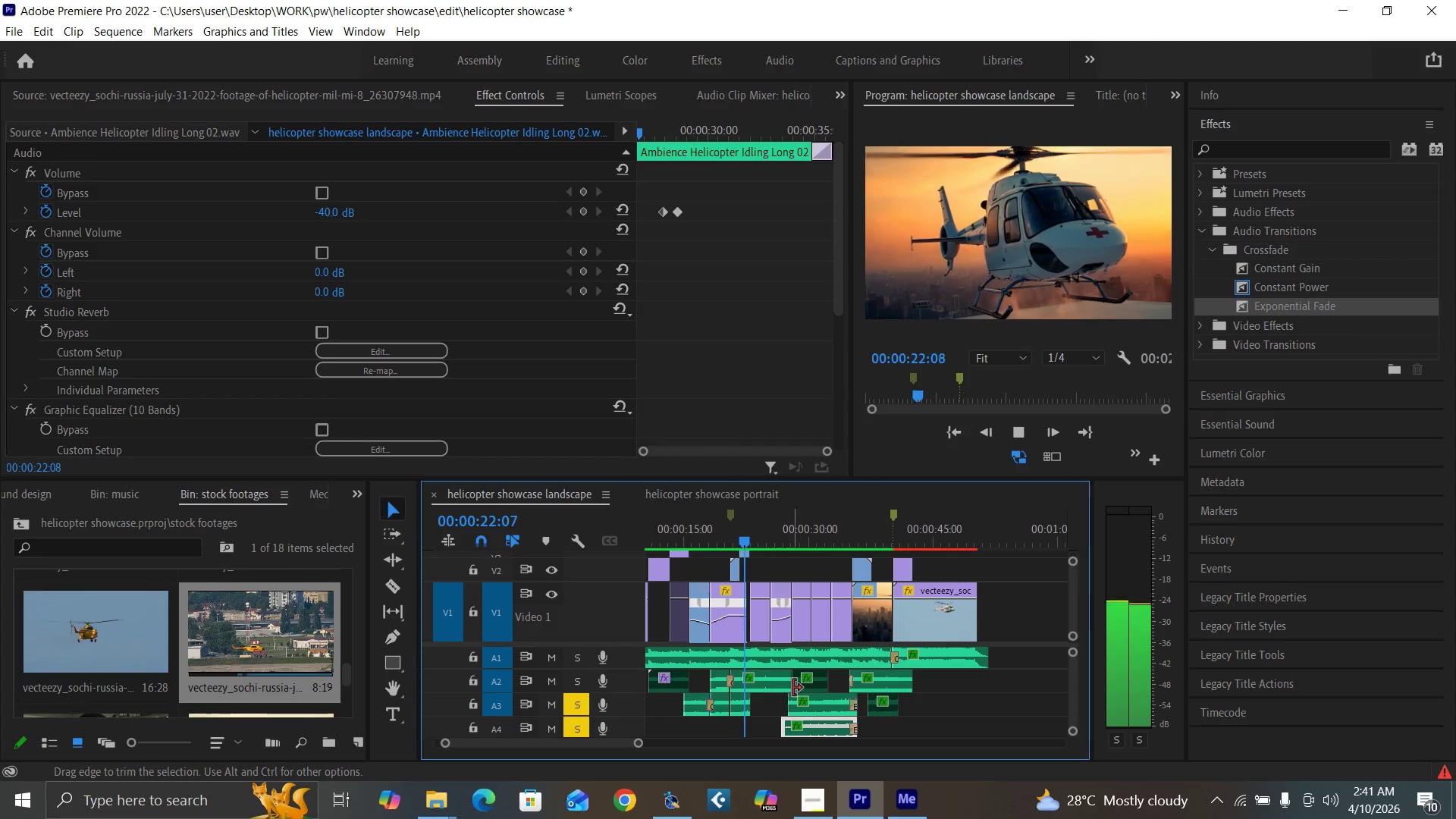 
left_click([573, 680])
 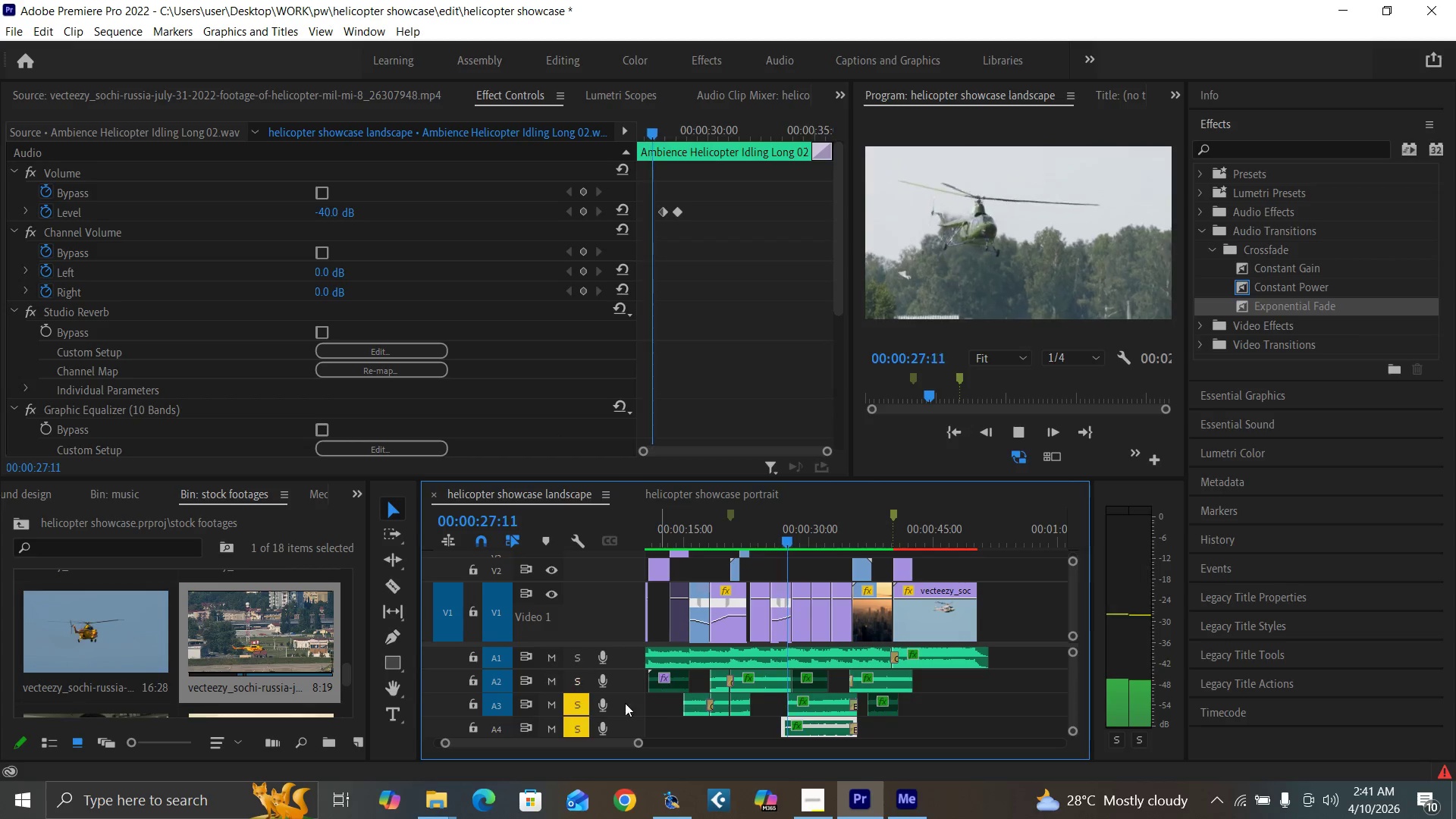 
key(Space)
 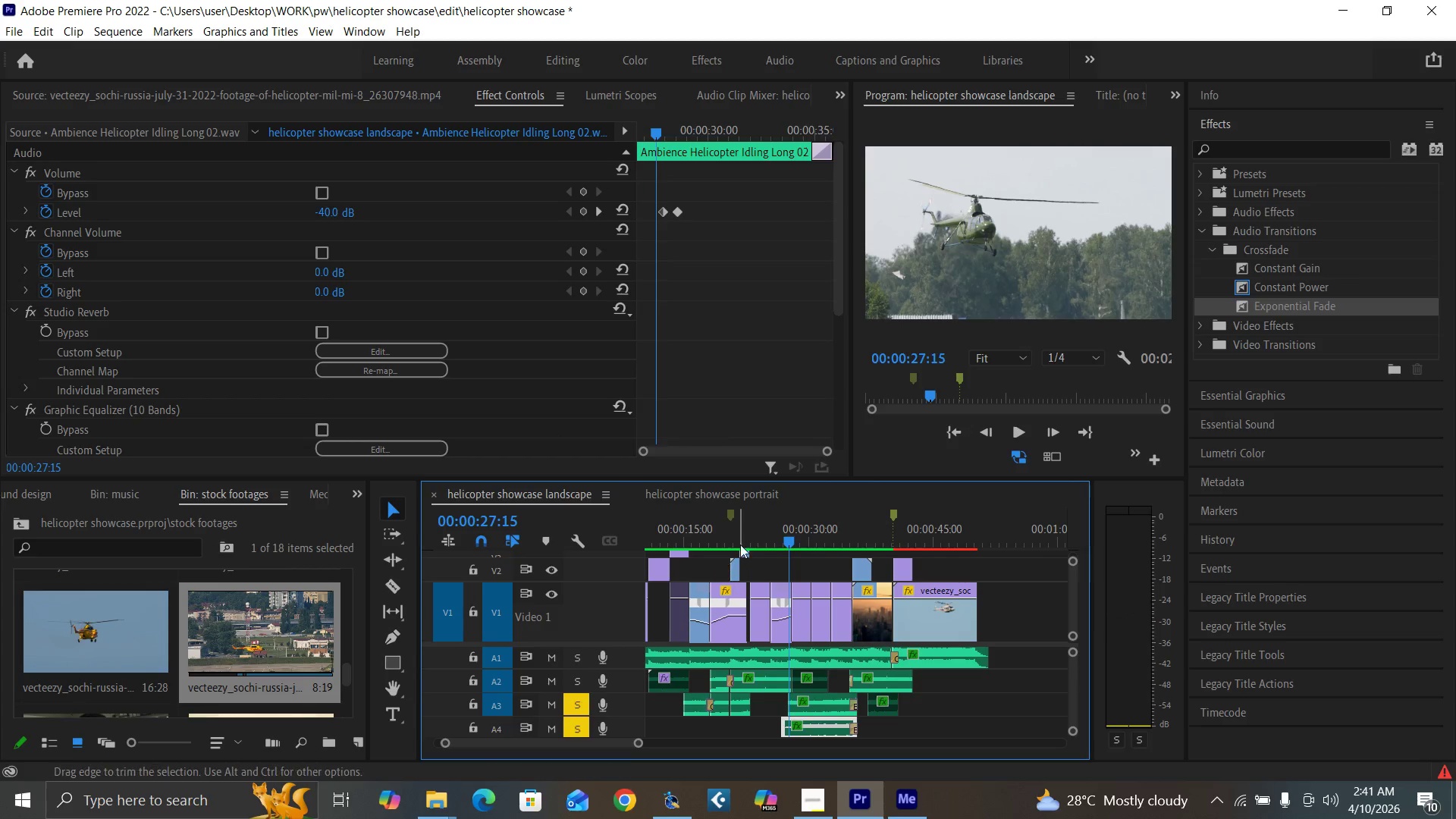 
key(Space)
 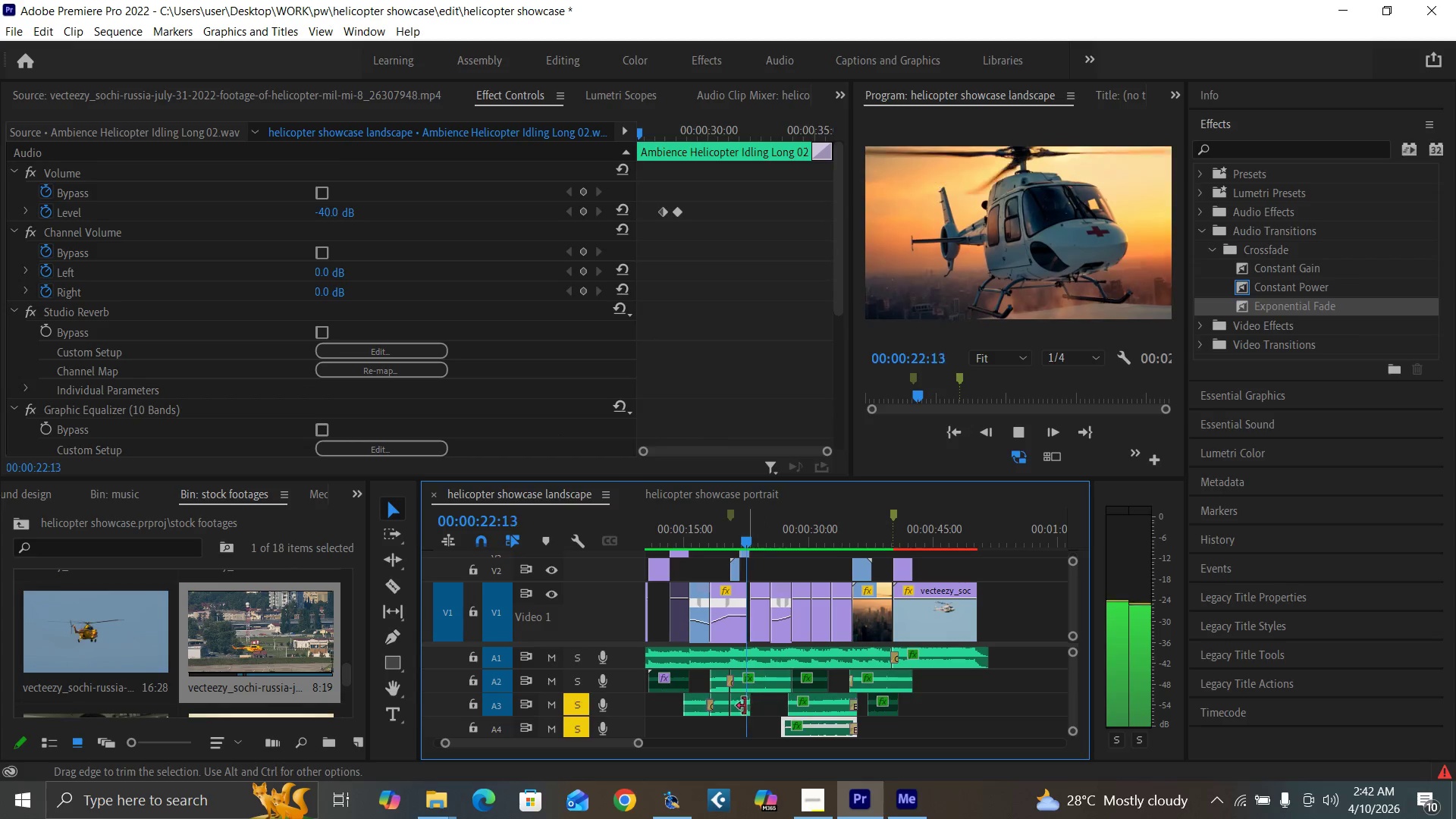 
key(Space)
 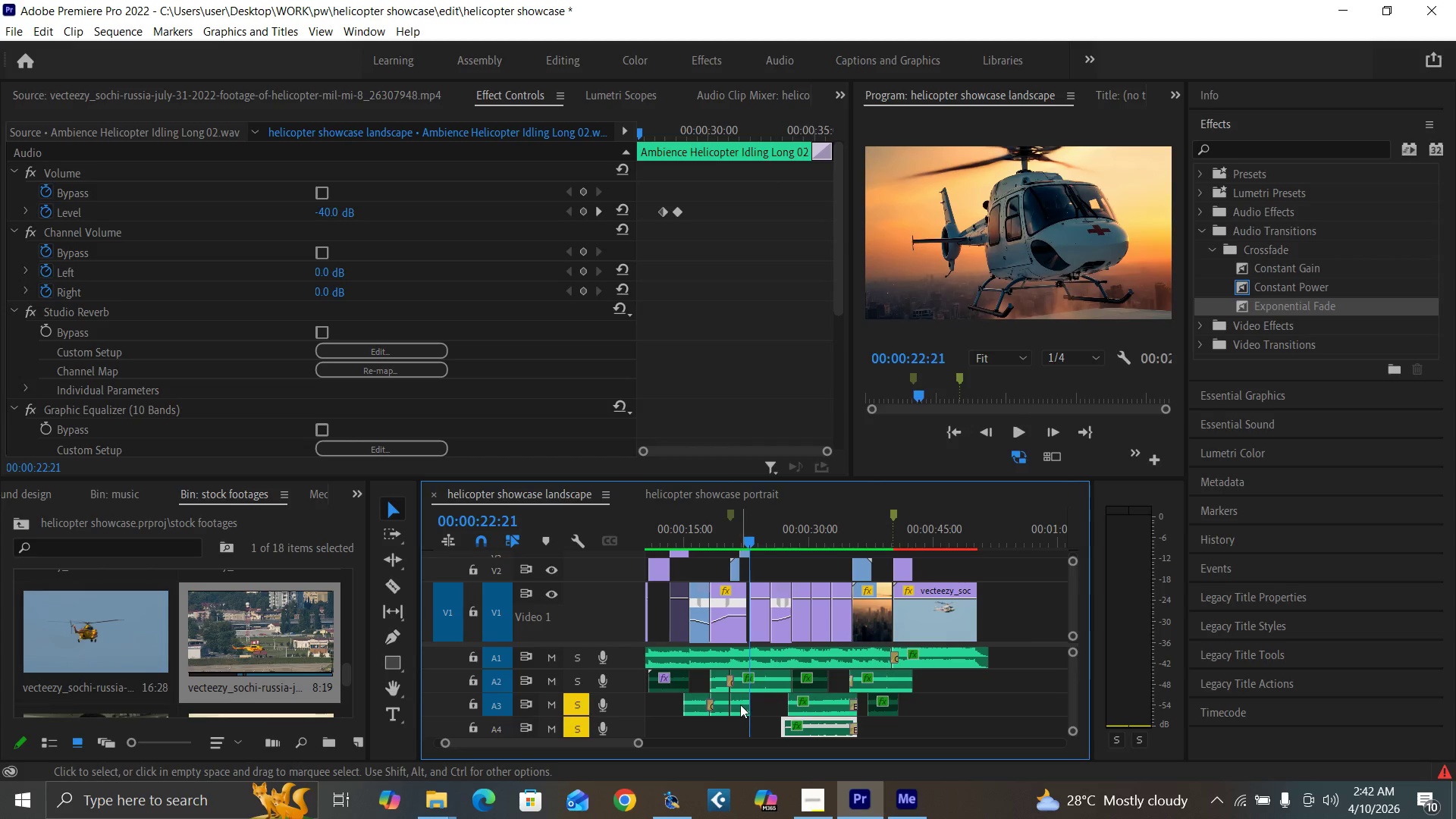 
left_click([741, 704])
 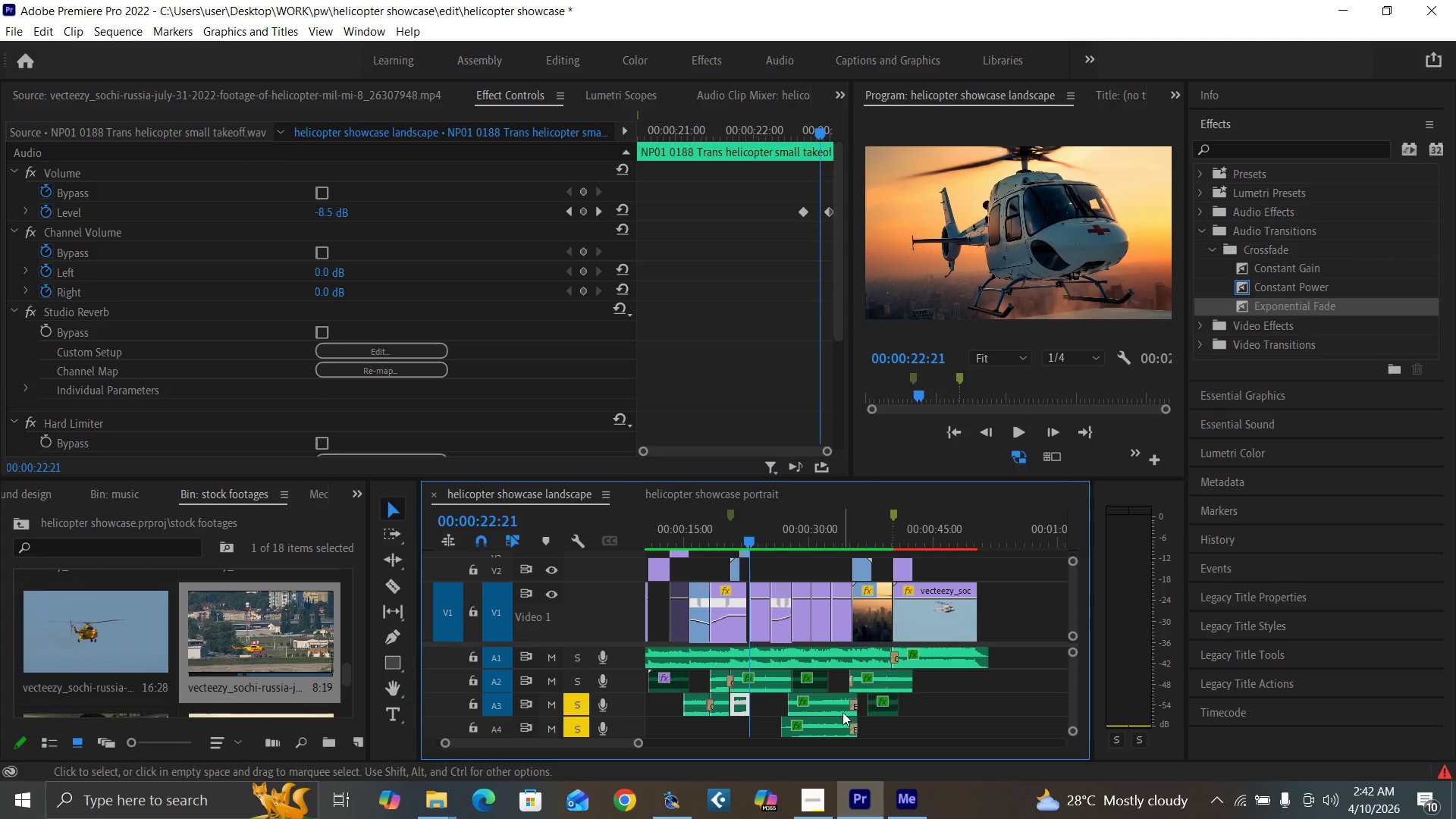 
wait(5.66)
 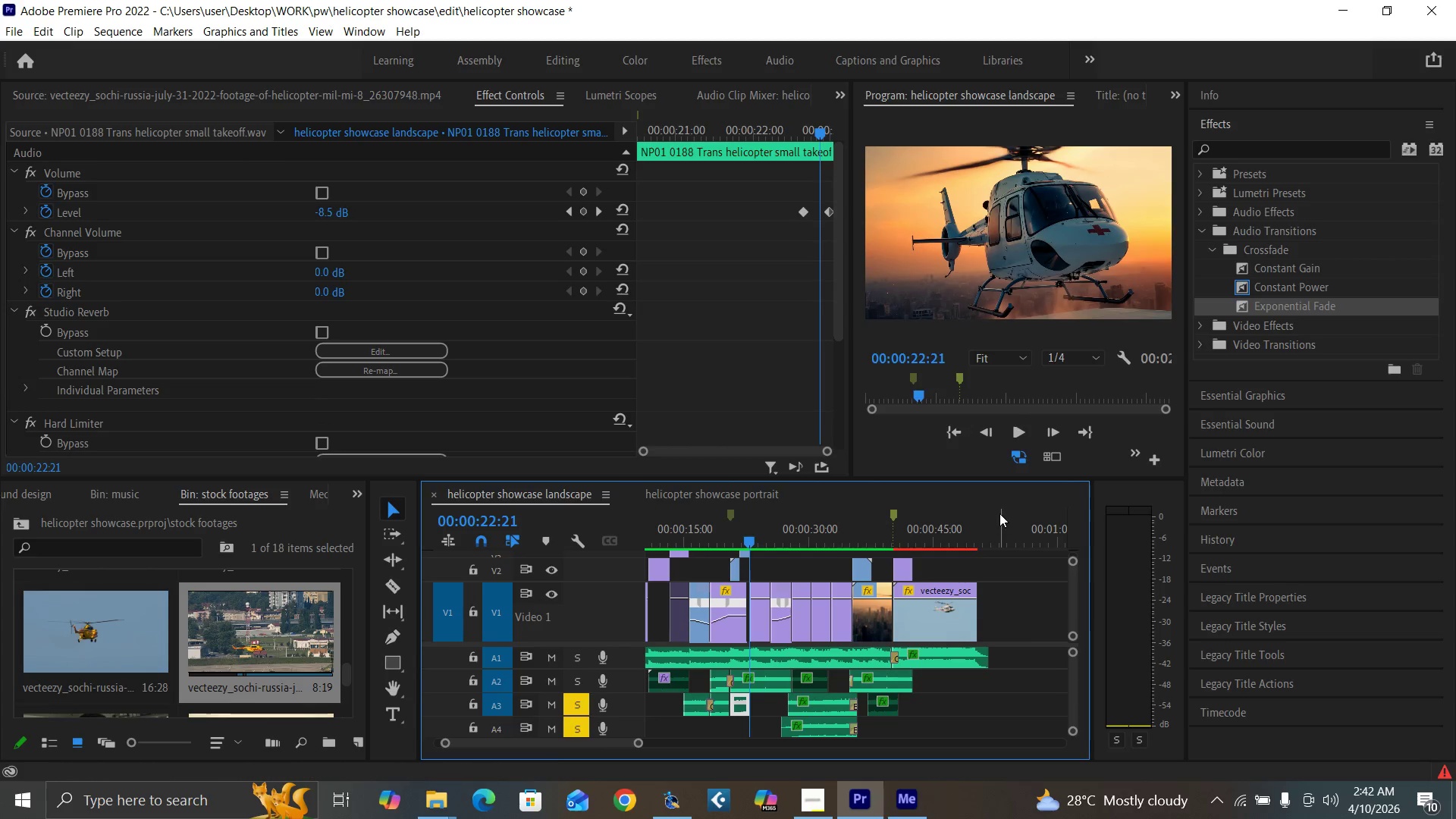 
left_click([797, 538])
 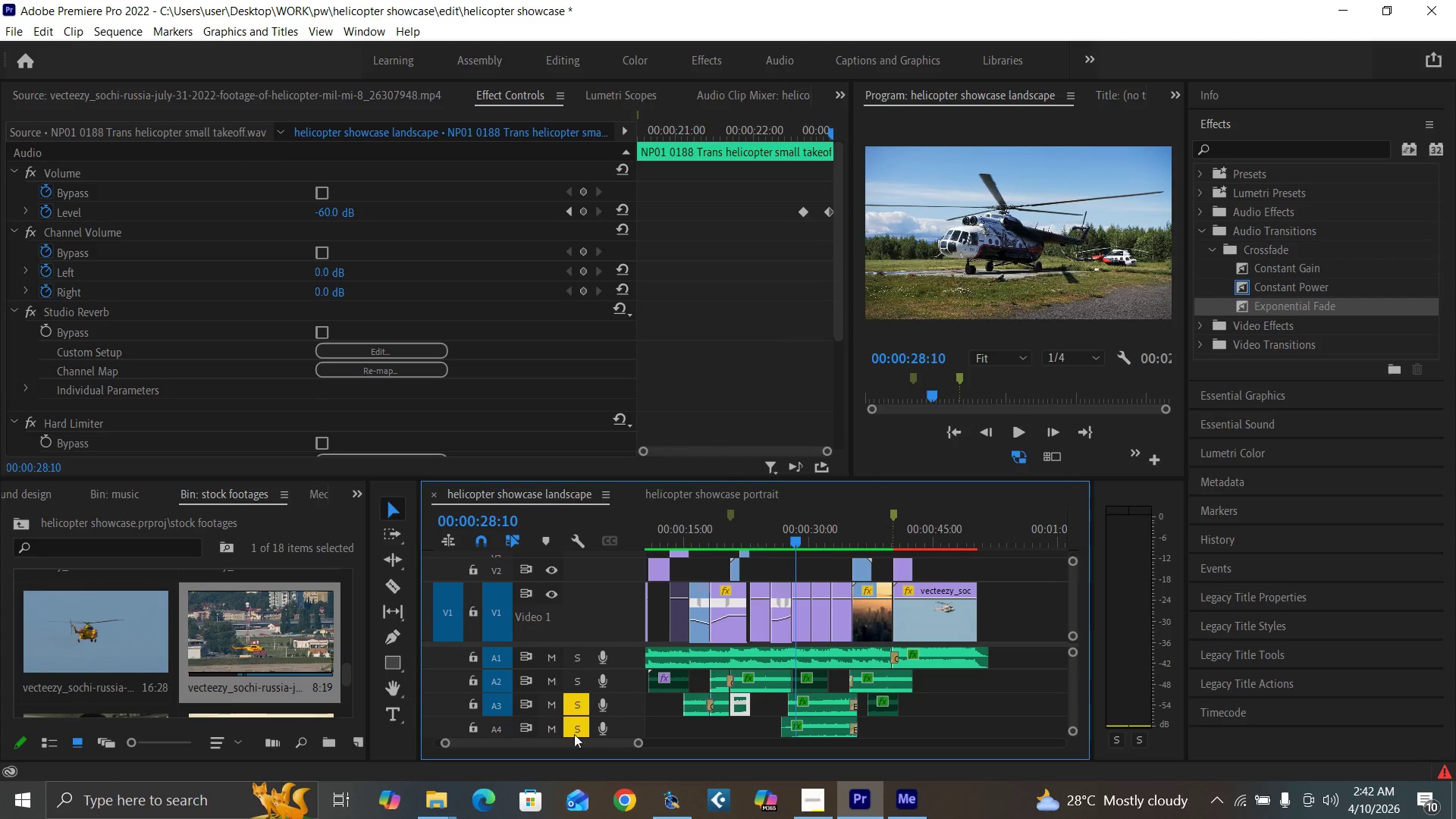 
left_click([581, 718])
 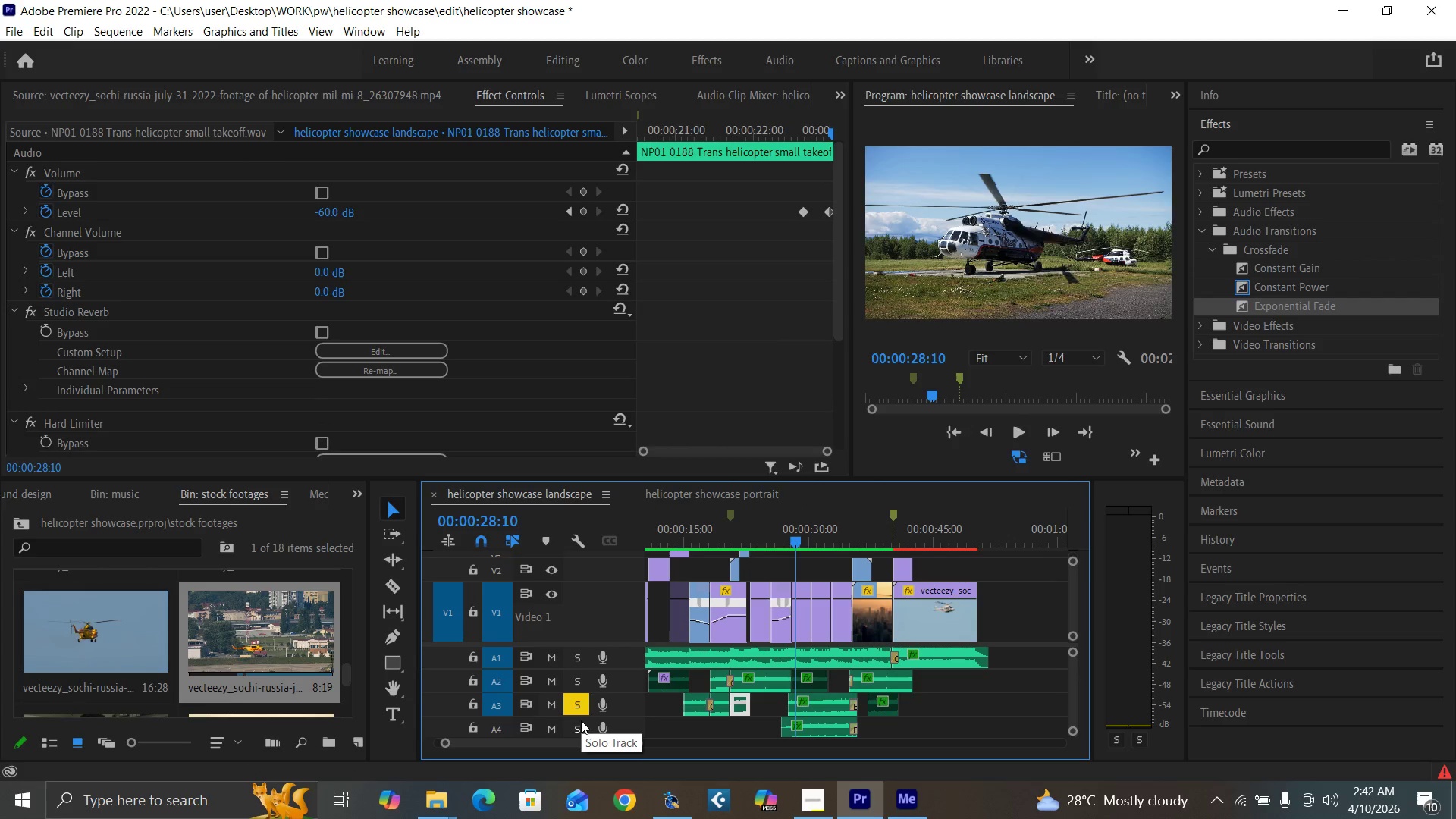 
key(Space)
 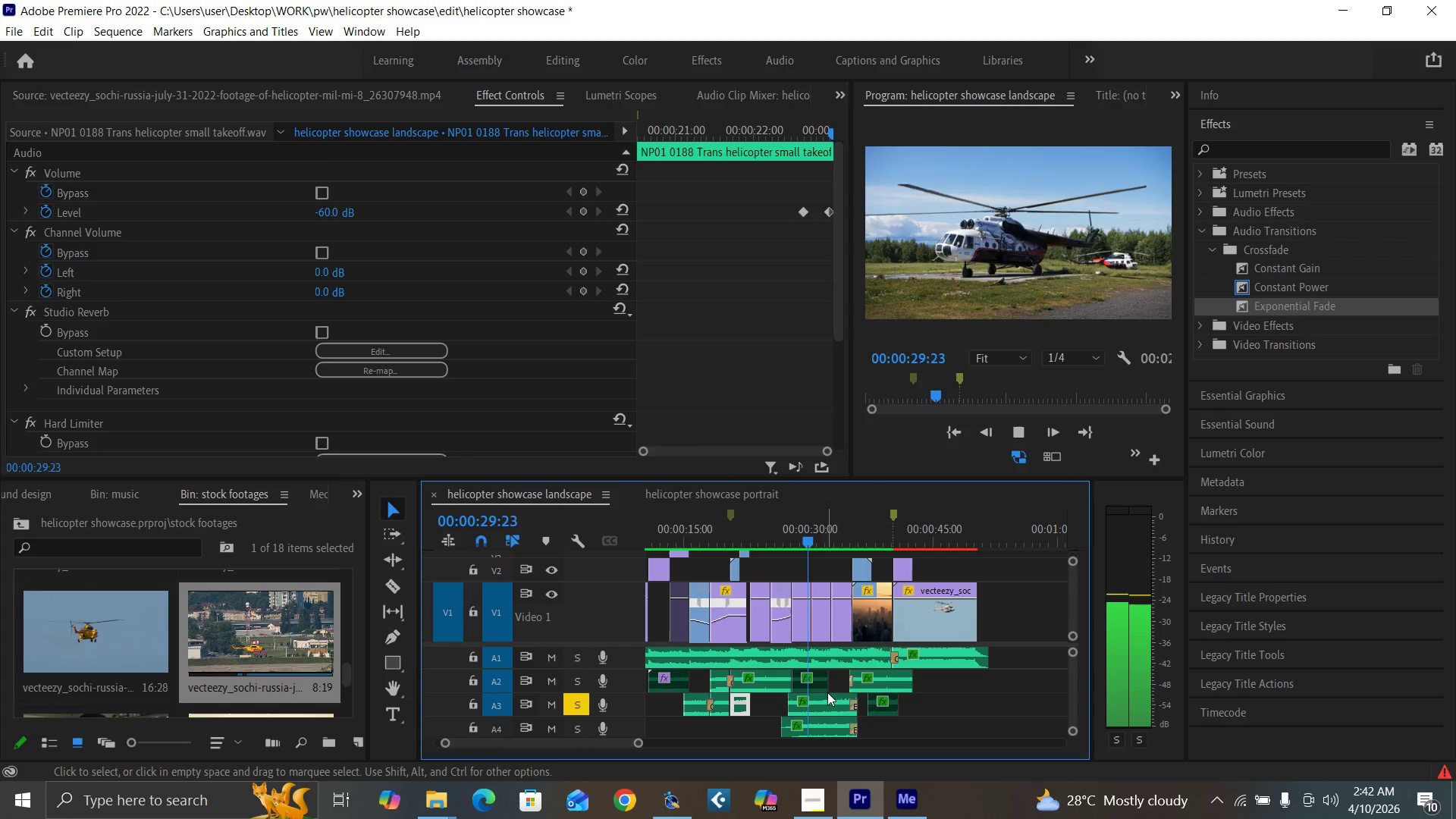 
key(Space)
 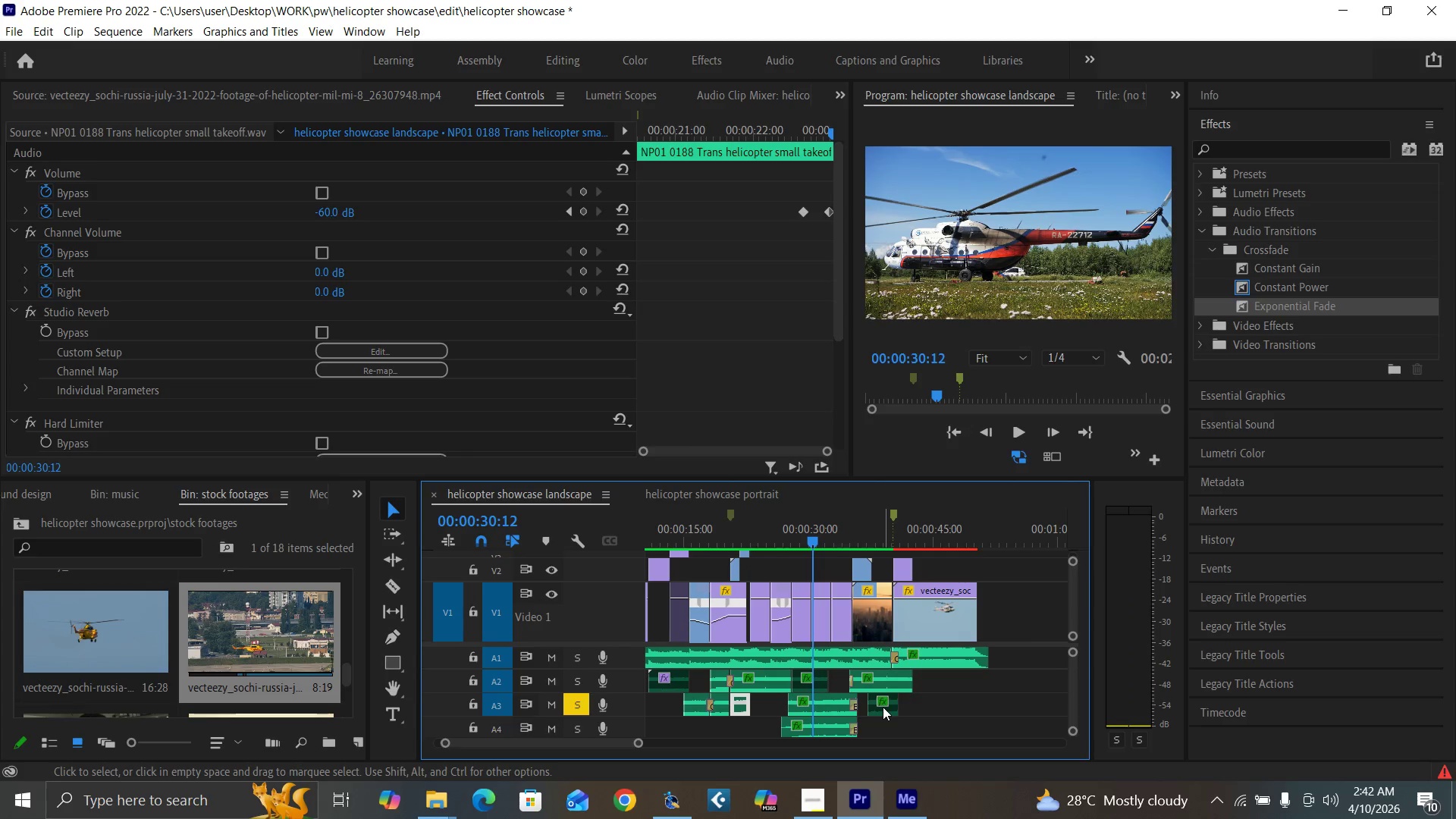 
left_click_drag(start_coordinate=[883, 707], to_coordinate=[871, 702])
 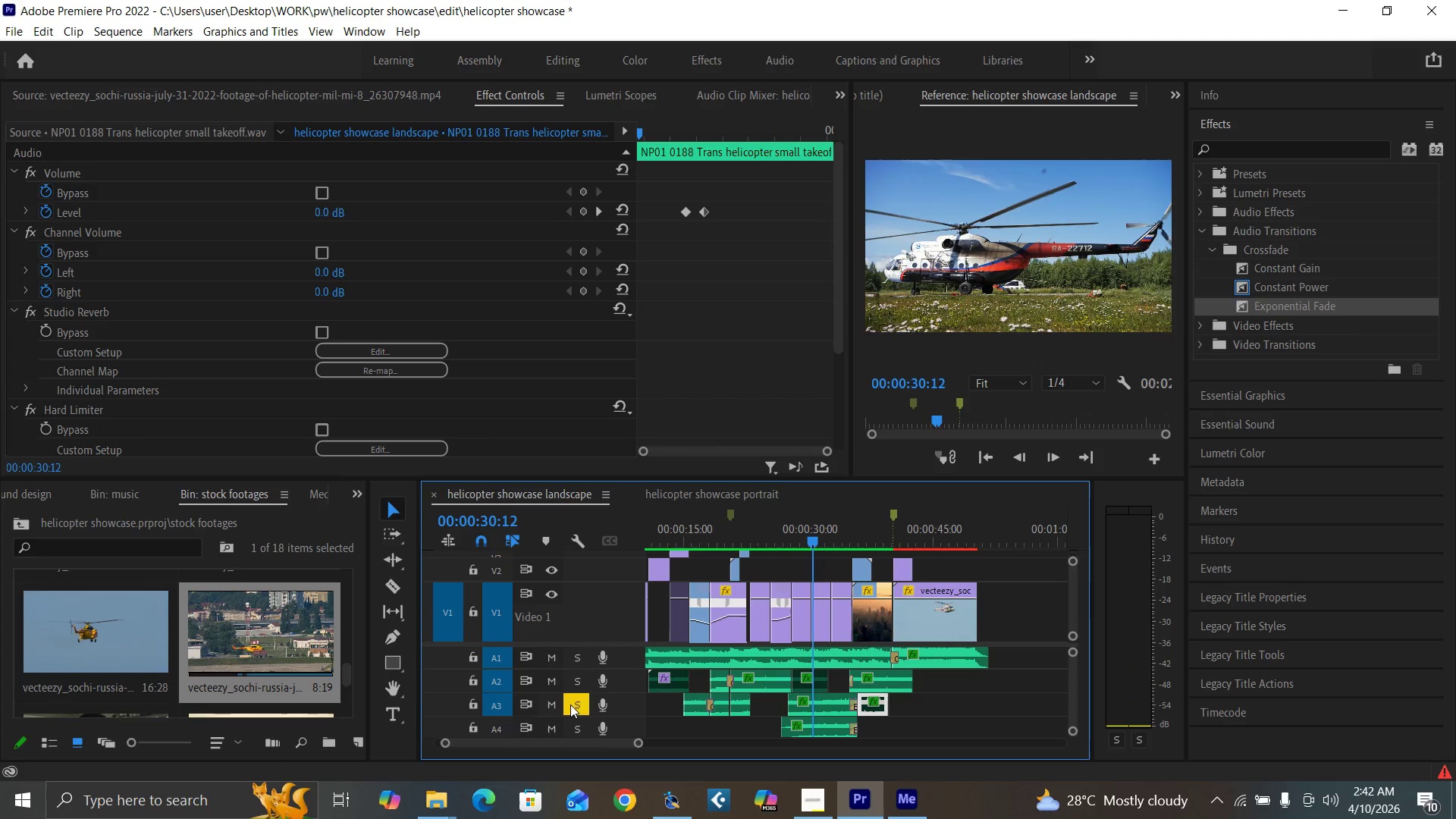 
left_click([579, 703])
 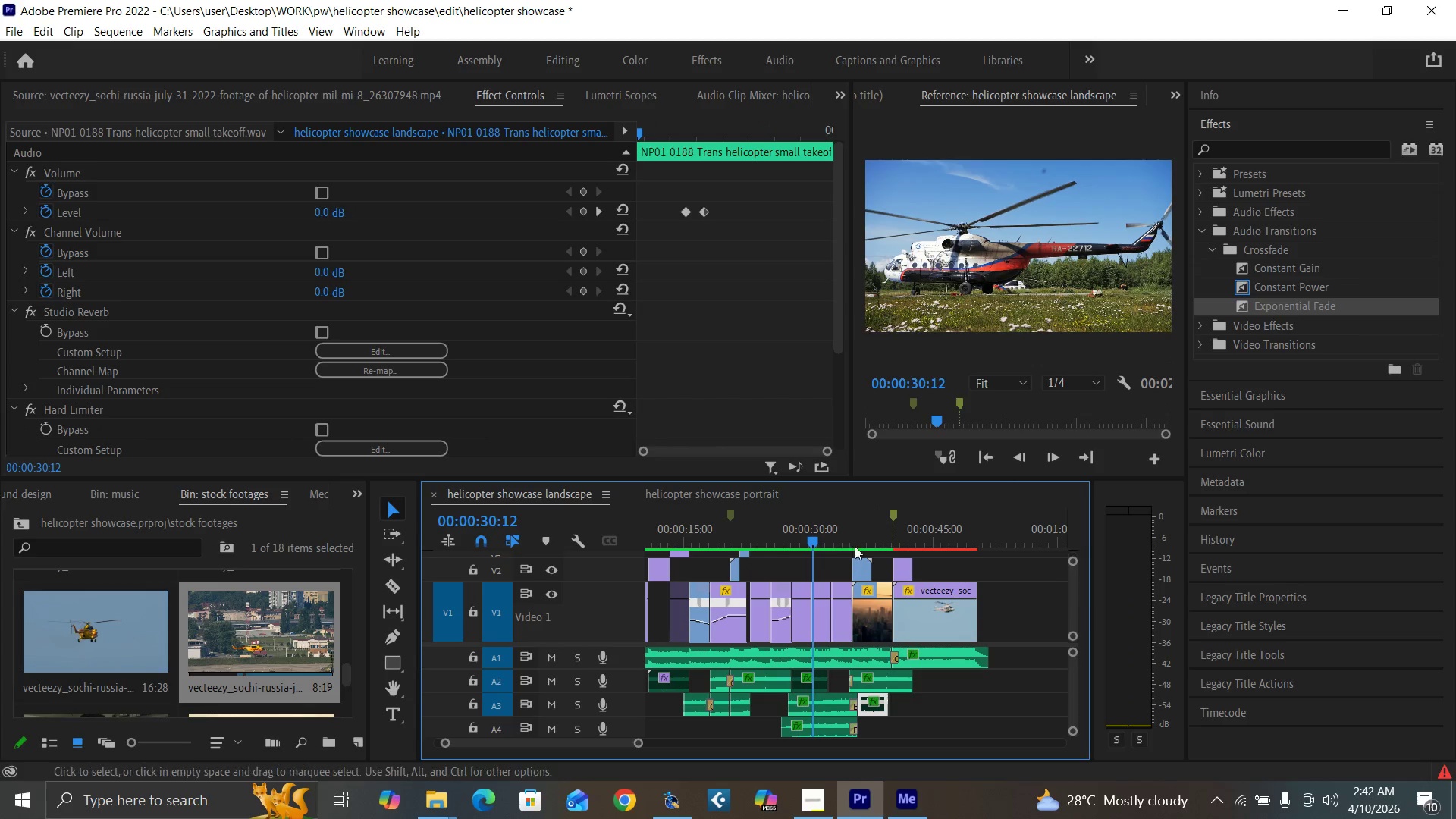 
left_click([859, 538])
 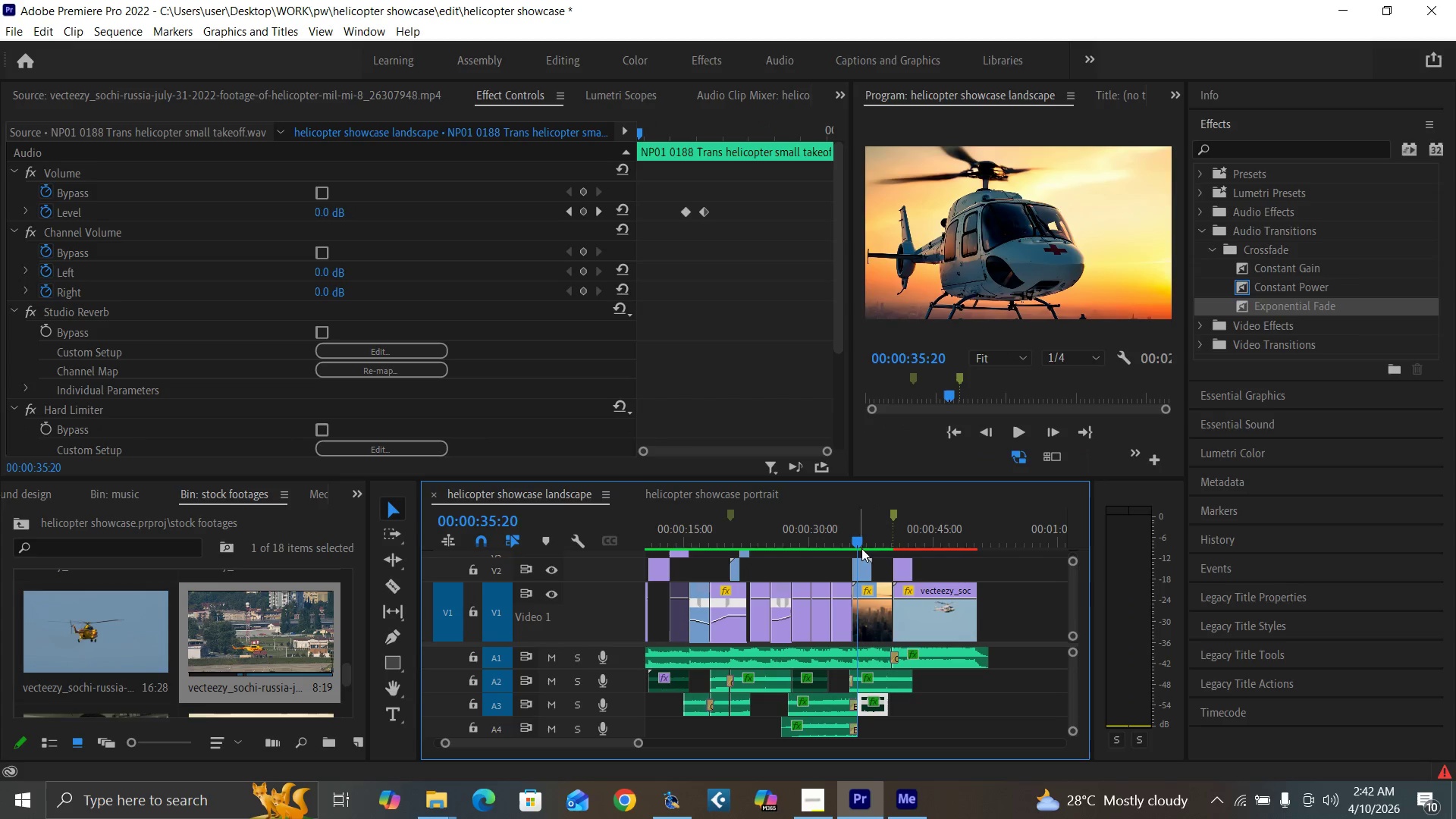 
key(Equal)
 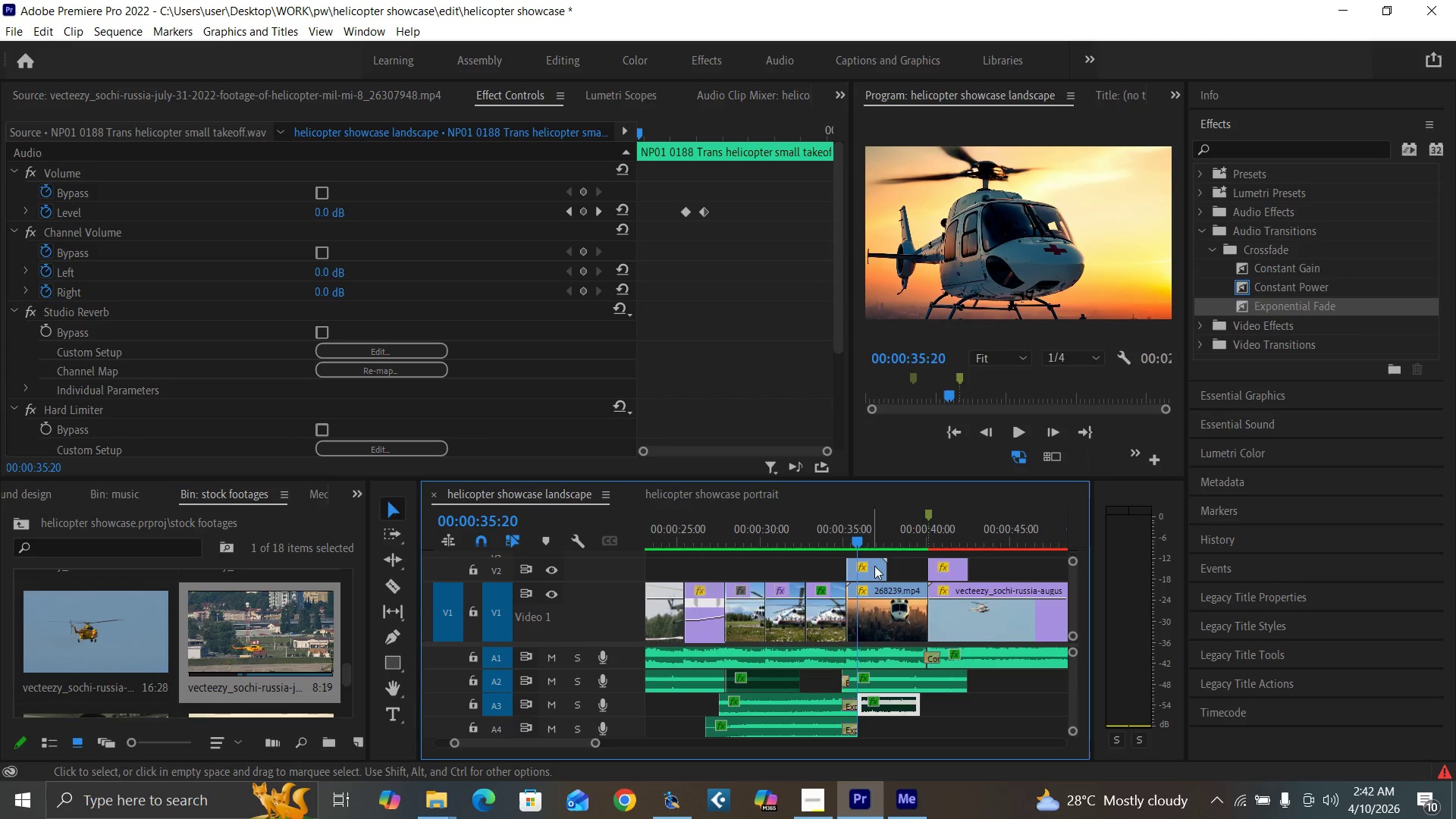 
key(Equal)
 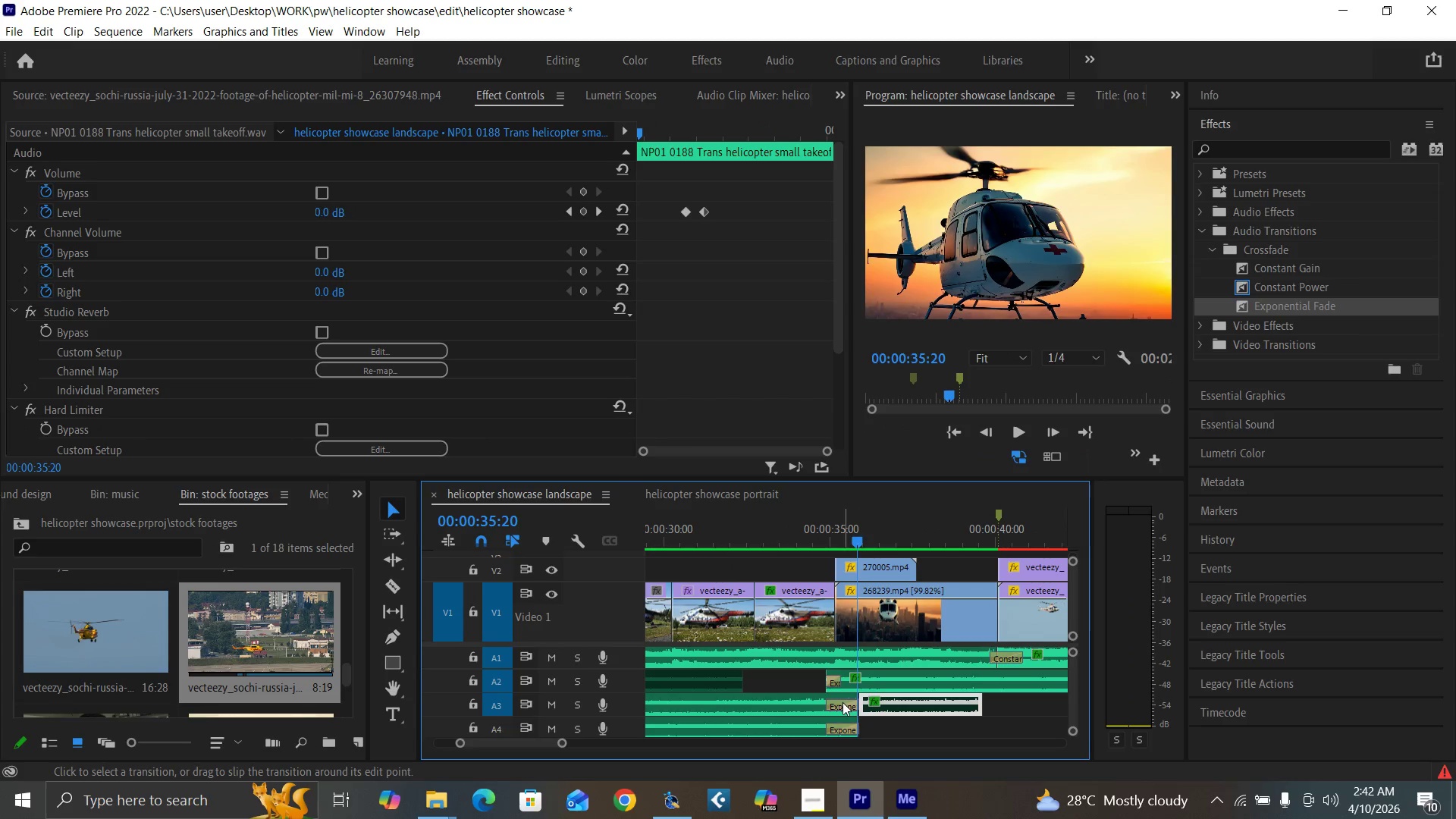 
left_click([843, 700])
 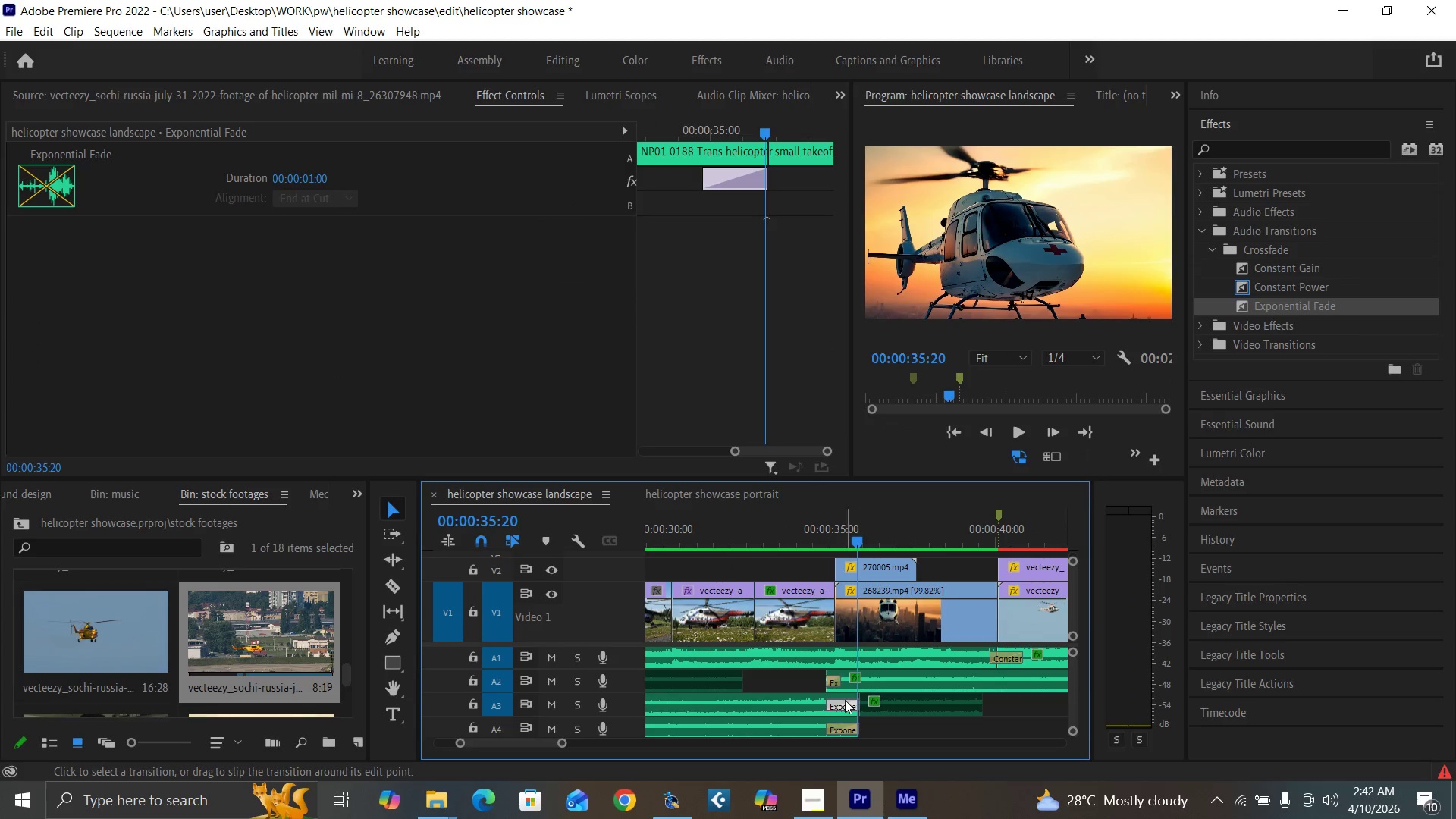 
key(Delete)
 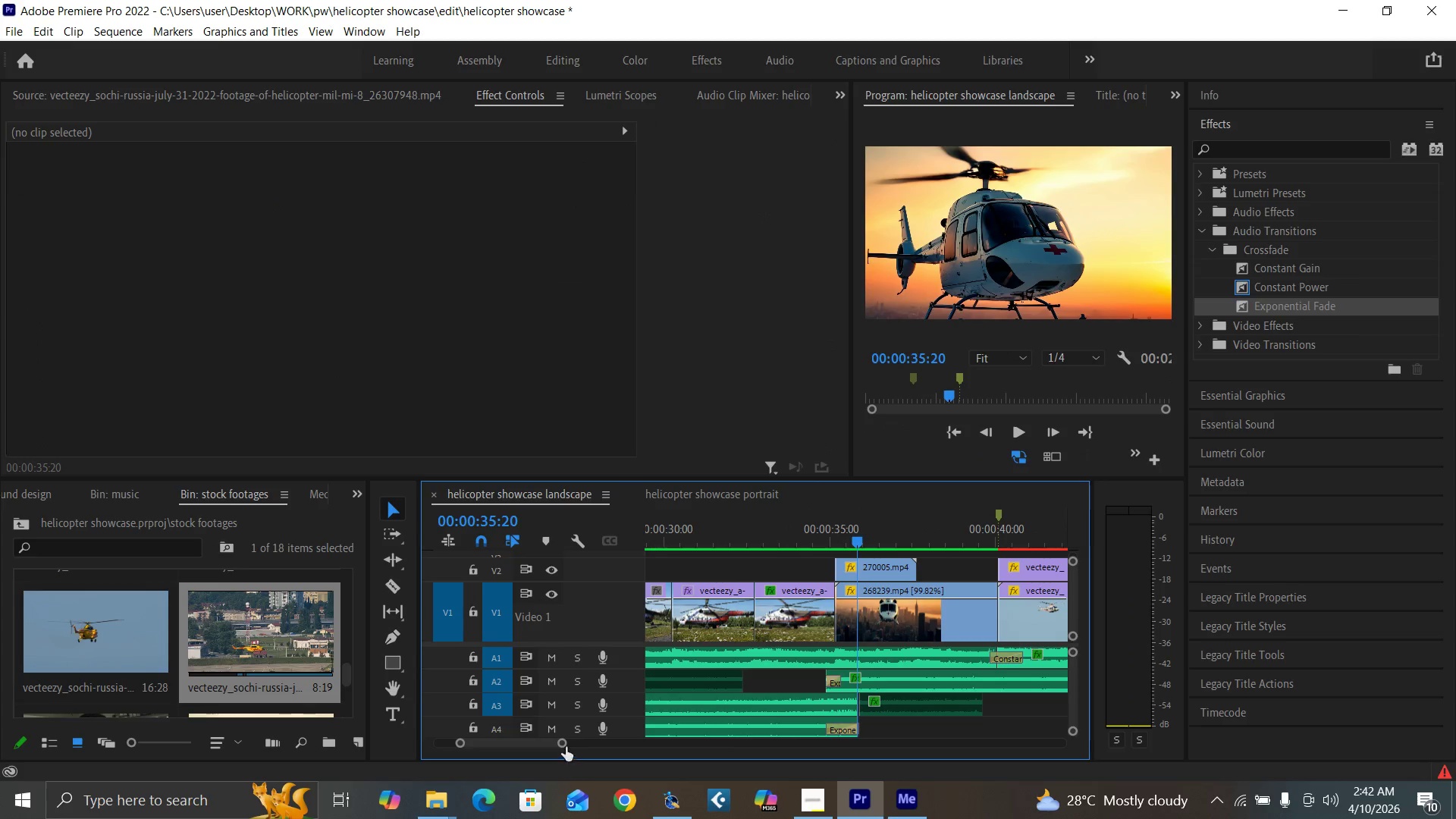 
left_click_drag(start_coordinate=[560, 743], to_coordinate=[586, 749])
 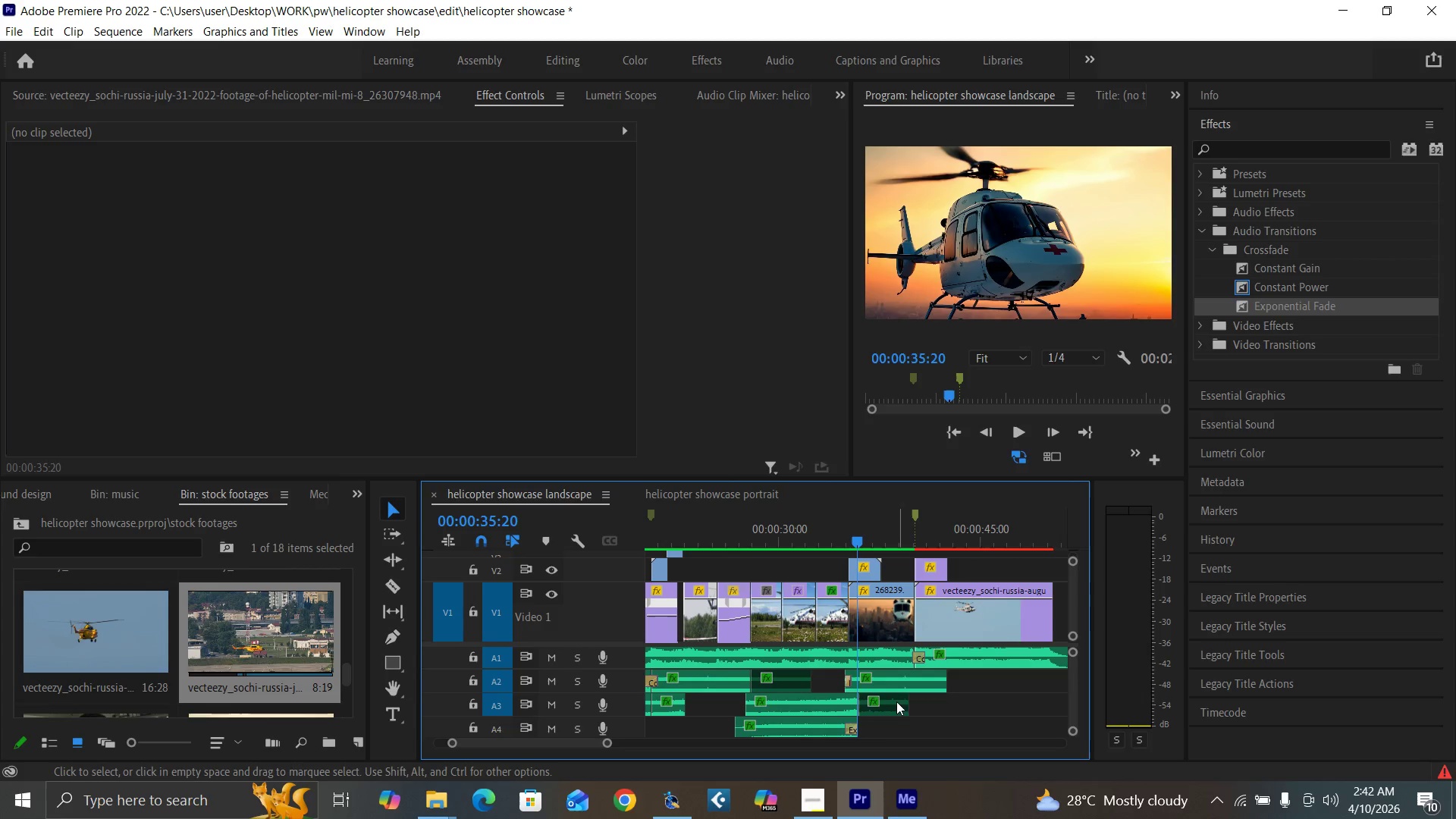 
left_click([890, 704])
 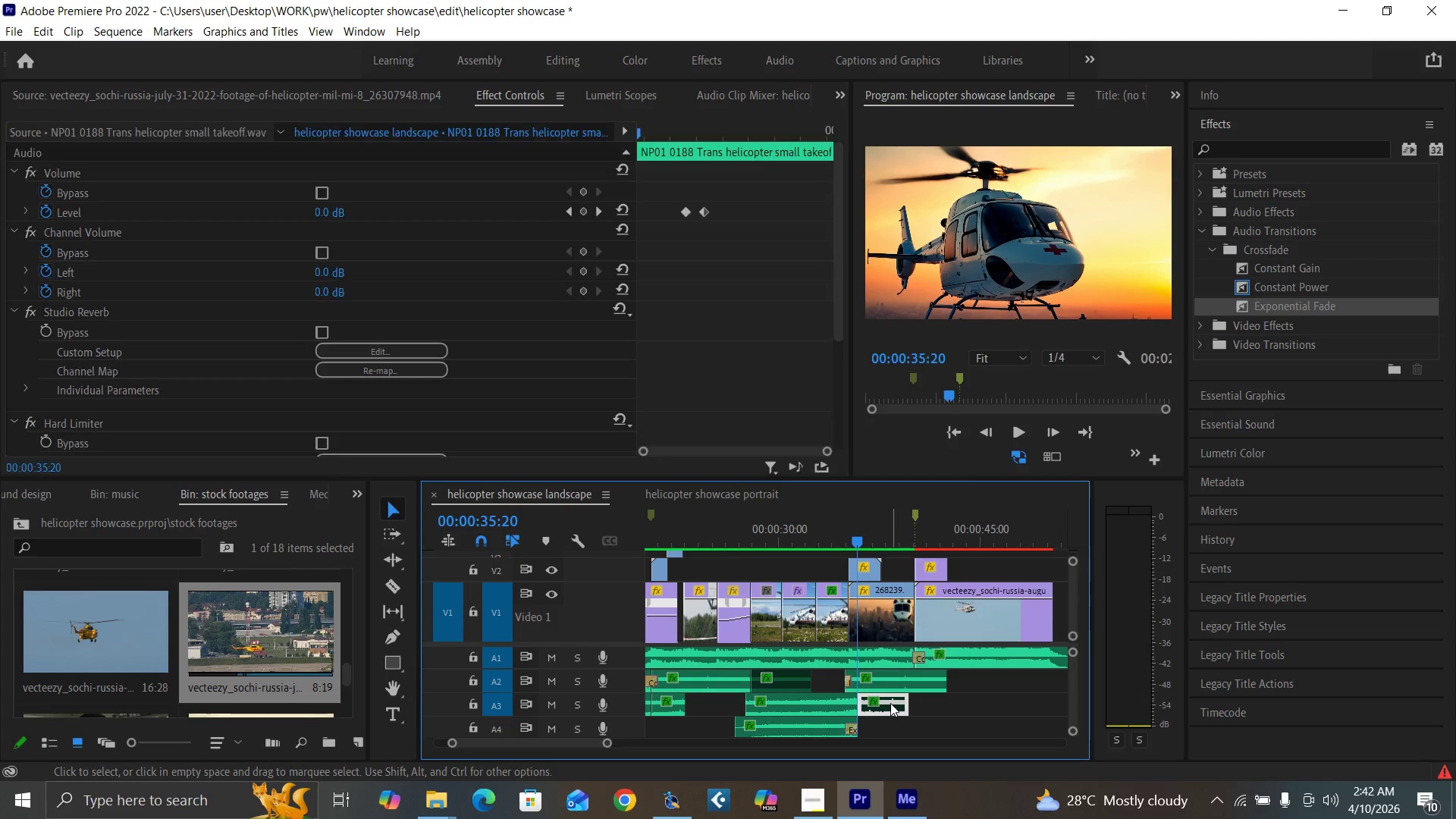 
key(Delete)
 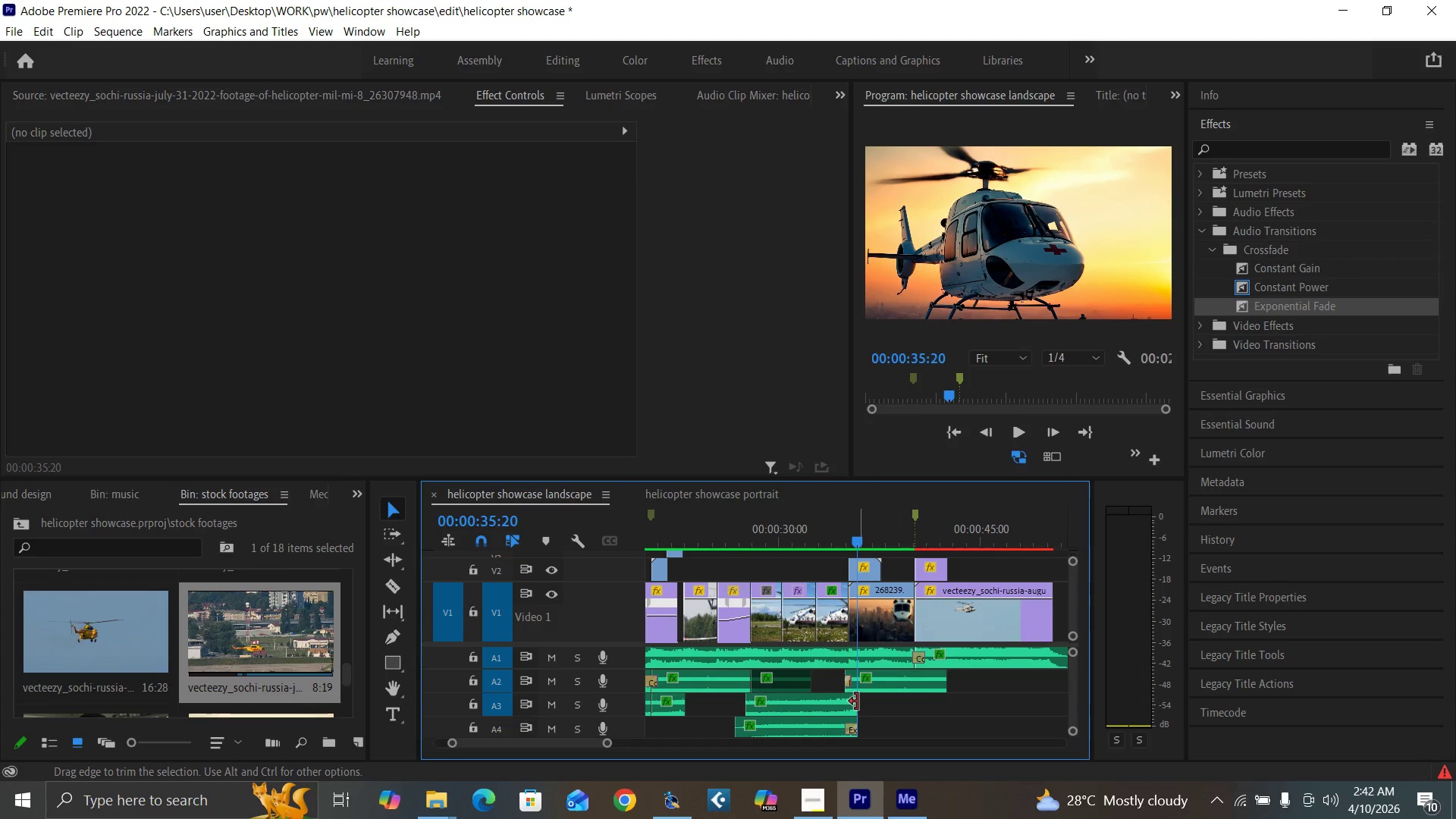 
left_click_drag(start_coordinate=[855, 701], to_coordinate=[943, 707])
 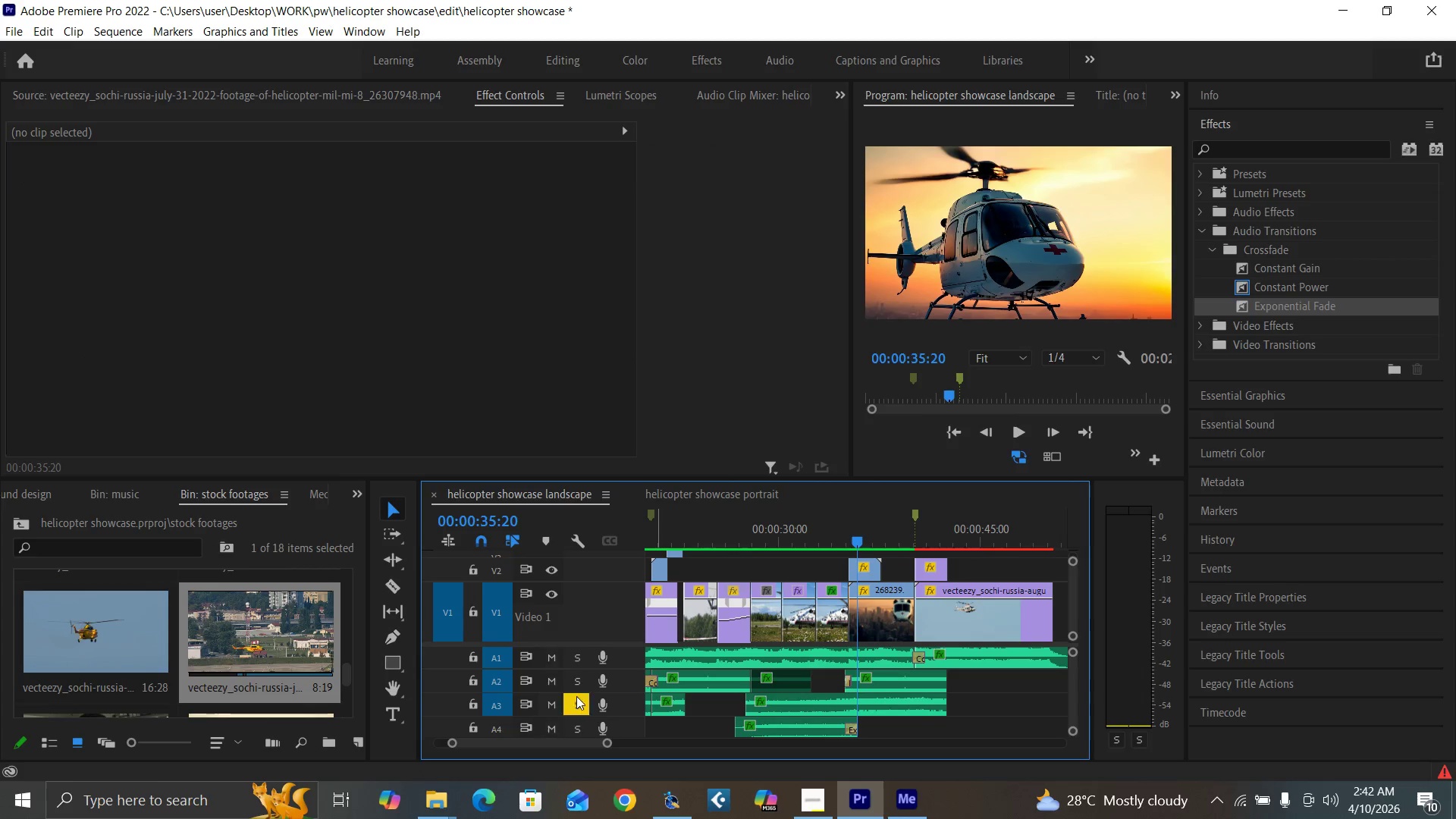 
double_click([576, 683])
 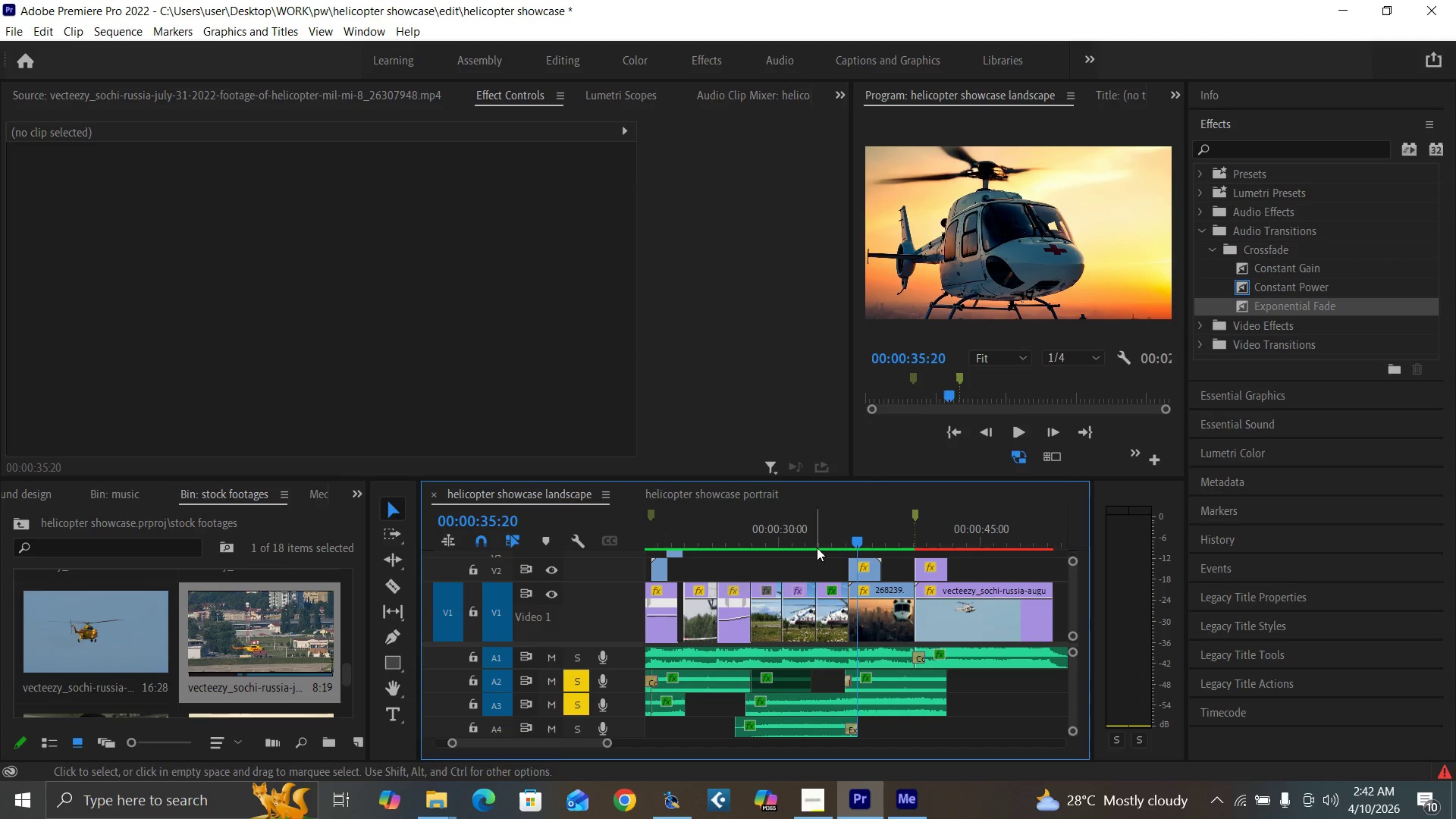 
left_click([836, 535])
 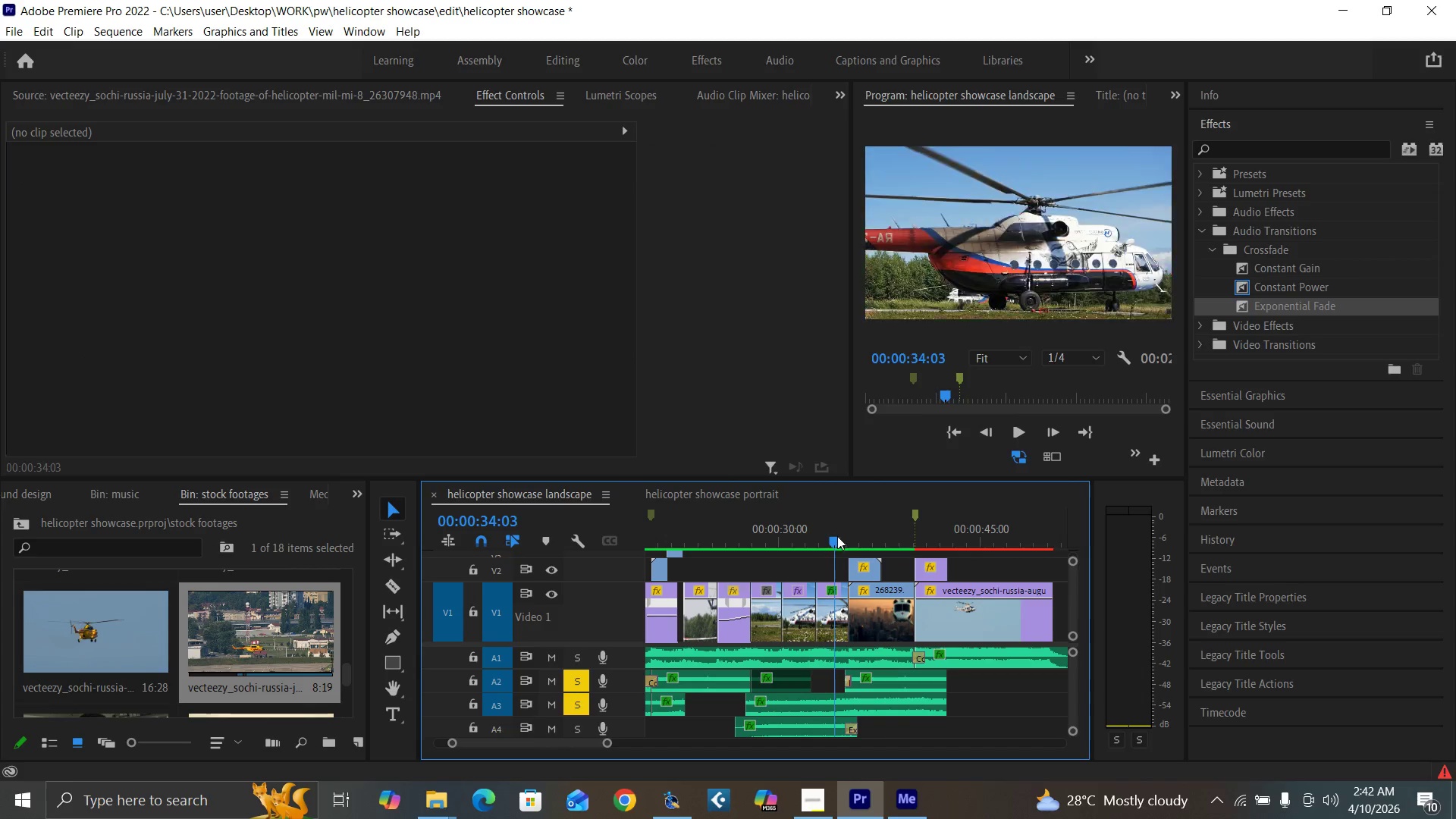 
key(Space)
 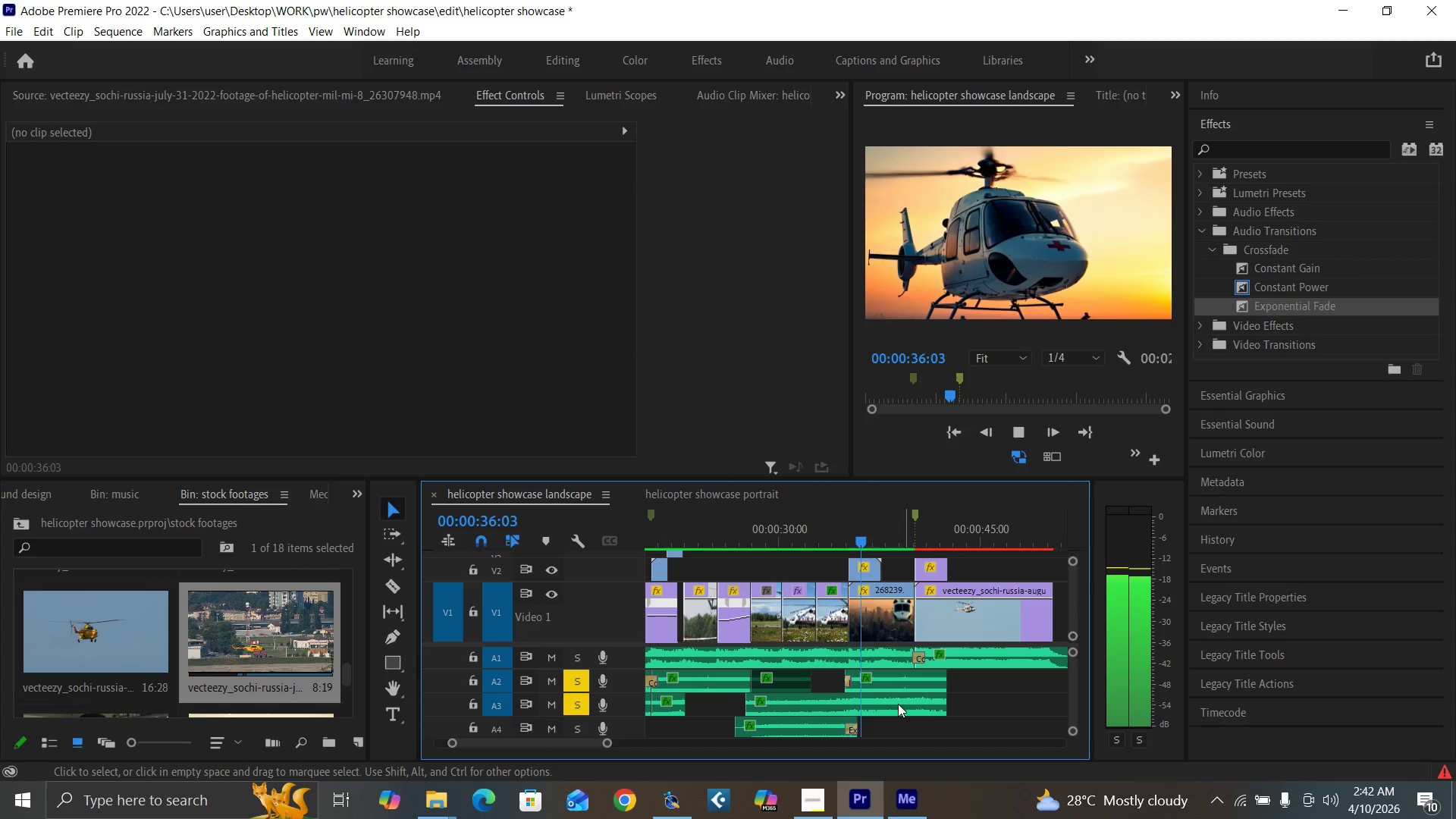 
left_click([826, 538])
 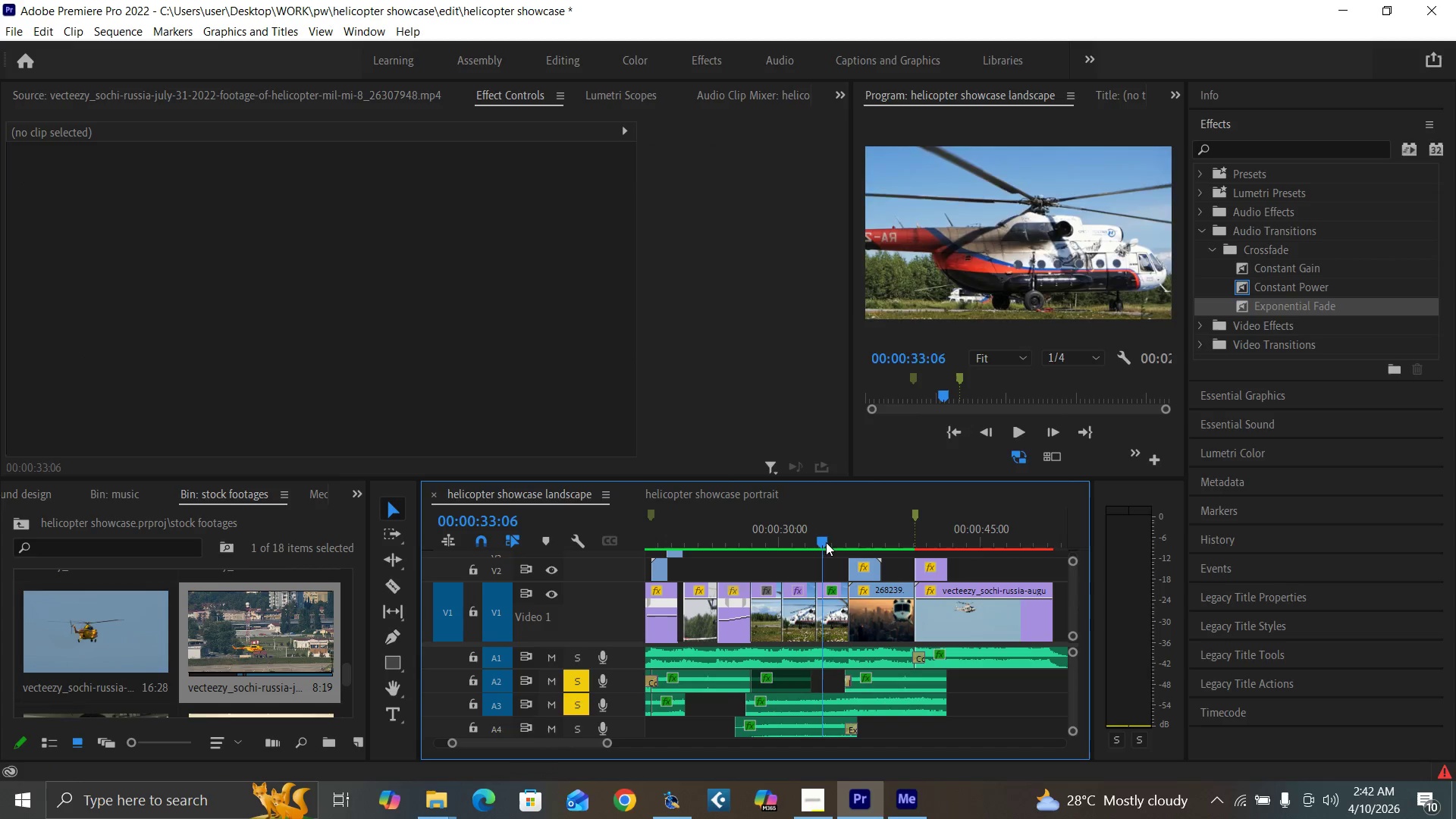 
key(Space)
 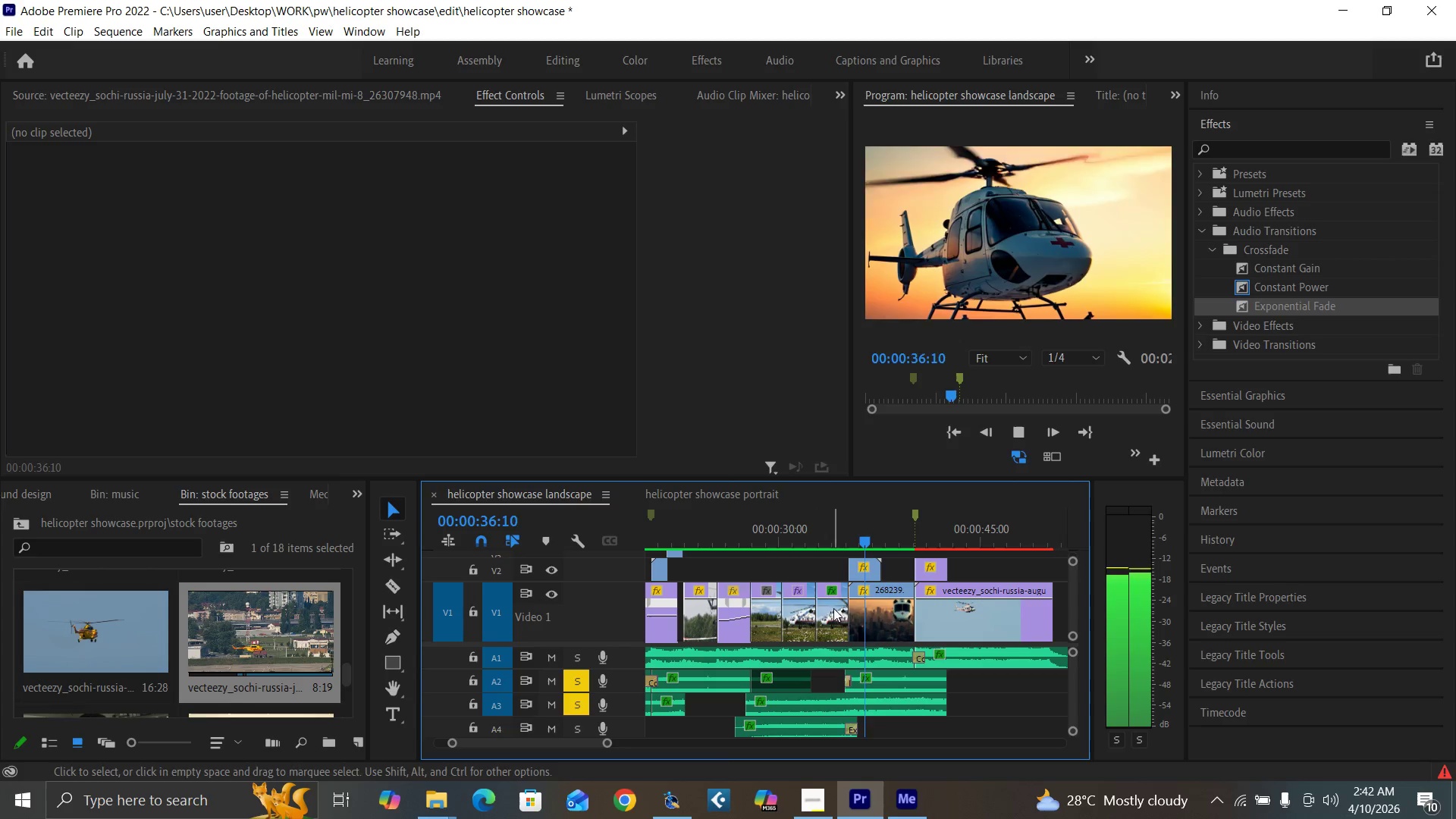 
key(Space)
 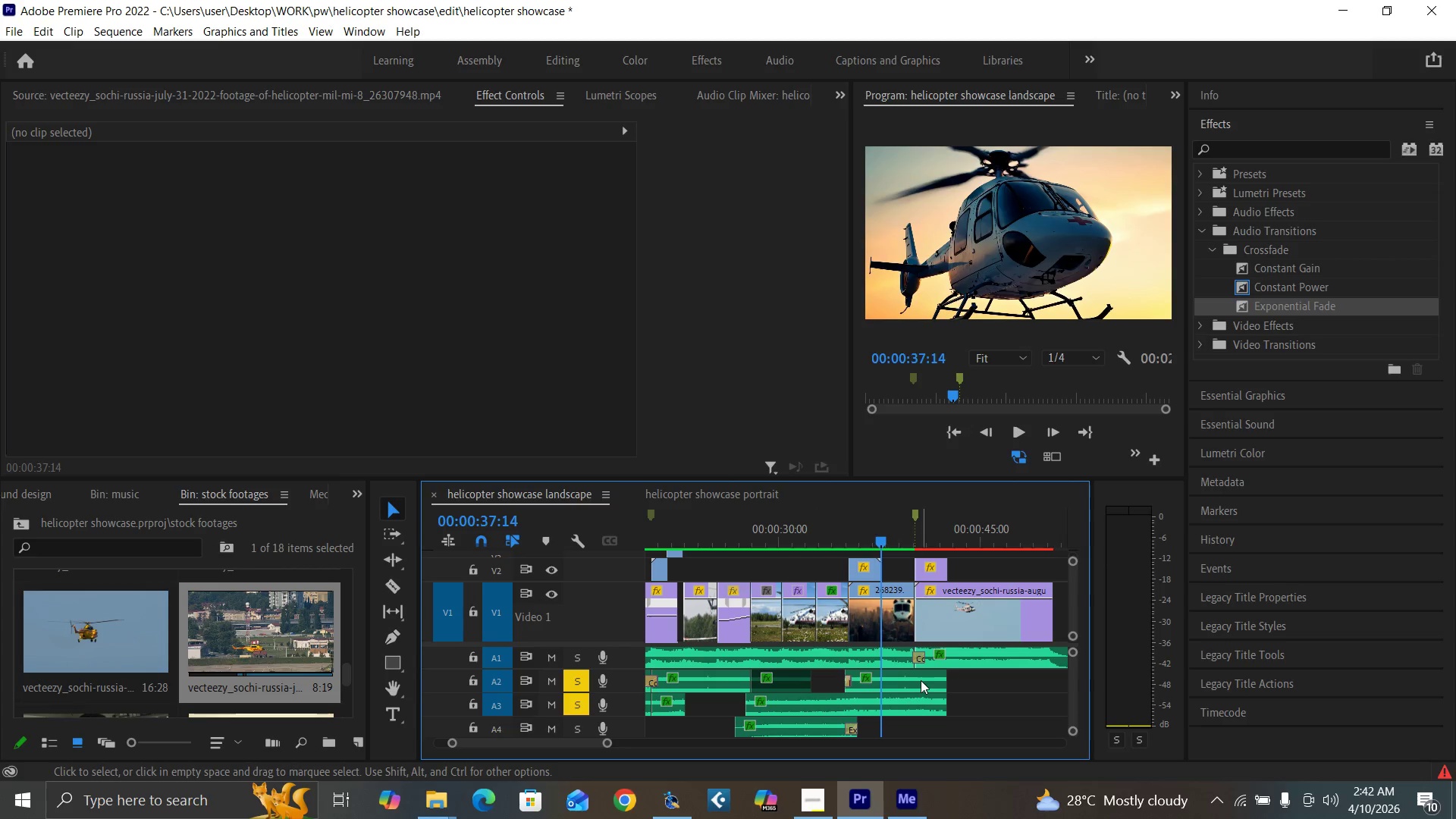 
key(Control+S)
 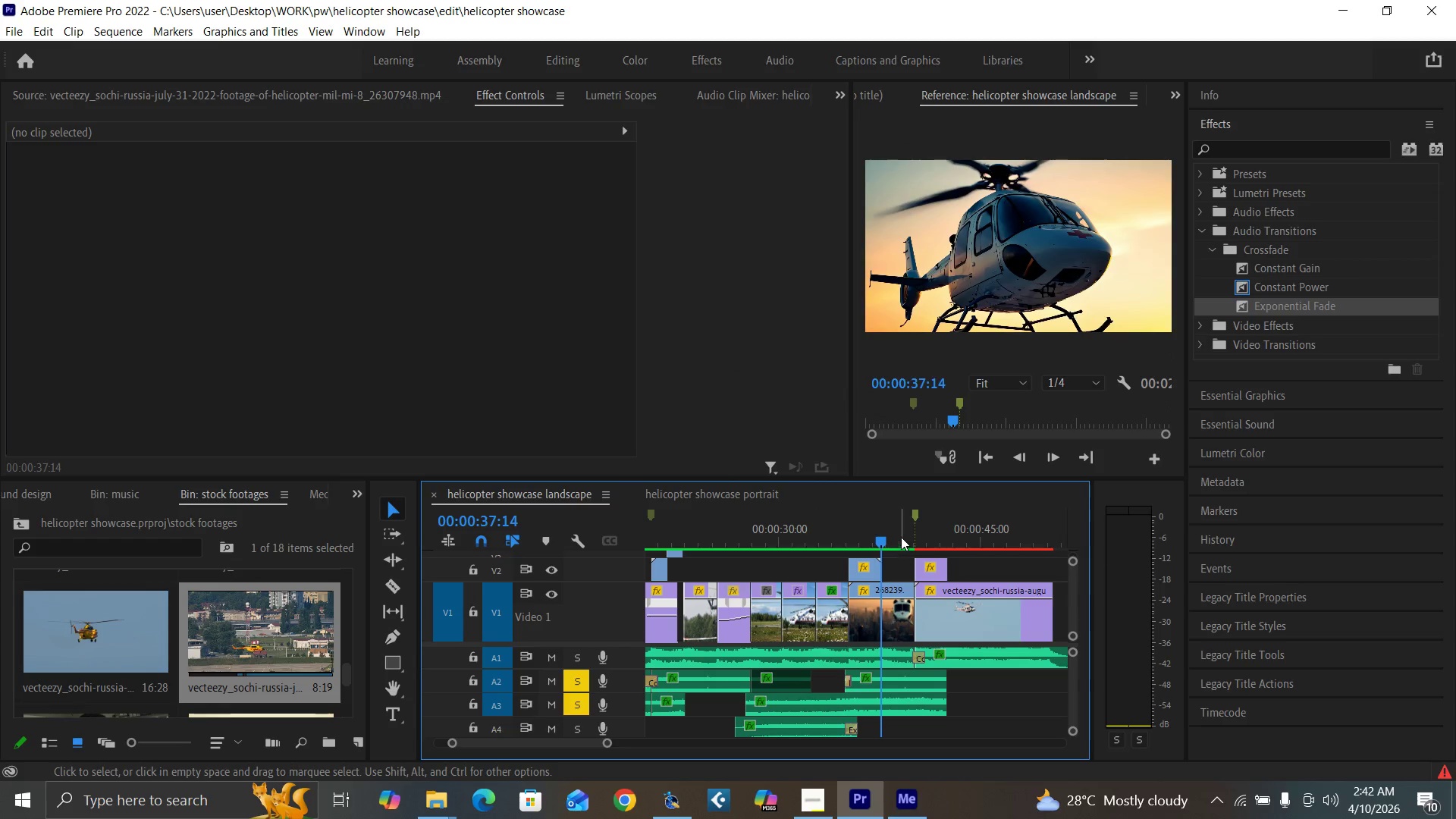 
left_click([877, 539])
 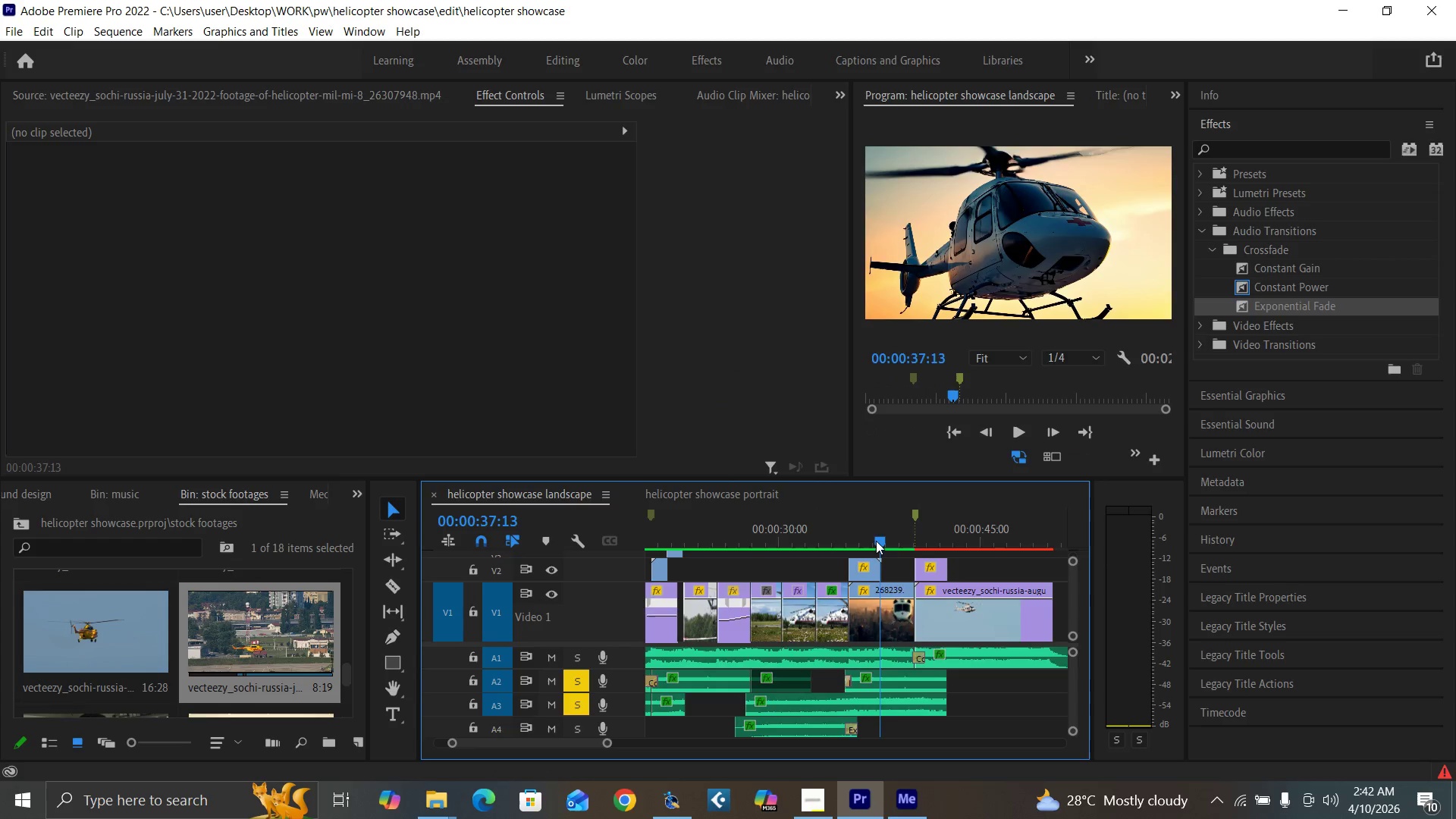 
key(Minus)
 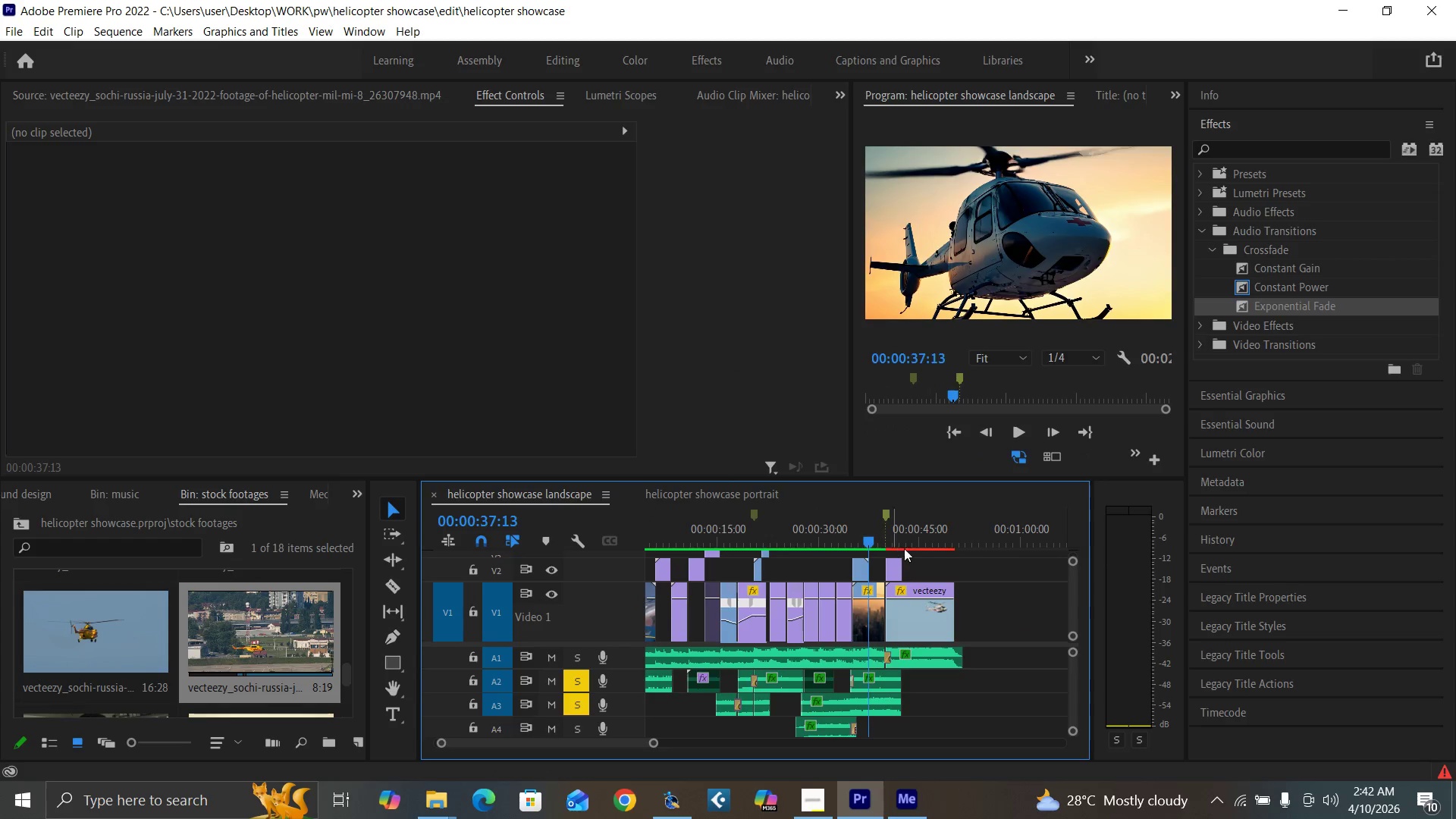 
key(Minus)
 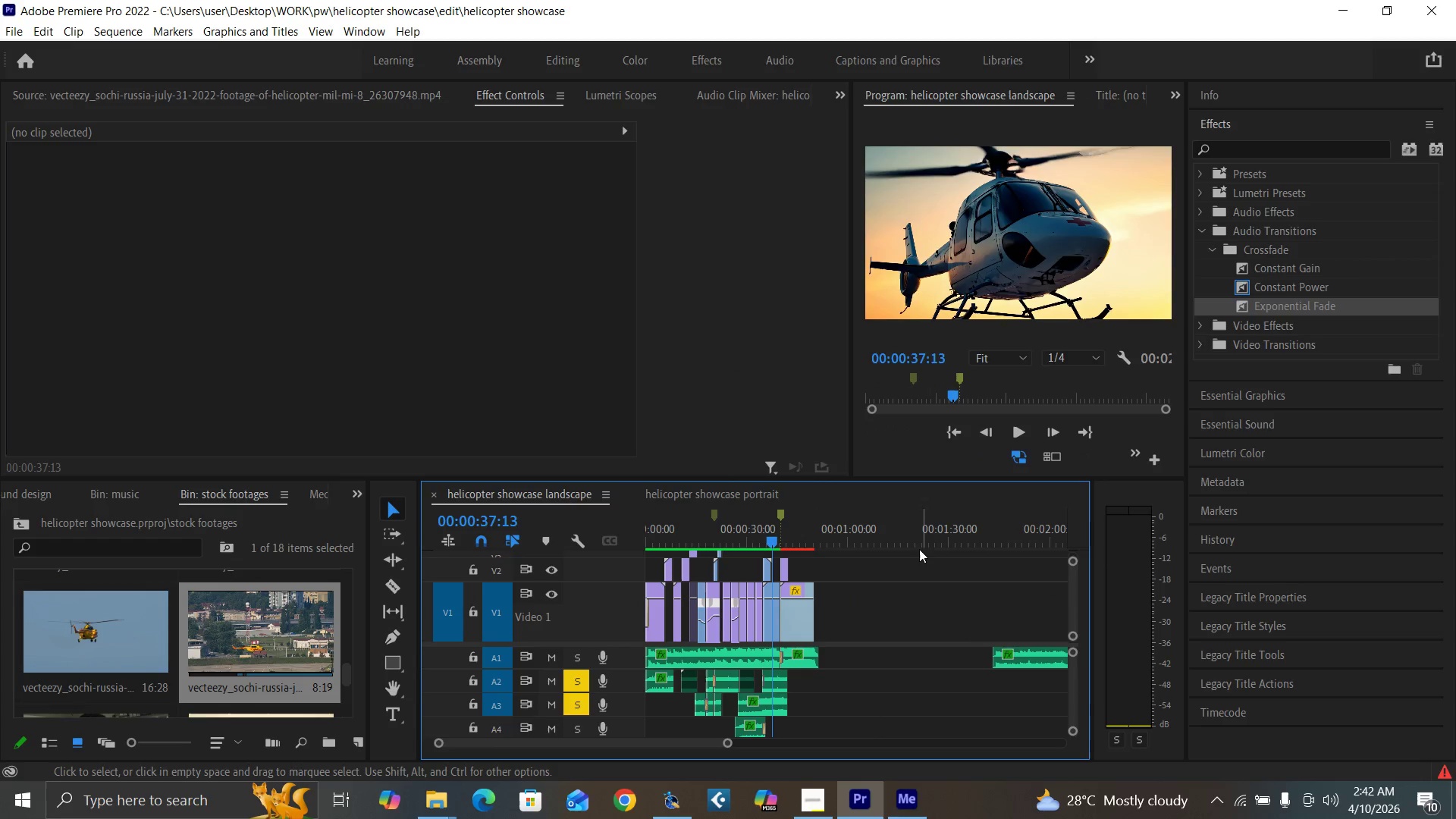 
key(Control+S)
 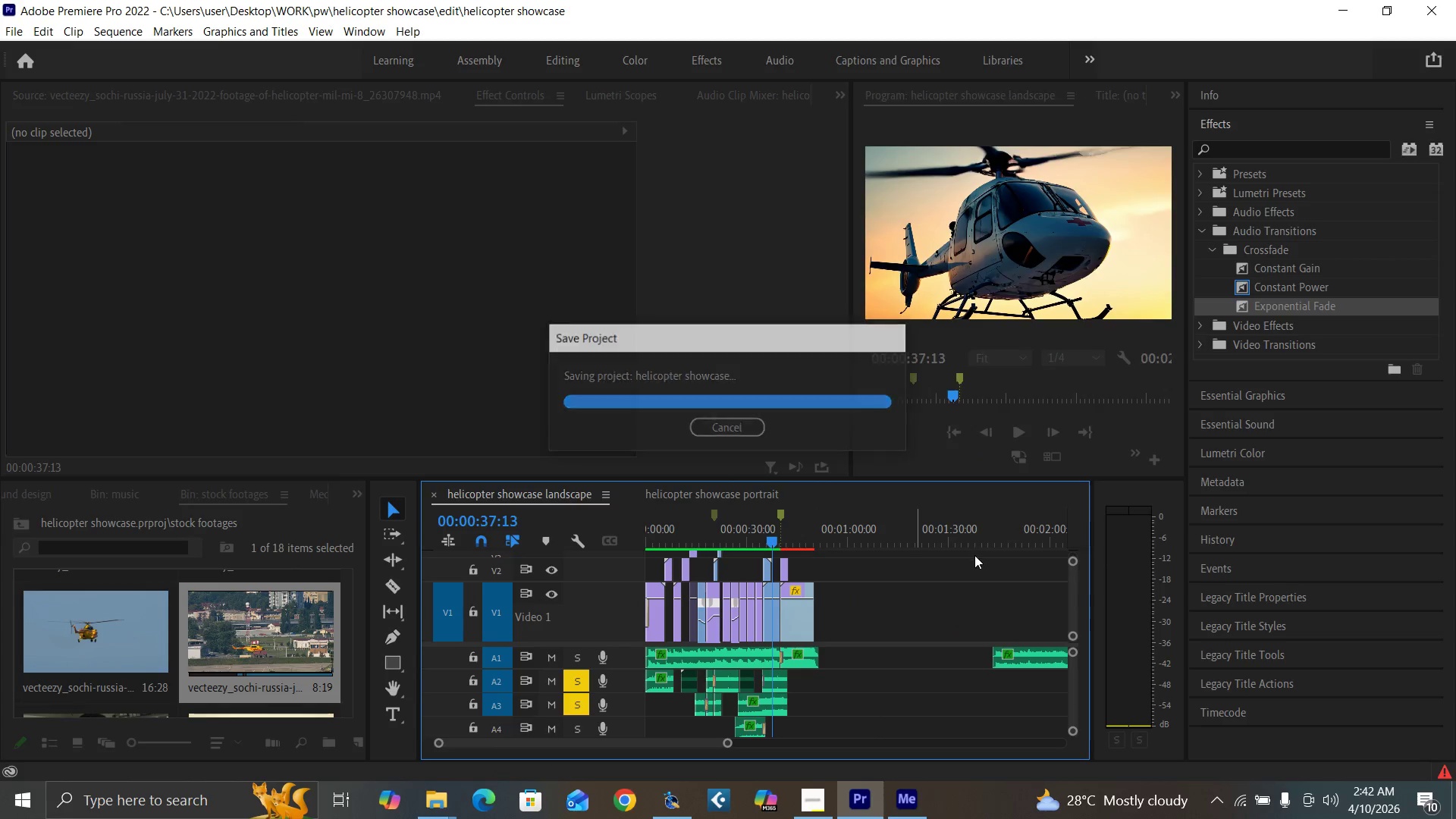 
key(Enter)
 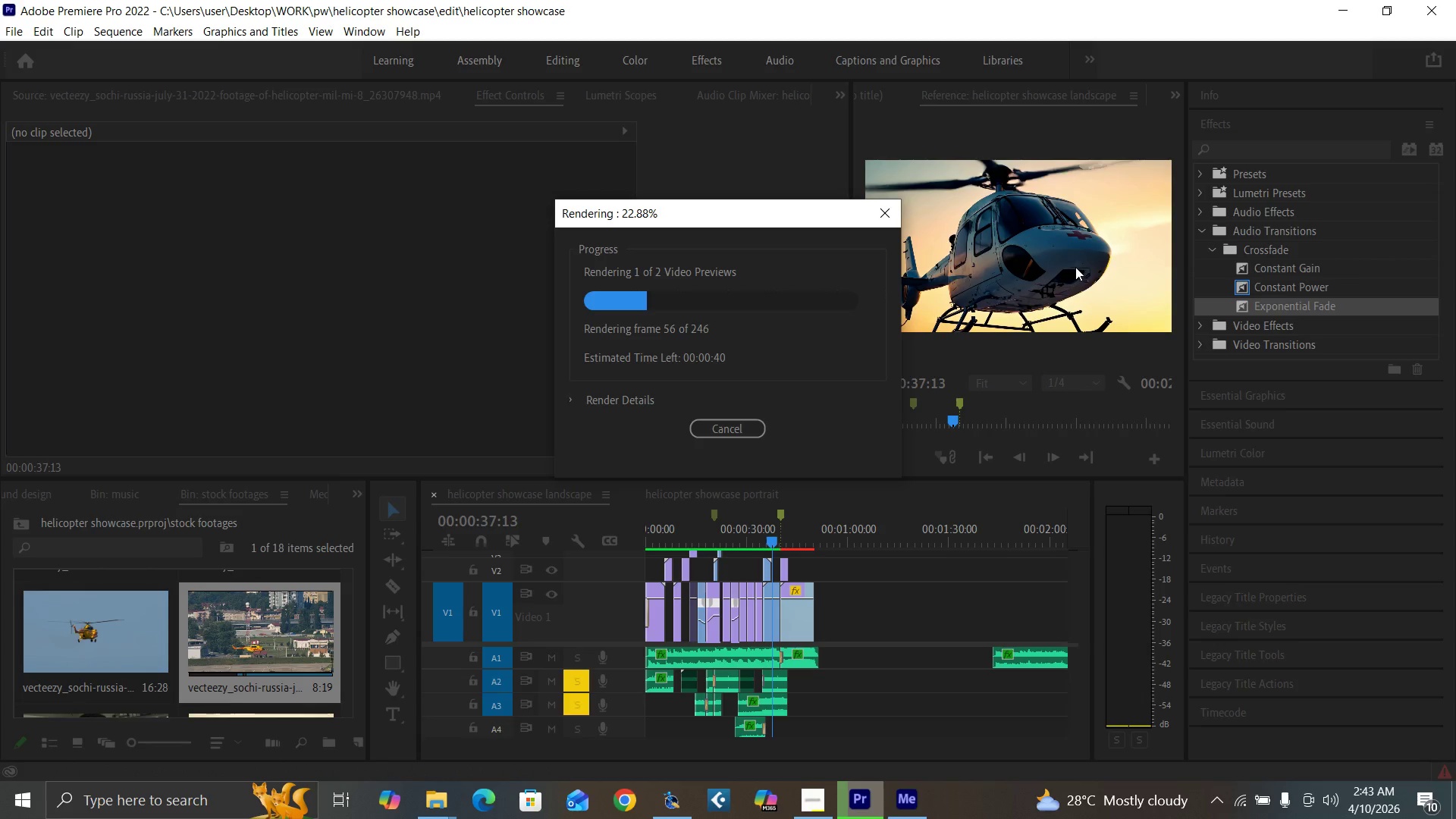 
wait(25.31)
 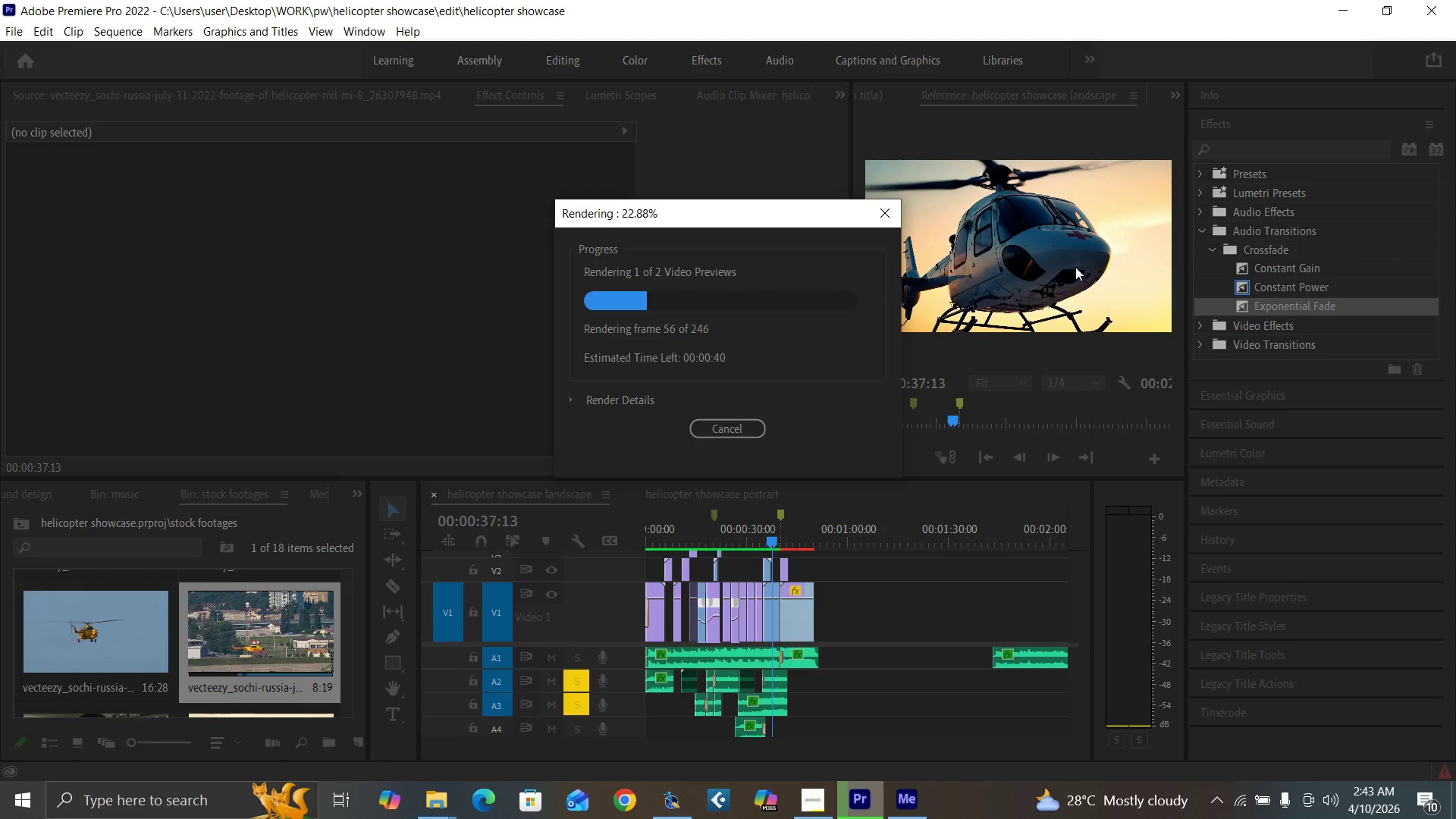 
left_click([808, 799])